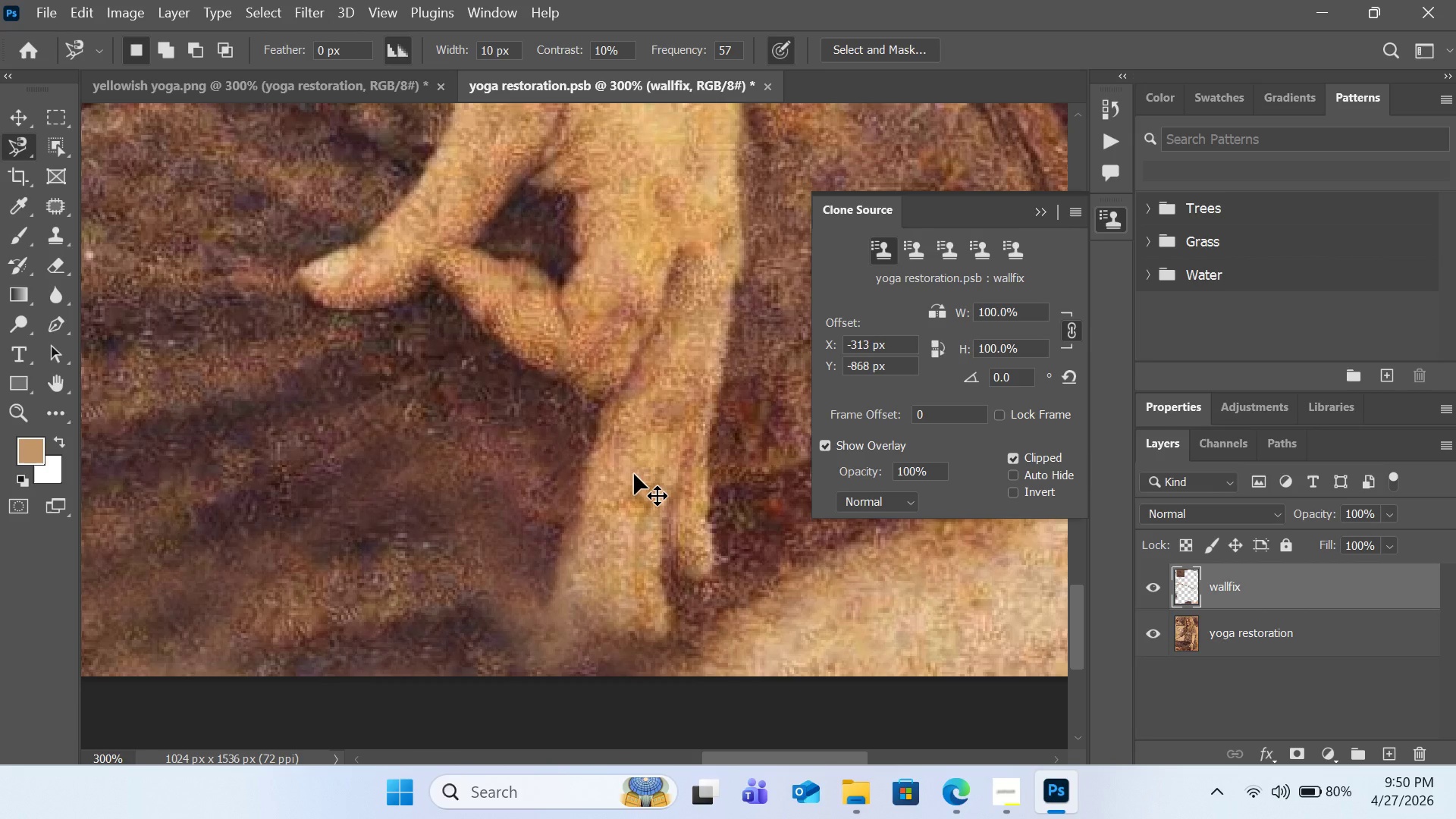 
key(Control+Z)
 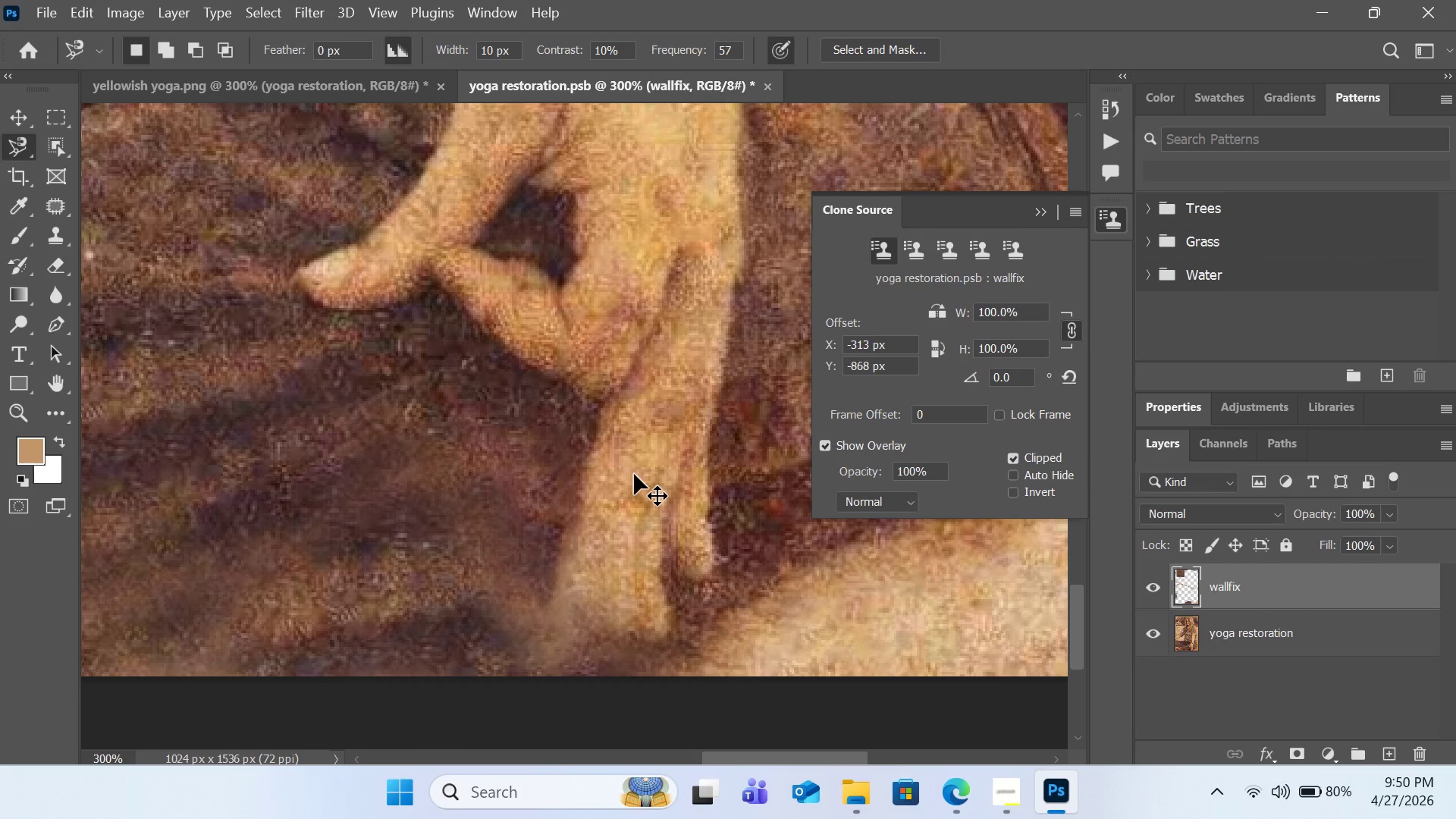 
key(Control+Z)
 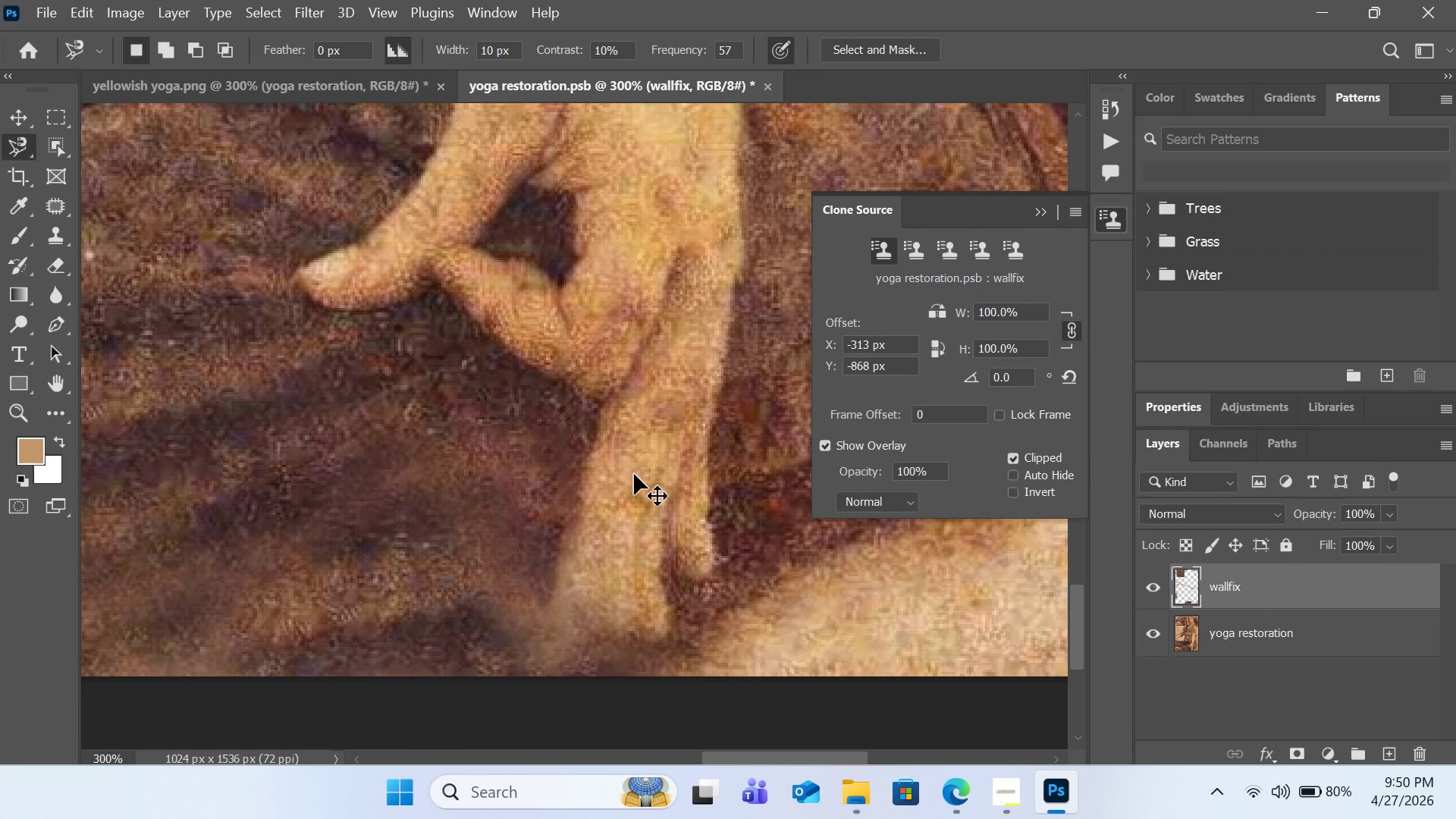 
key(Control+Z)
 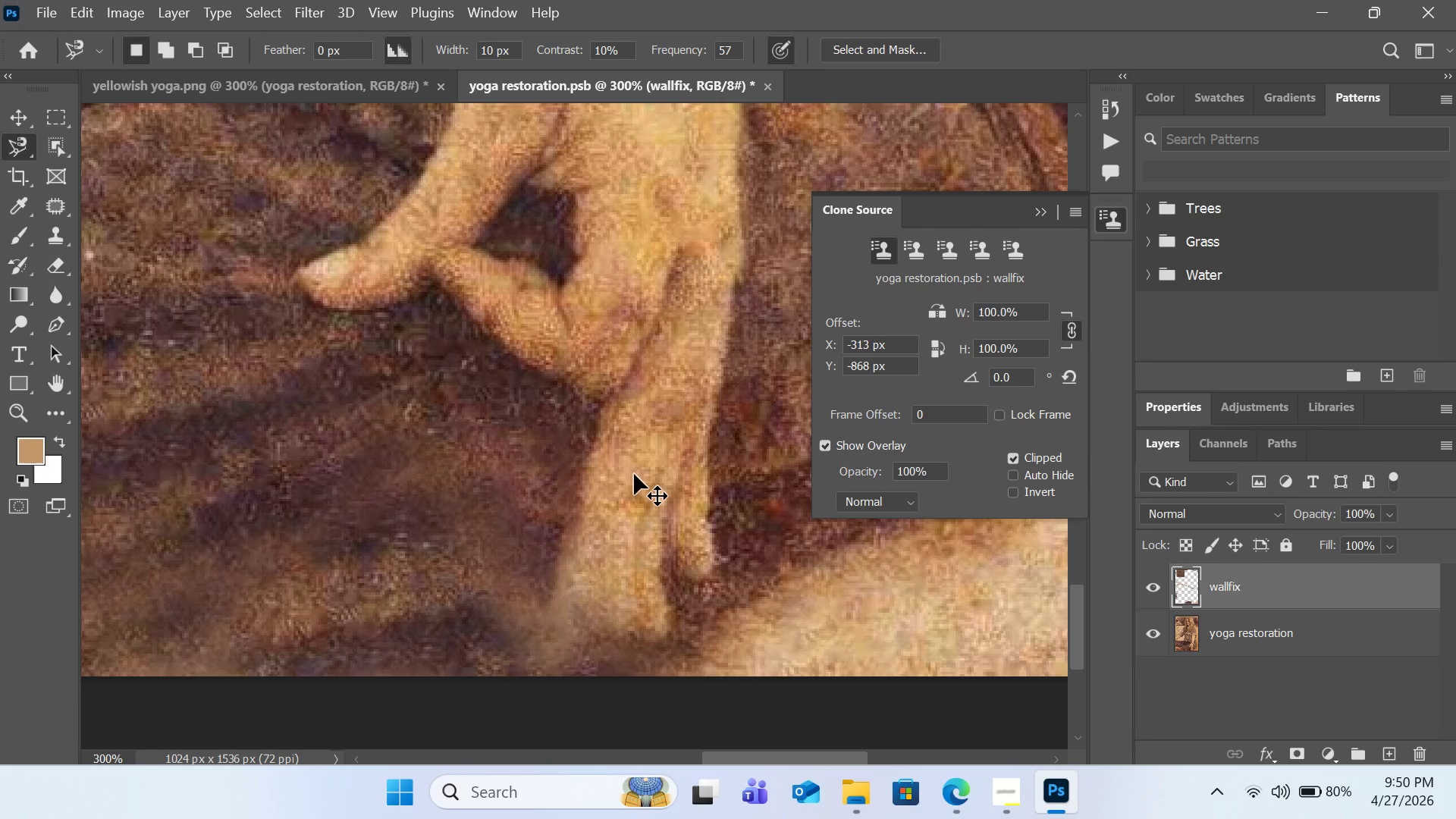 
key(Control+Z)
 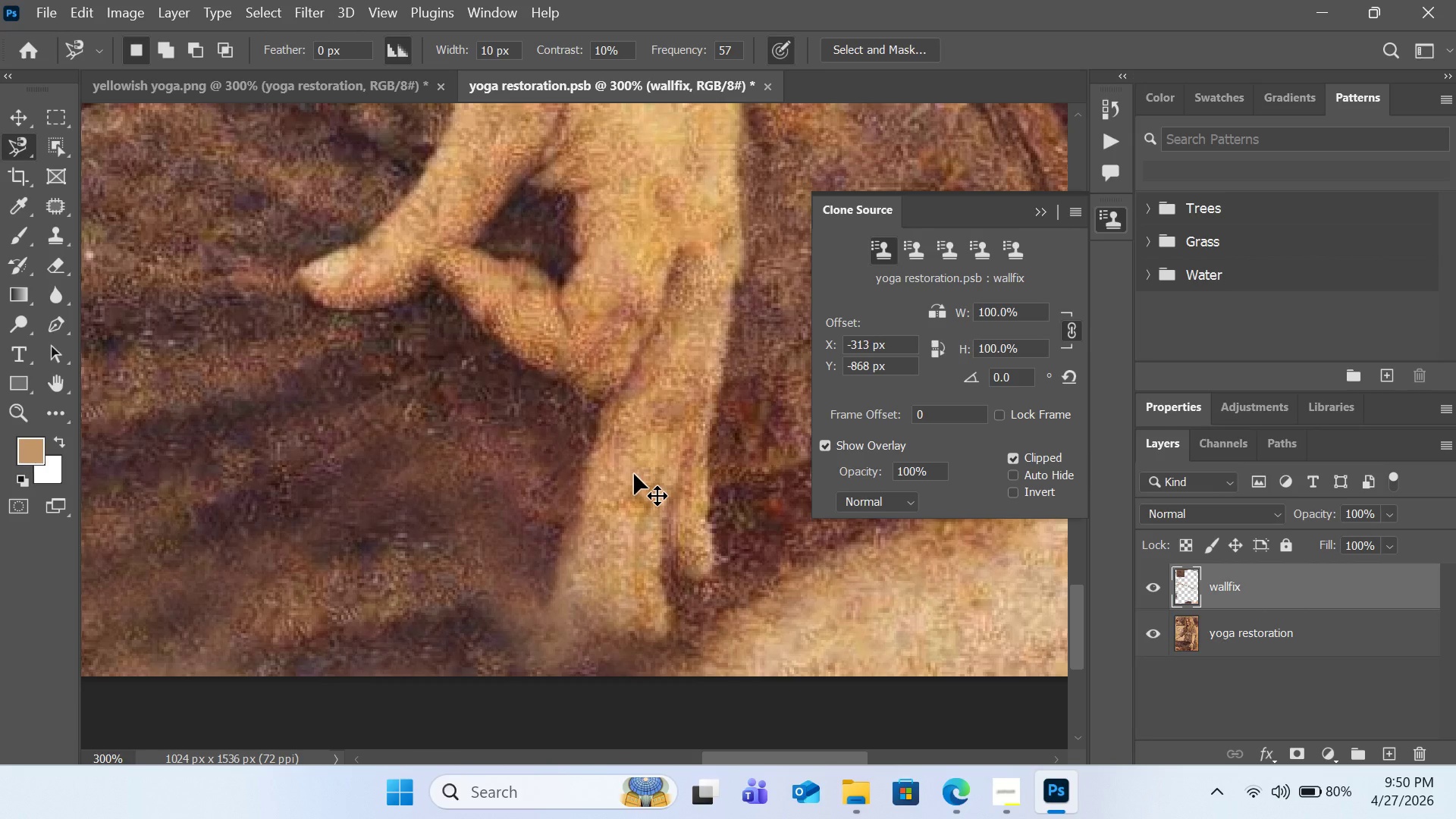 
key(Control+Z)
 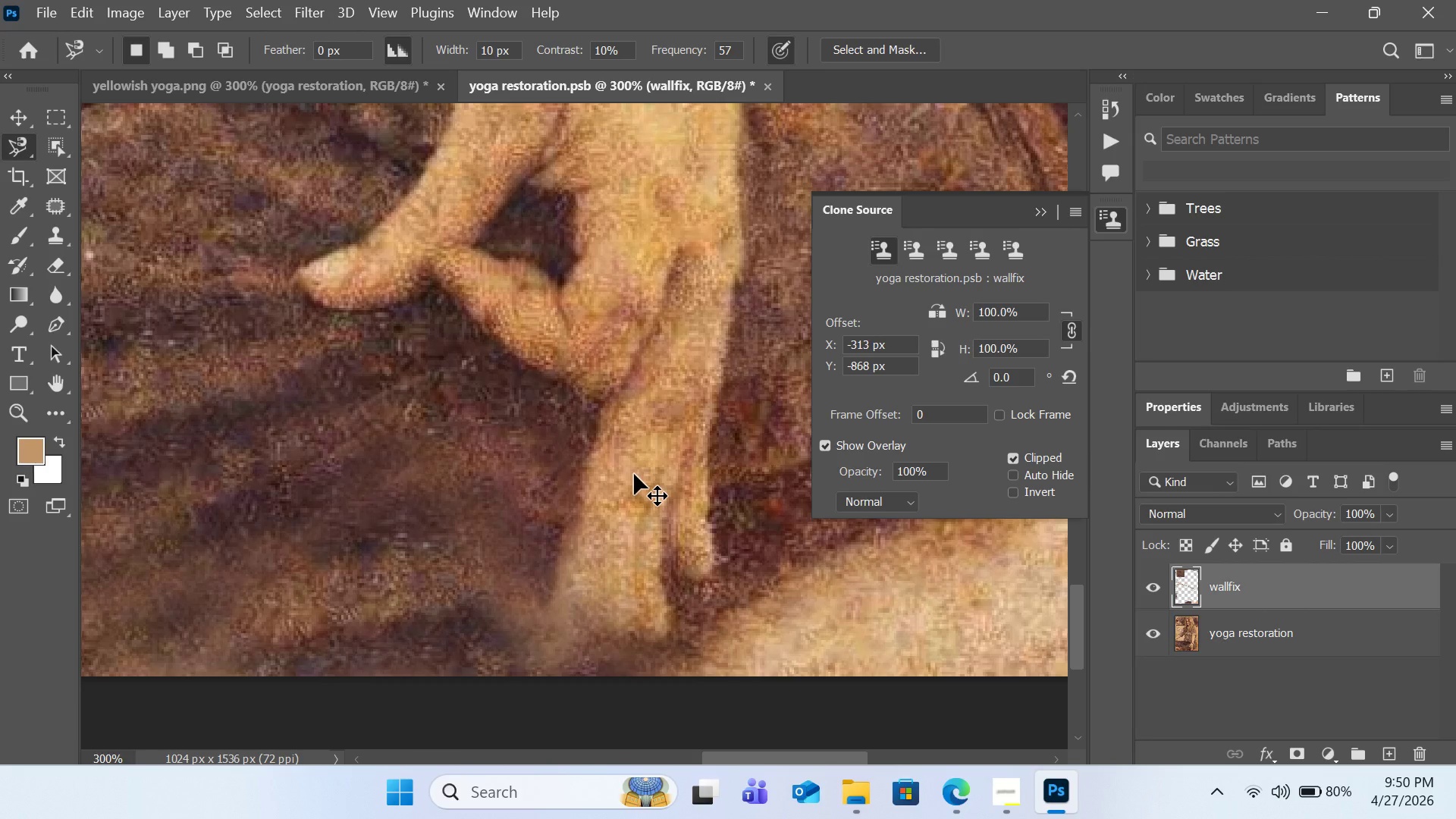 
key(Control+Z)
 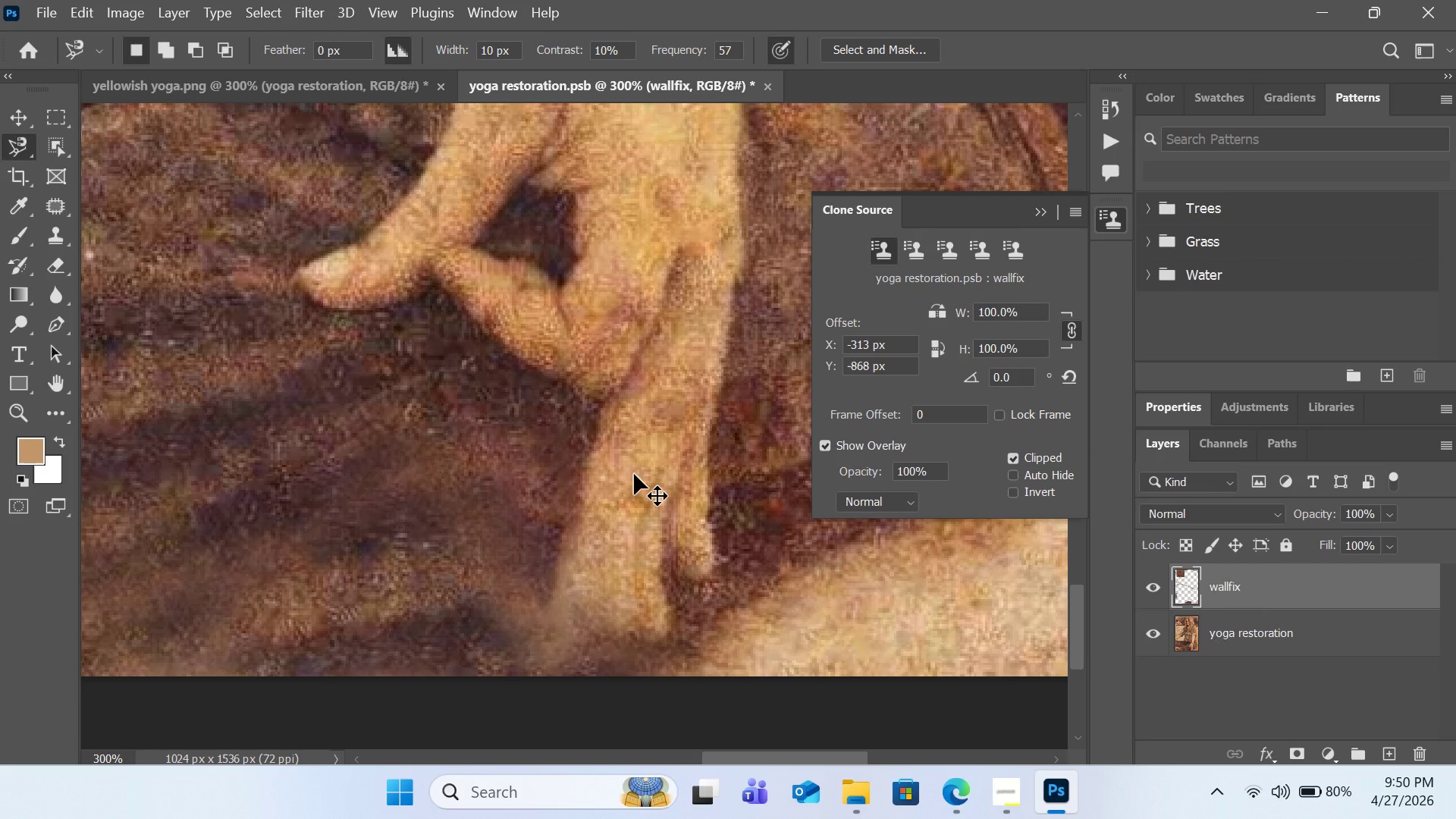 
key(Control+Z)
 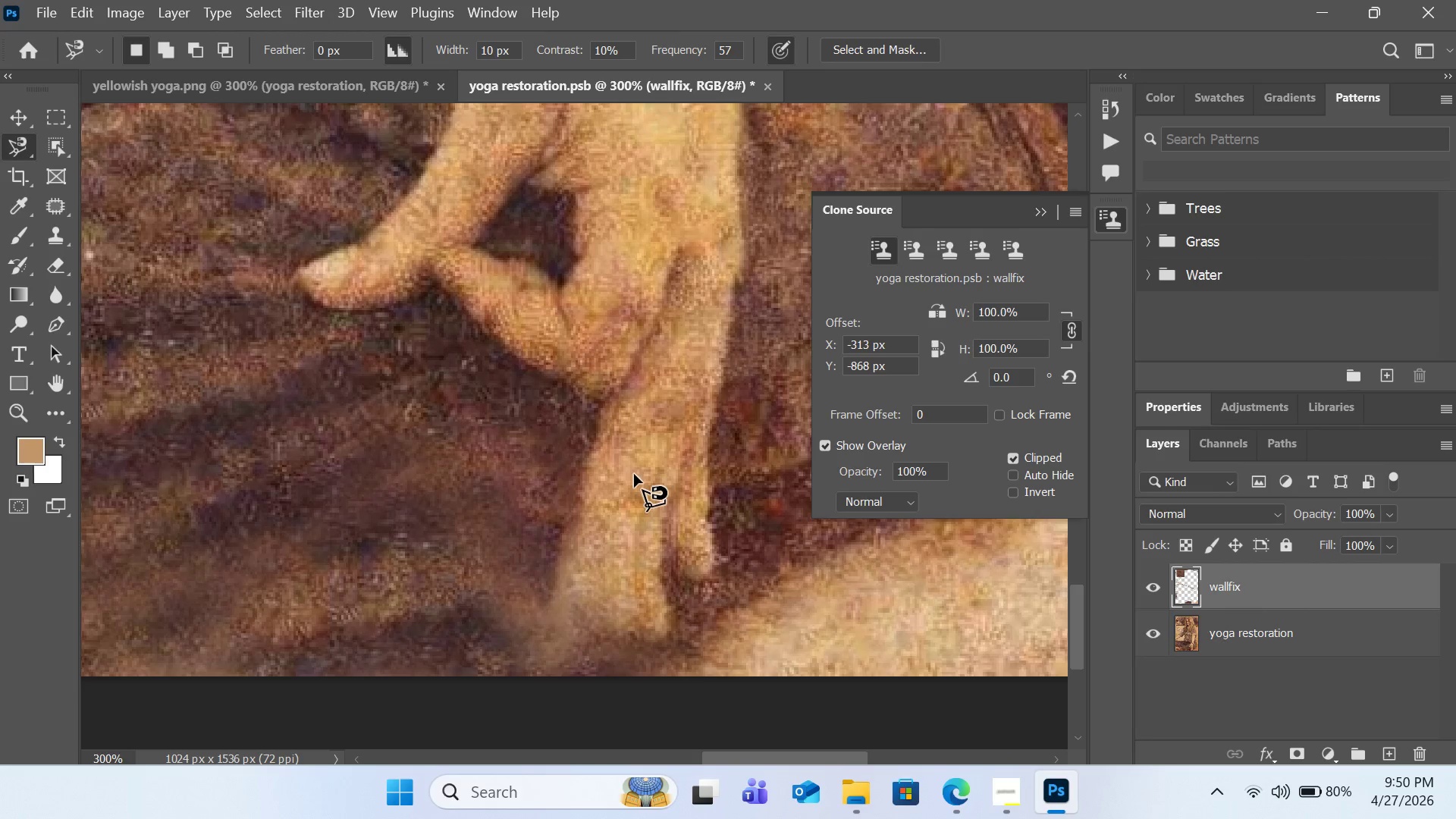 
scroll: coordinate [634, 474], scroll_direction: down, amount: 6.0
 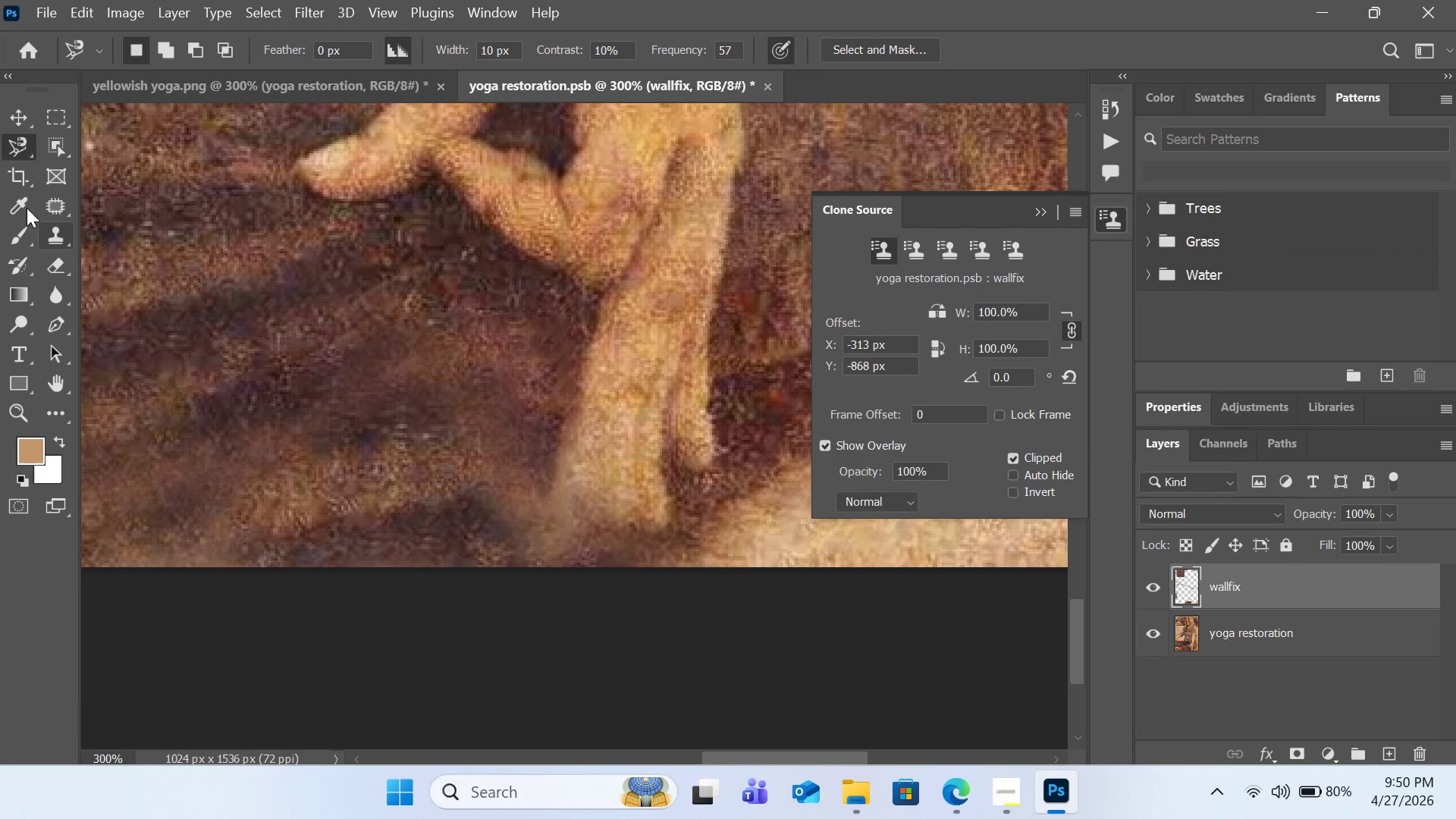 
hold_key(key=AltLeft, duration=0.39)
left_click([50, 236])
 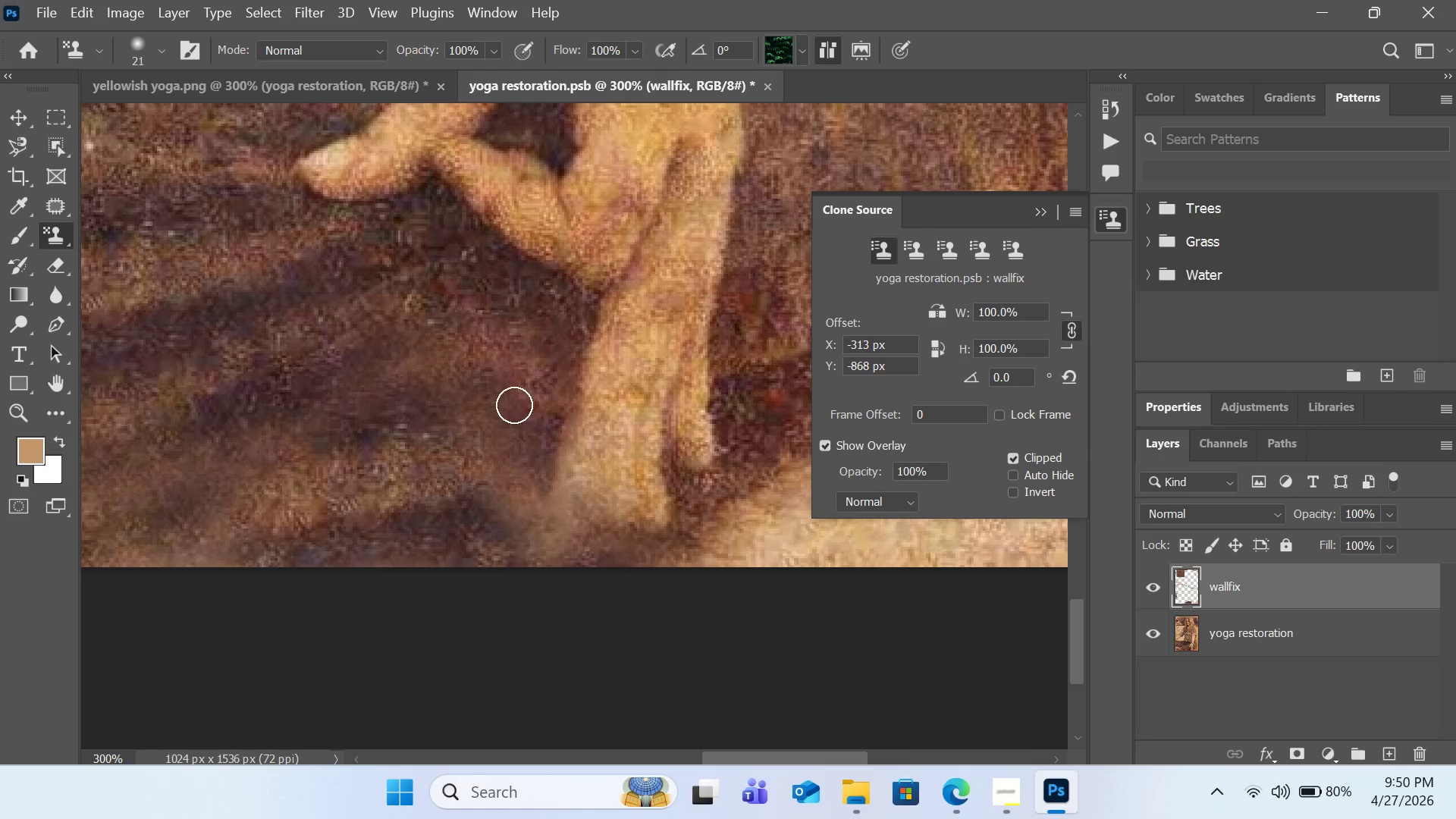 
left_click([509, 405])
 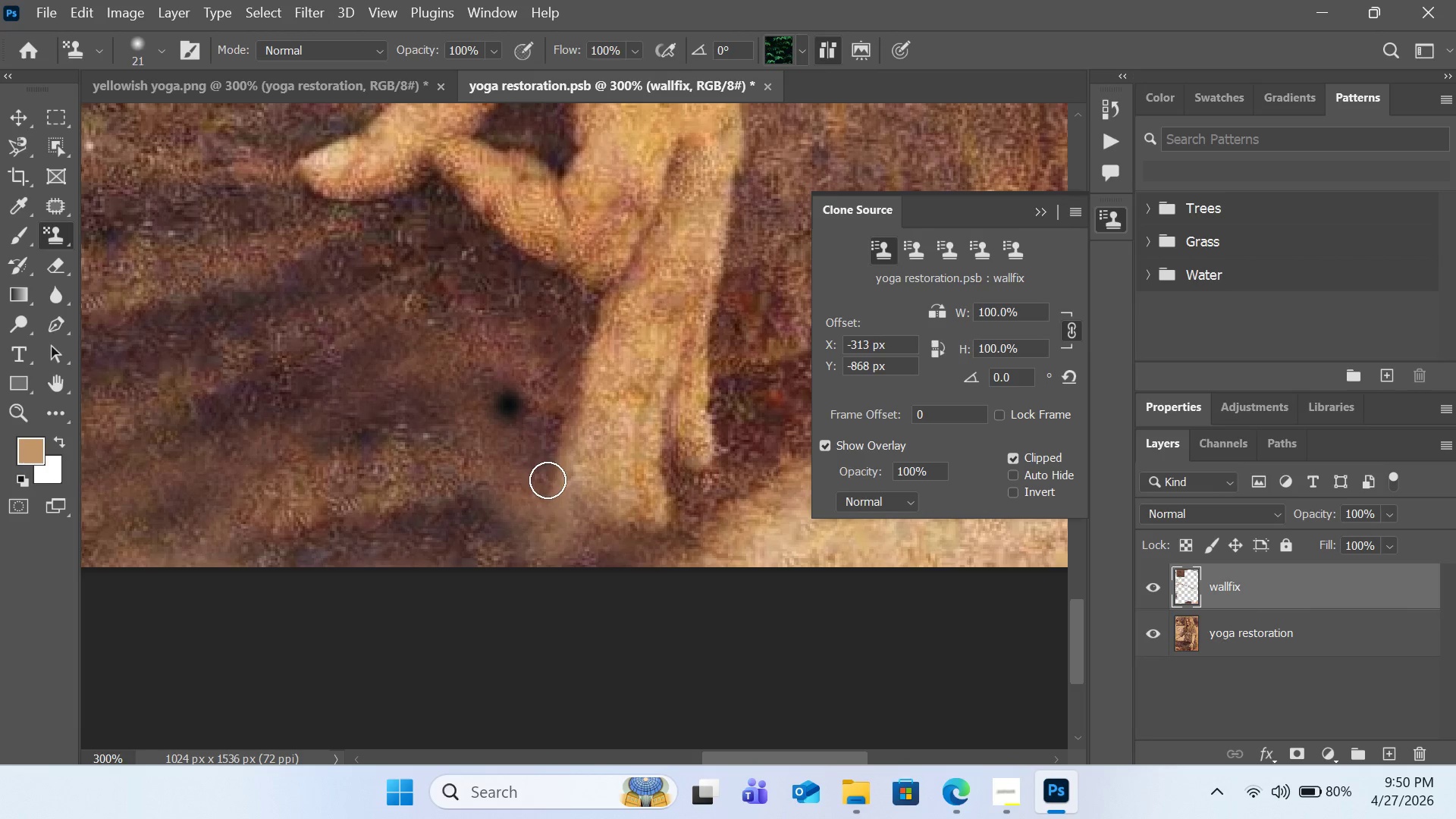 
left_click_drag(start_coordinate=[548, 480], to_coordinate=[582, 583])
 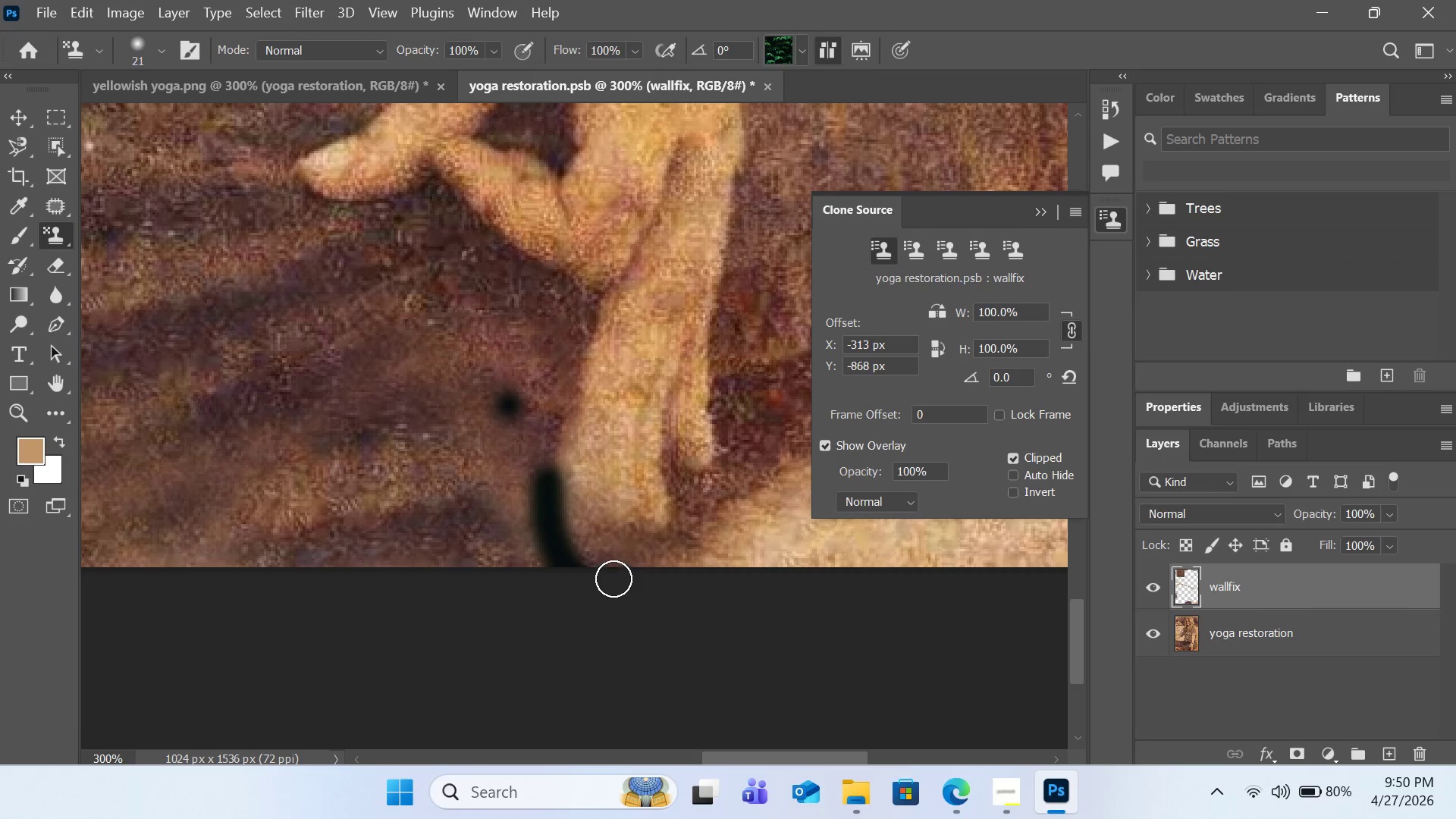 
key(Control+Z)
 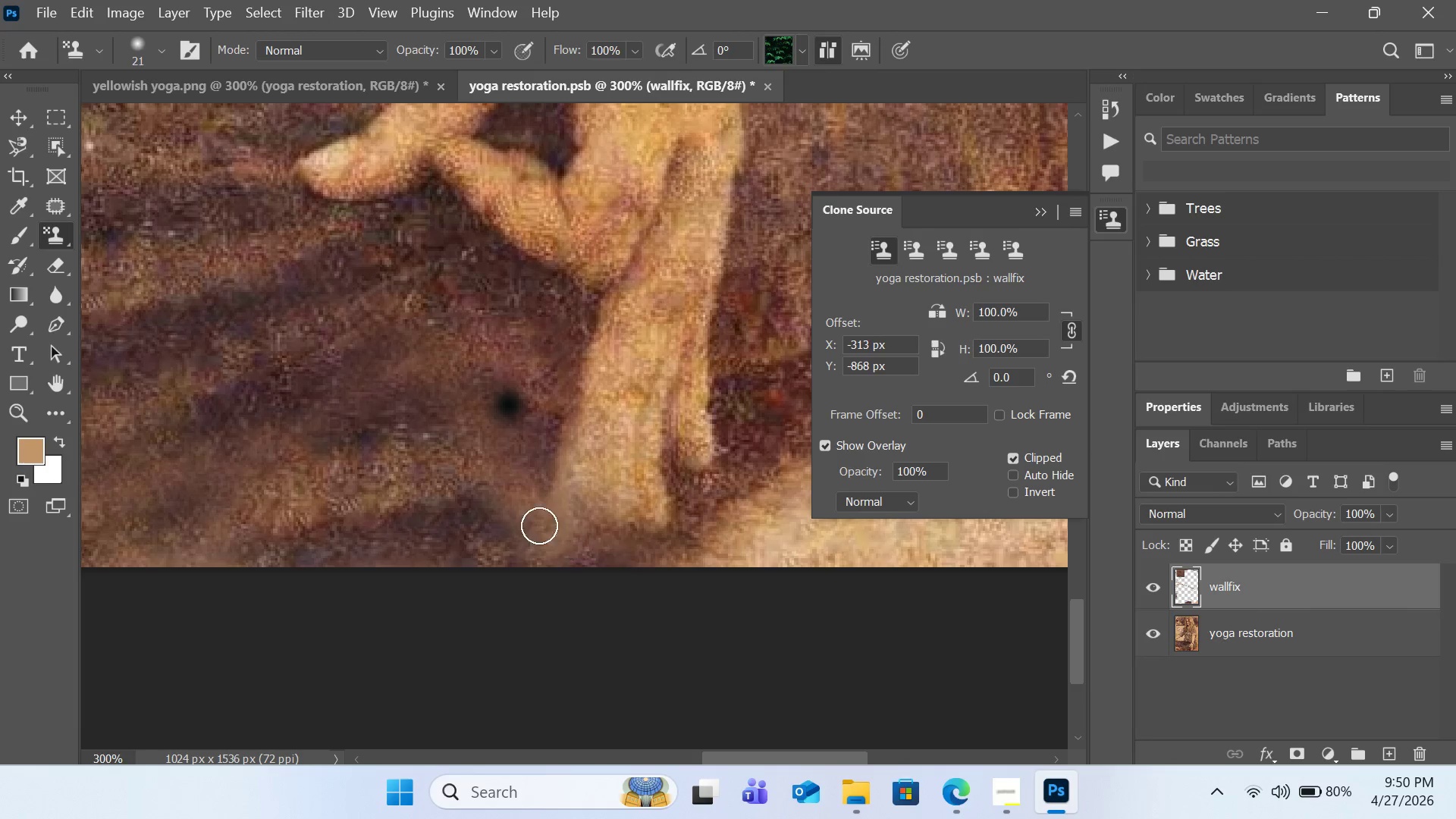 
key(Alt+AltLeft)
 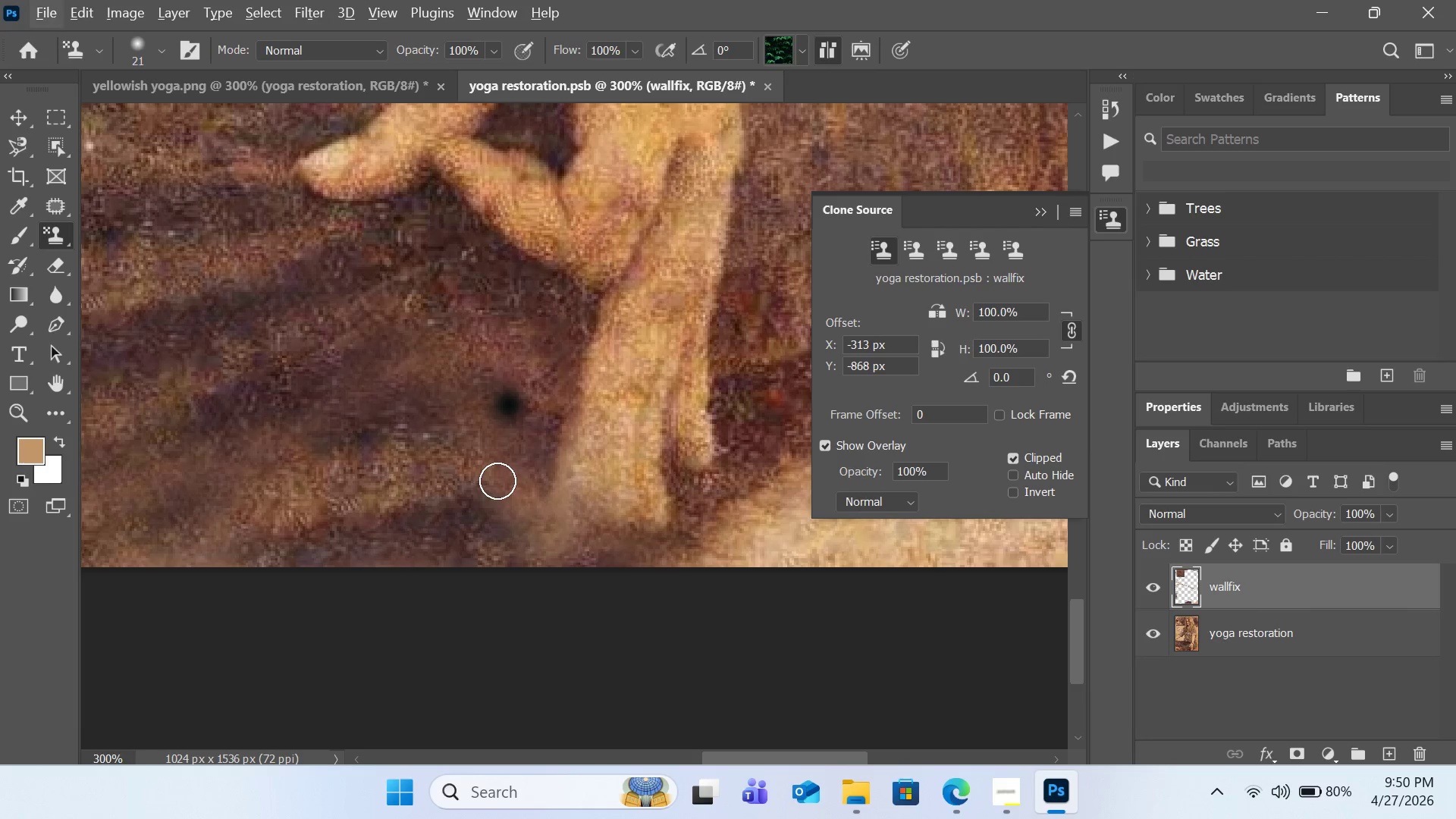 
key(Control+Z)
 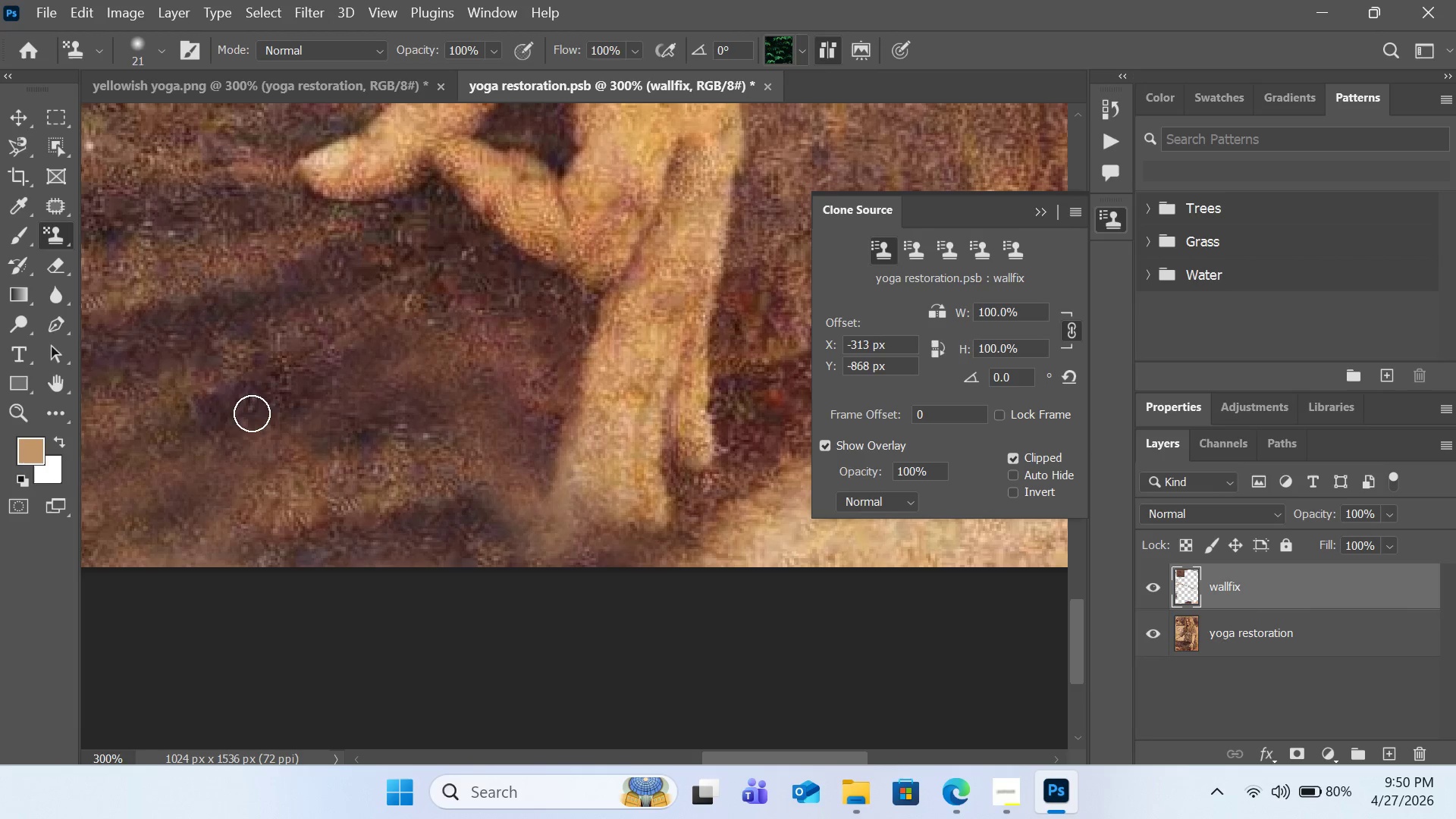 
hold_key(key=AltLeft, duration=0.81)
 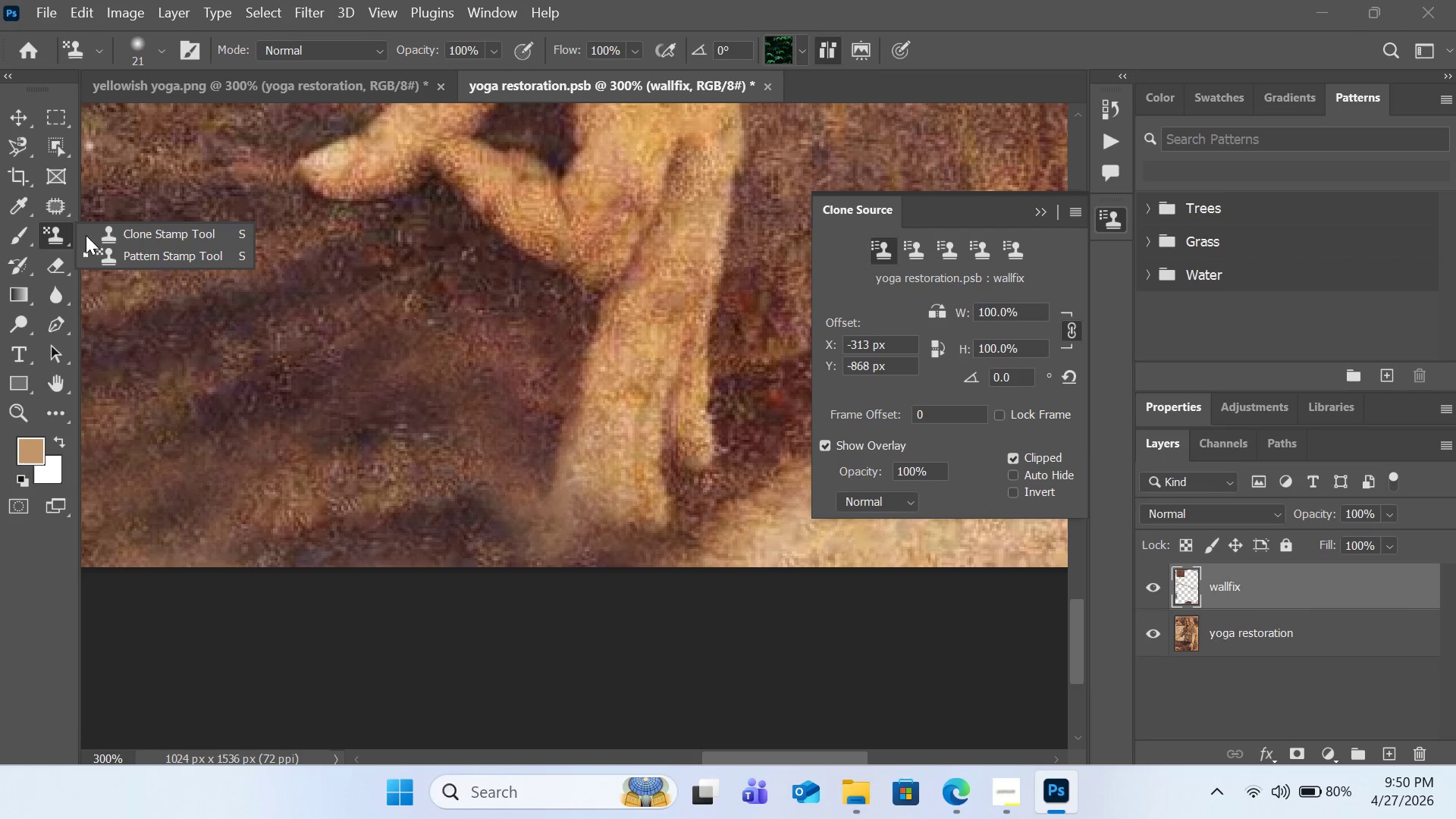 
left_click([120, 235])
 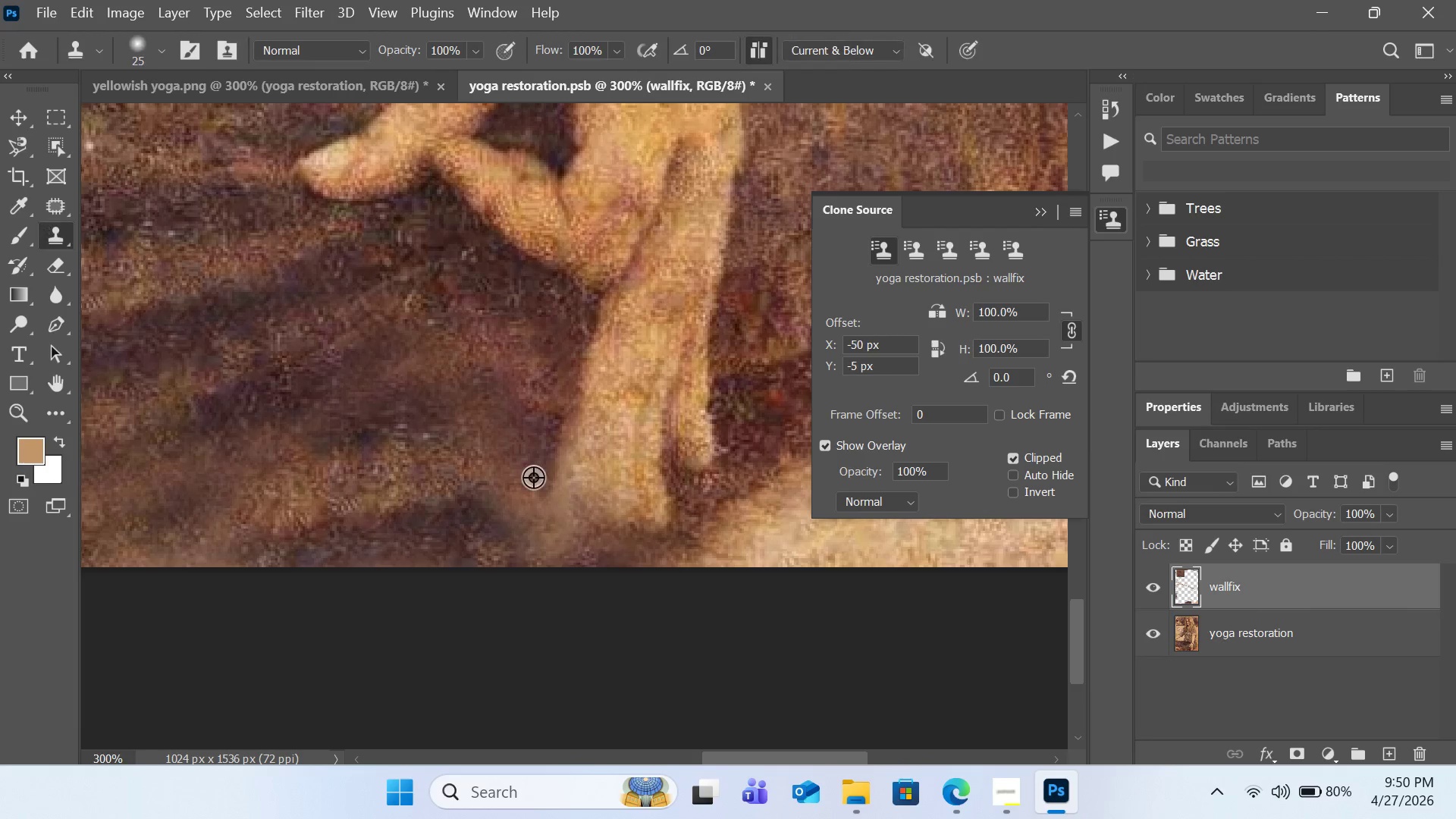 
hold_key(key=AltLeft, duration=0.59)
left_click([529, 425])
 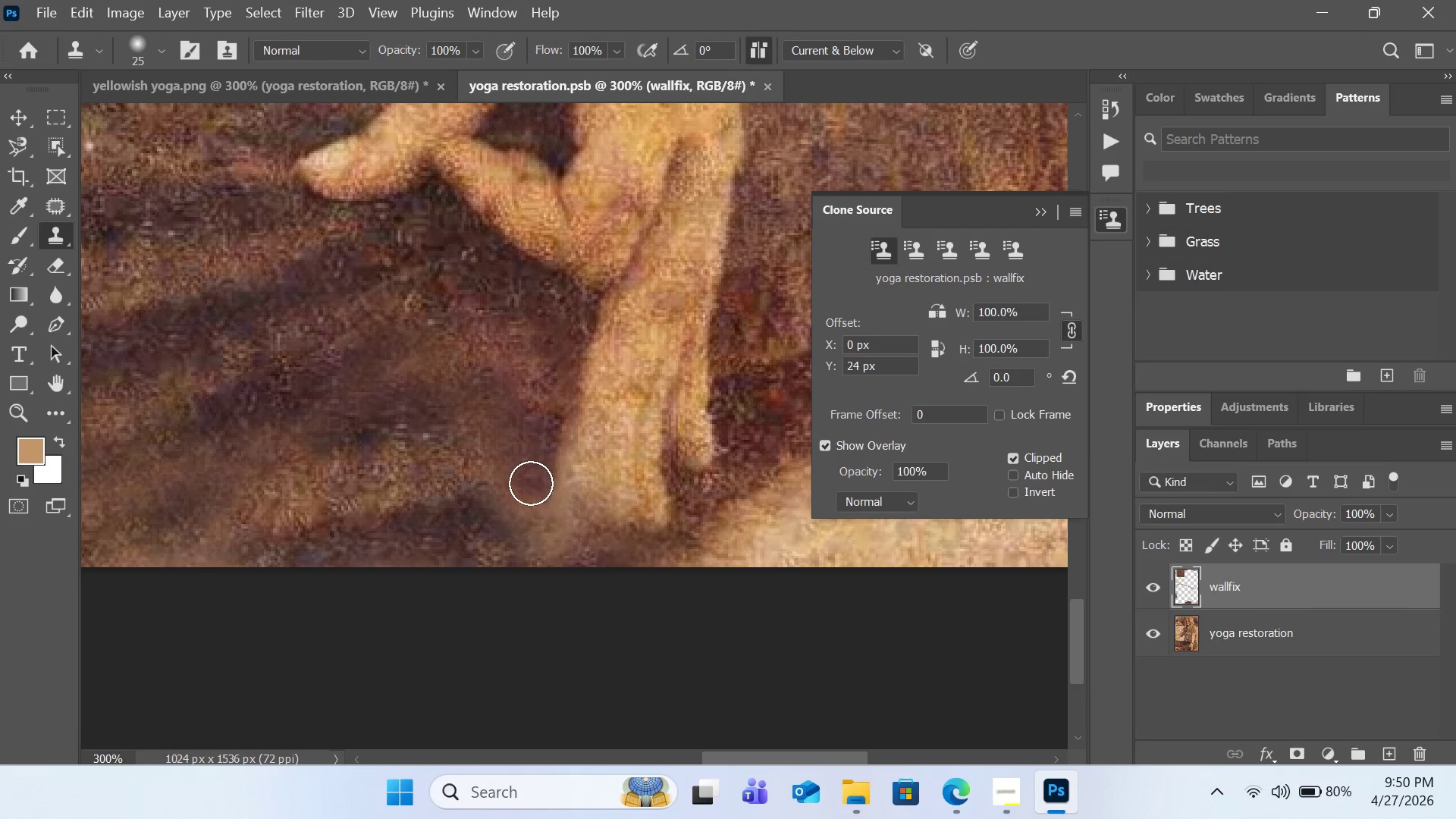 
left_click_drag(start_coordinate=[531, 485], to_coordinate=[538, 536])
 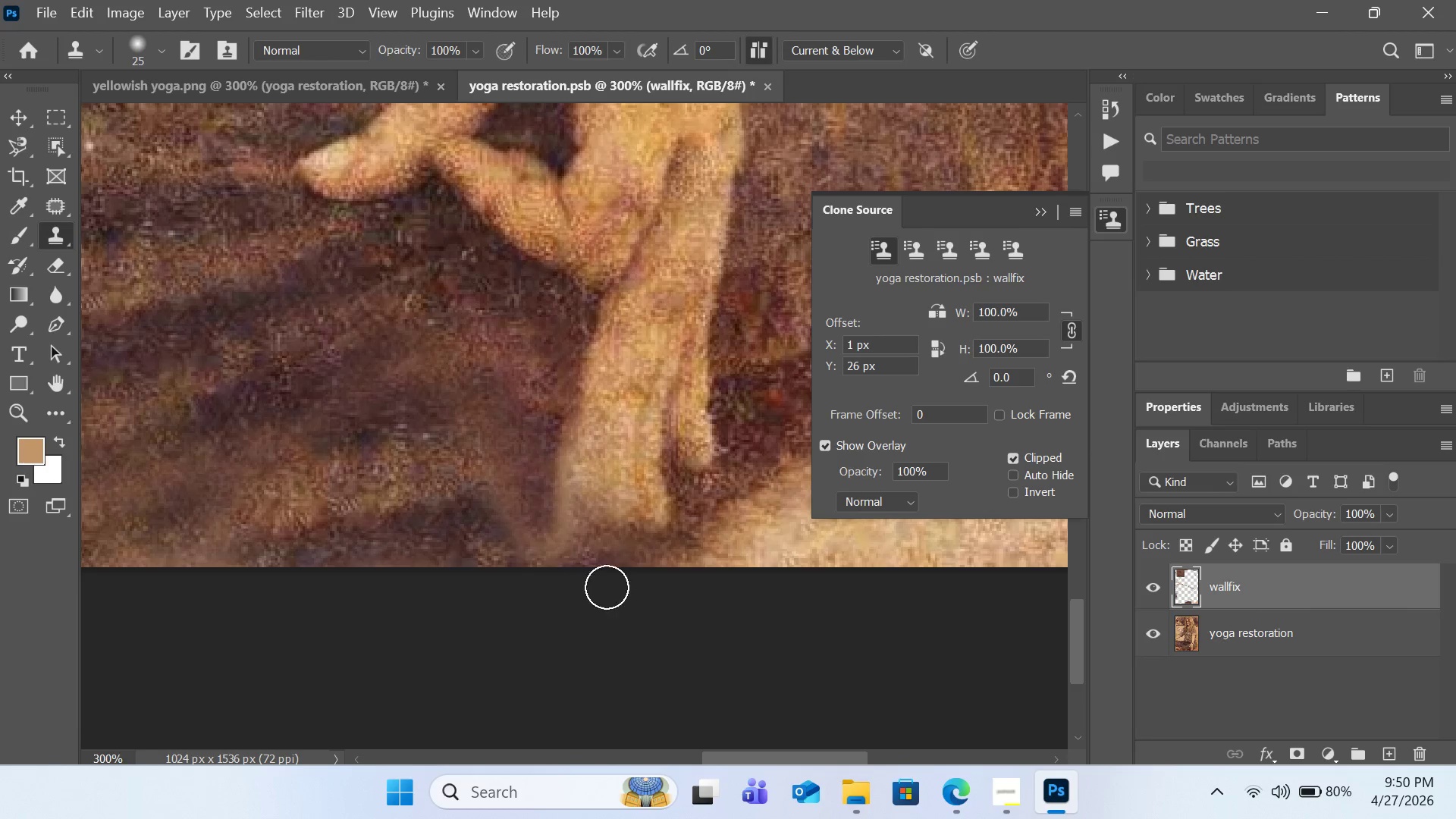 
hold_key(key=AltLeft, duration=0.38)
 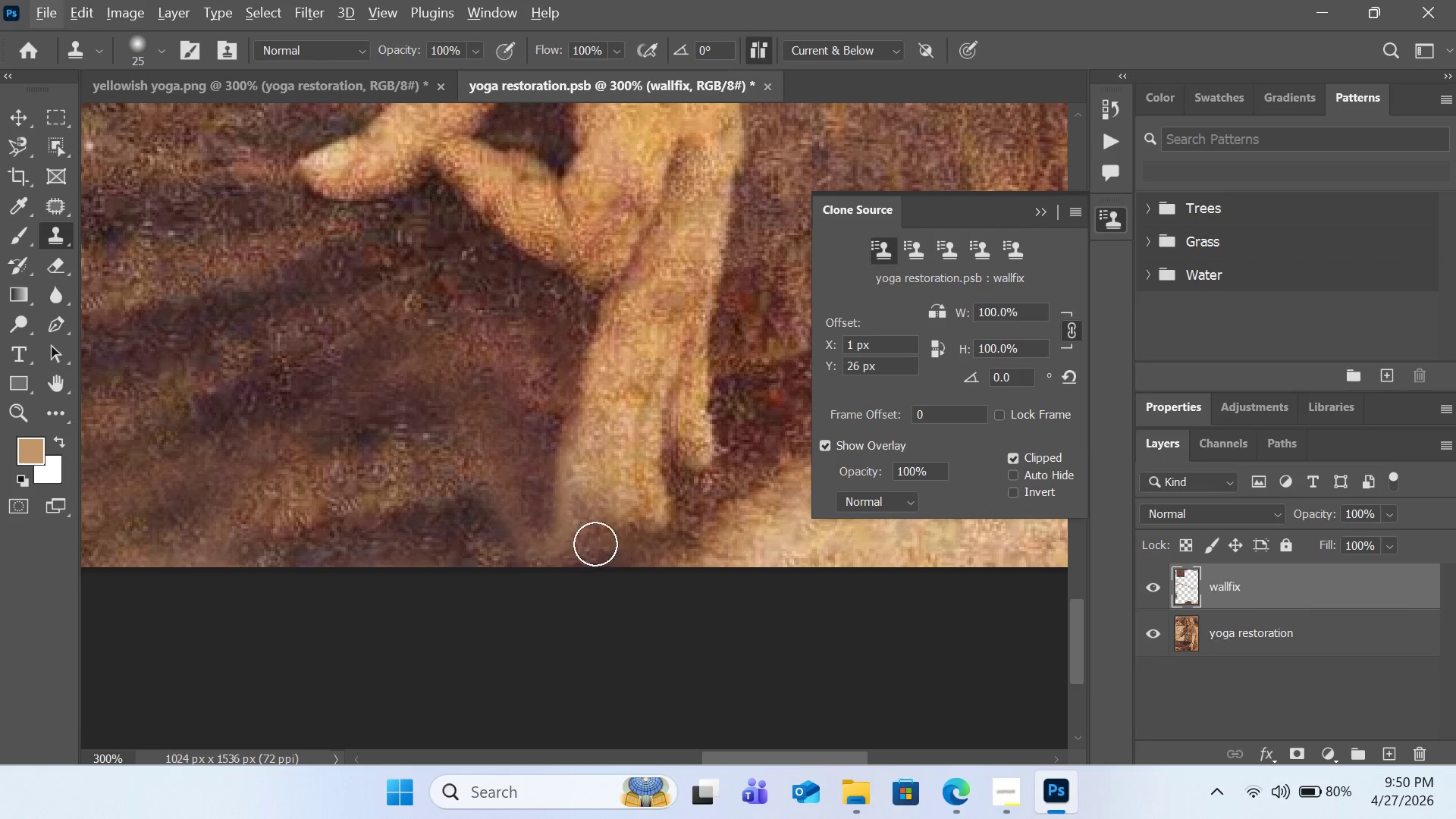 
left_click_drag(start_coordinate=[610, 556], to_coordinate=[603, 551])
 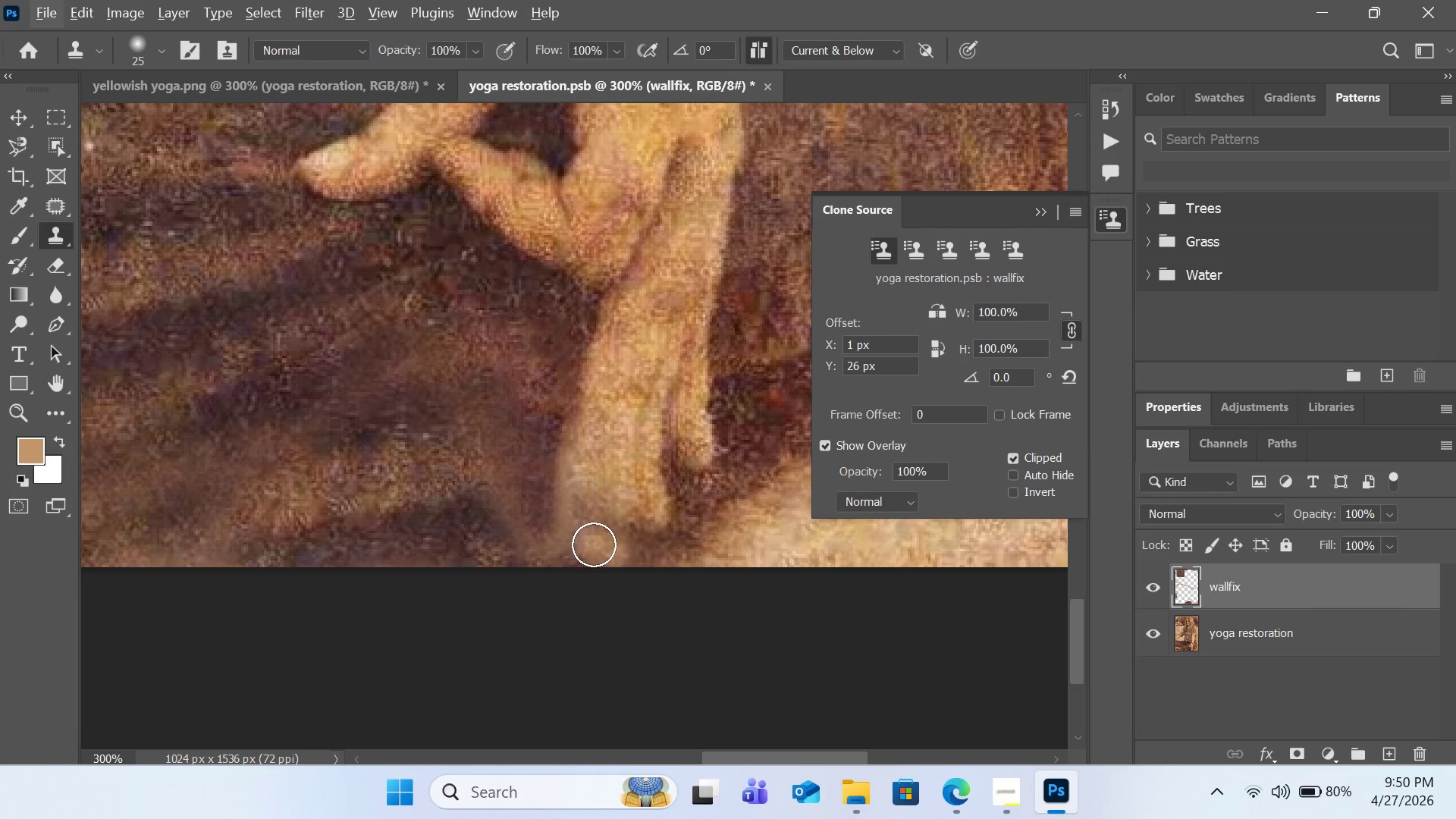 
hold_key(key=AltLeft, duration=0.73)
 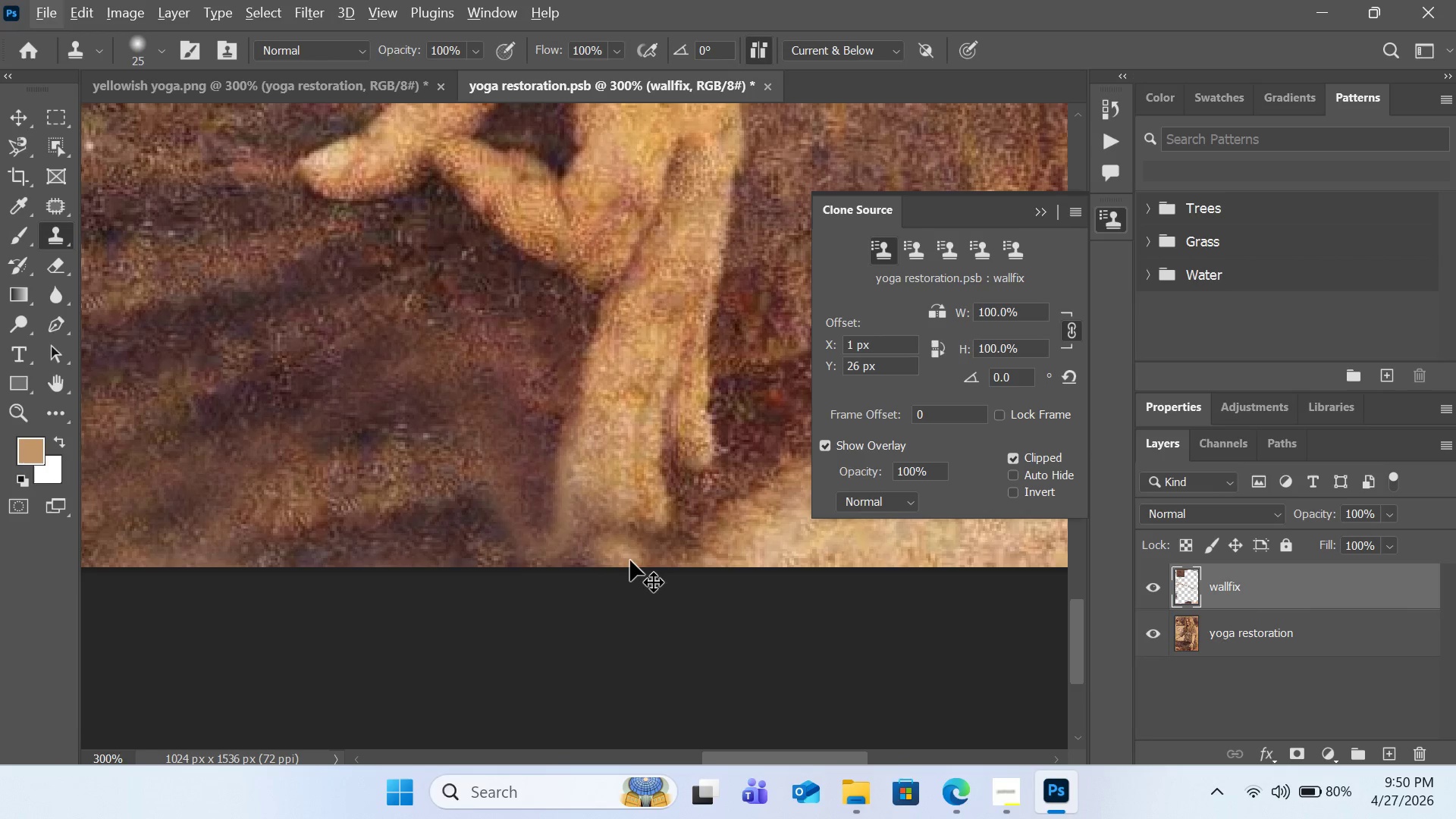 
key(Control+Z)
 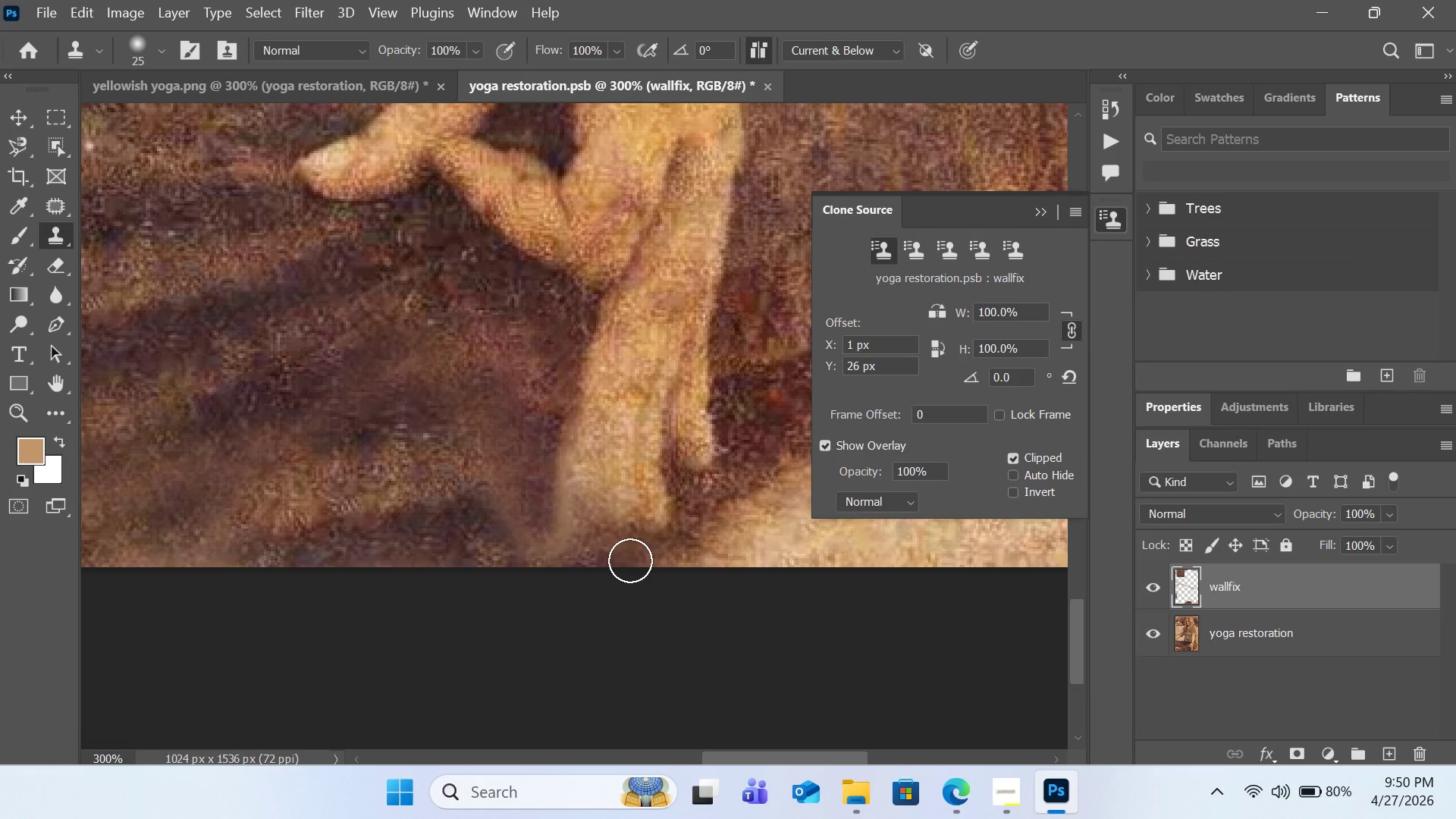 
hold_key(key=AltLeft, duration=0.45)
left_click([620, 559])
 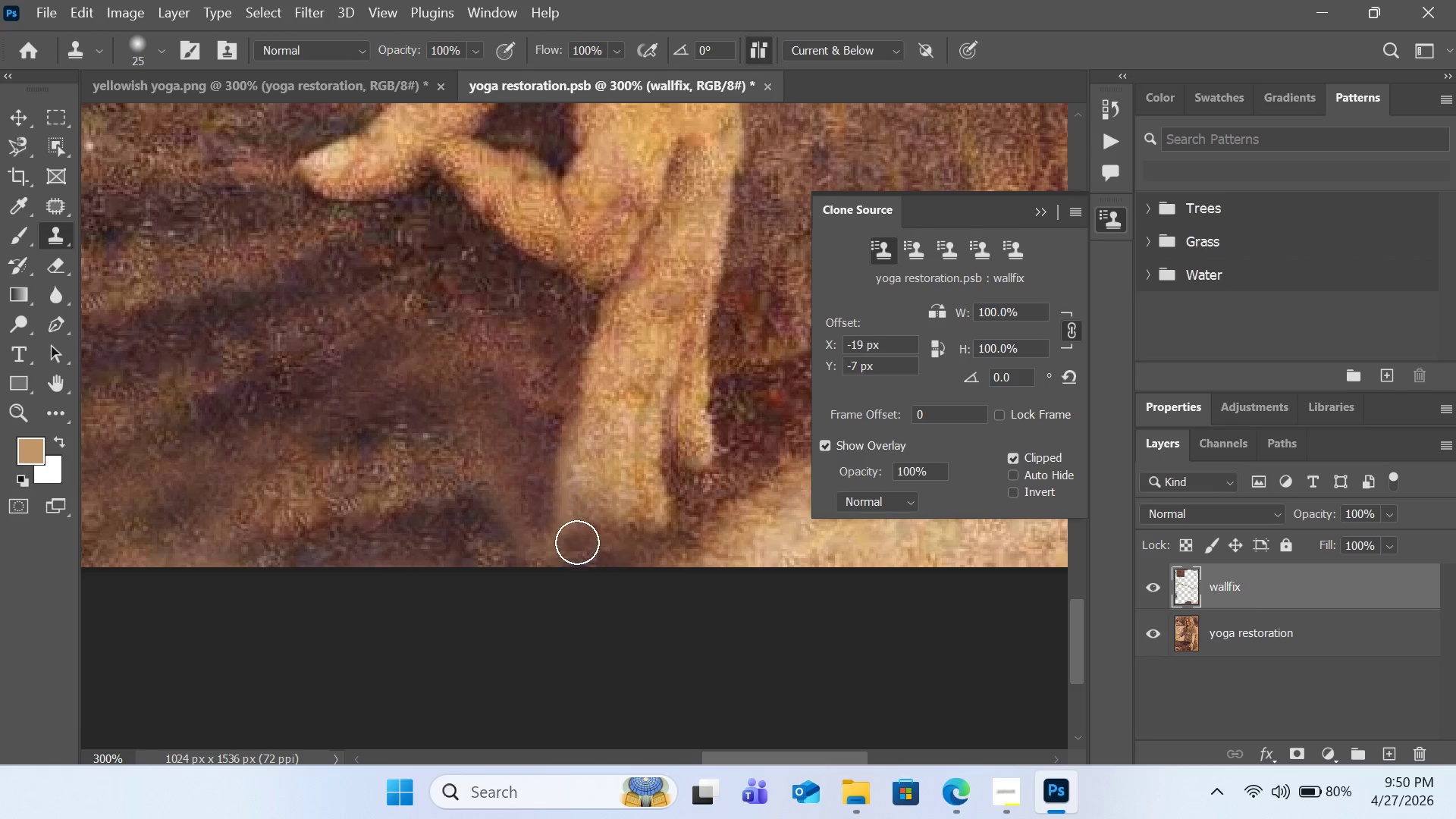 
left_click_drag(start_coordinate=[577, 543], to_coordinate=[554, 520])
 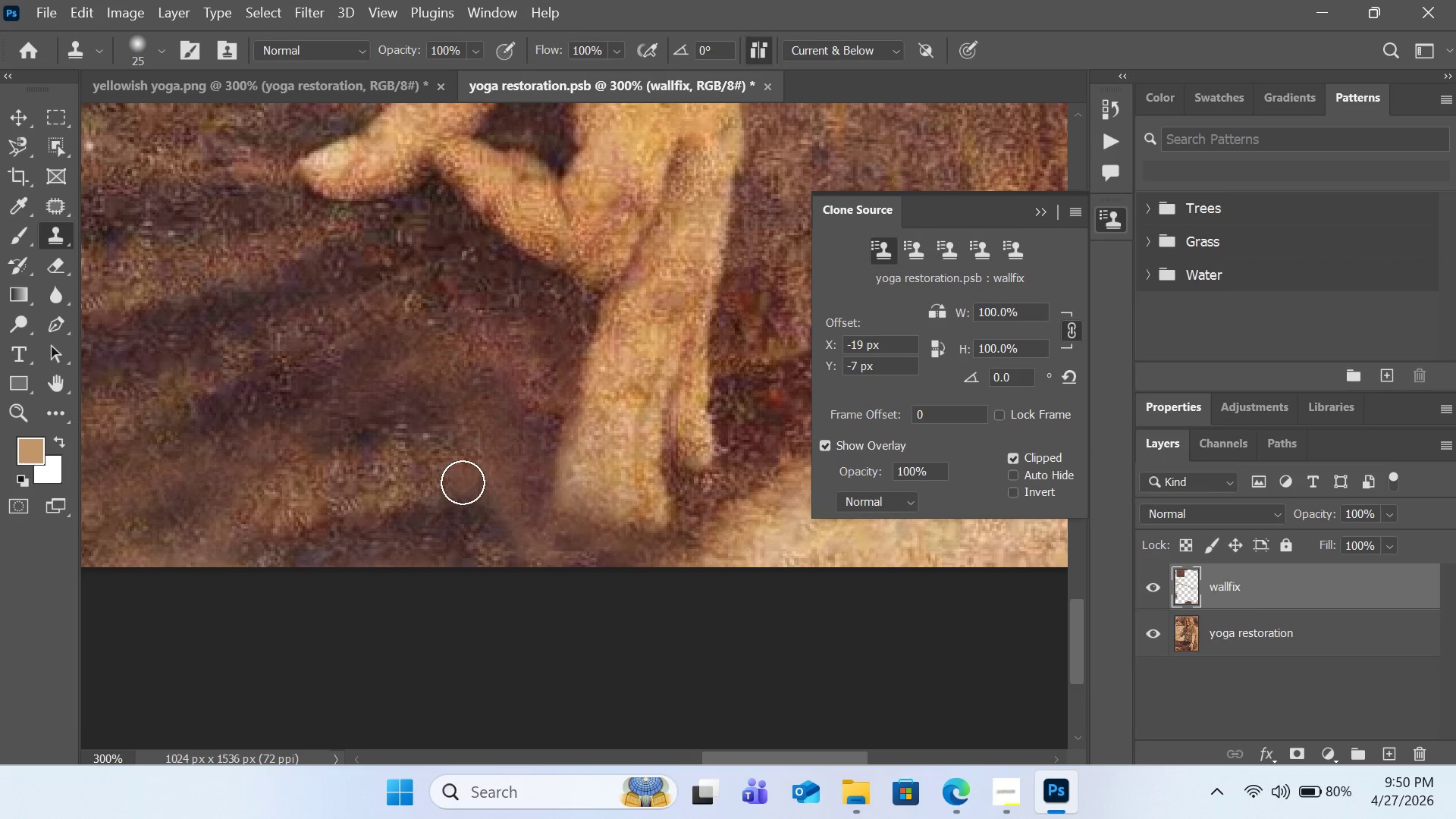 
hold_key(key=AltLeft, duration=0.53)
left_click([522, 429])
 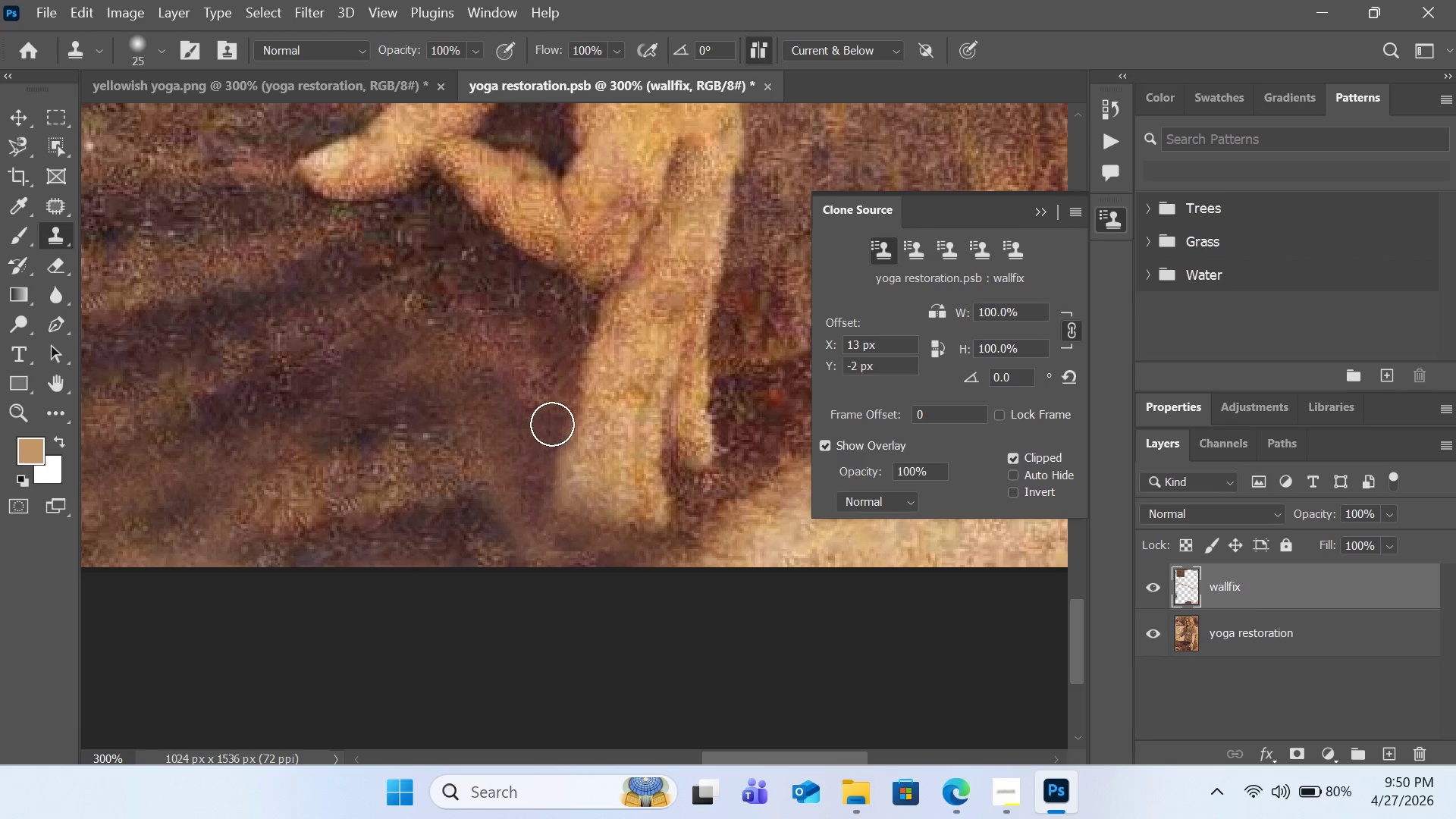 
left_click_drag(start_coordinate=[553, 424], to_coordinate=[551, 501])
 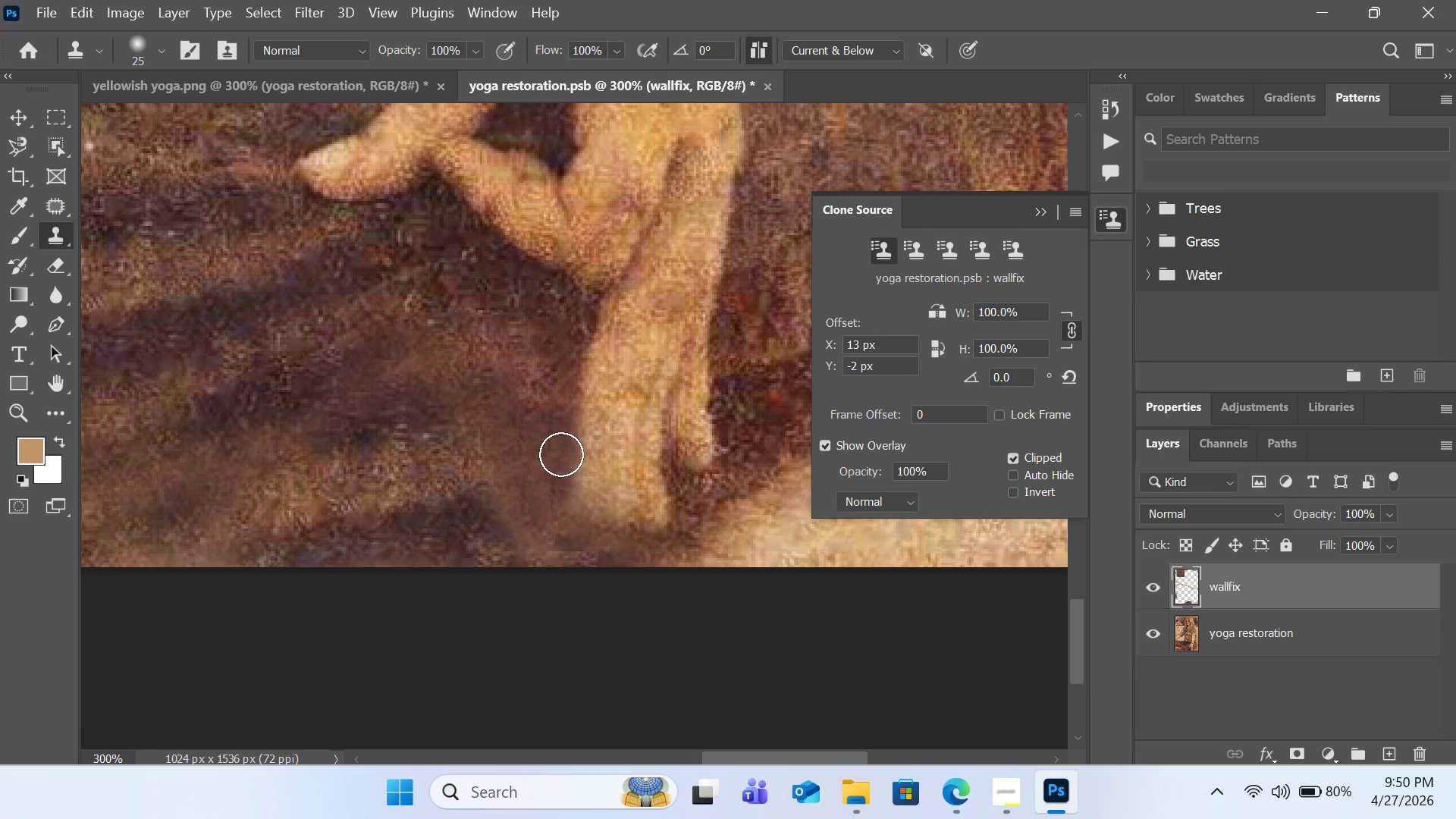 
left_click_drag(start_coordinate=[557, 464], to_coordinate=[570, 563])
 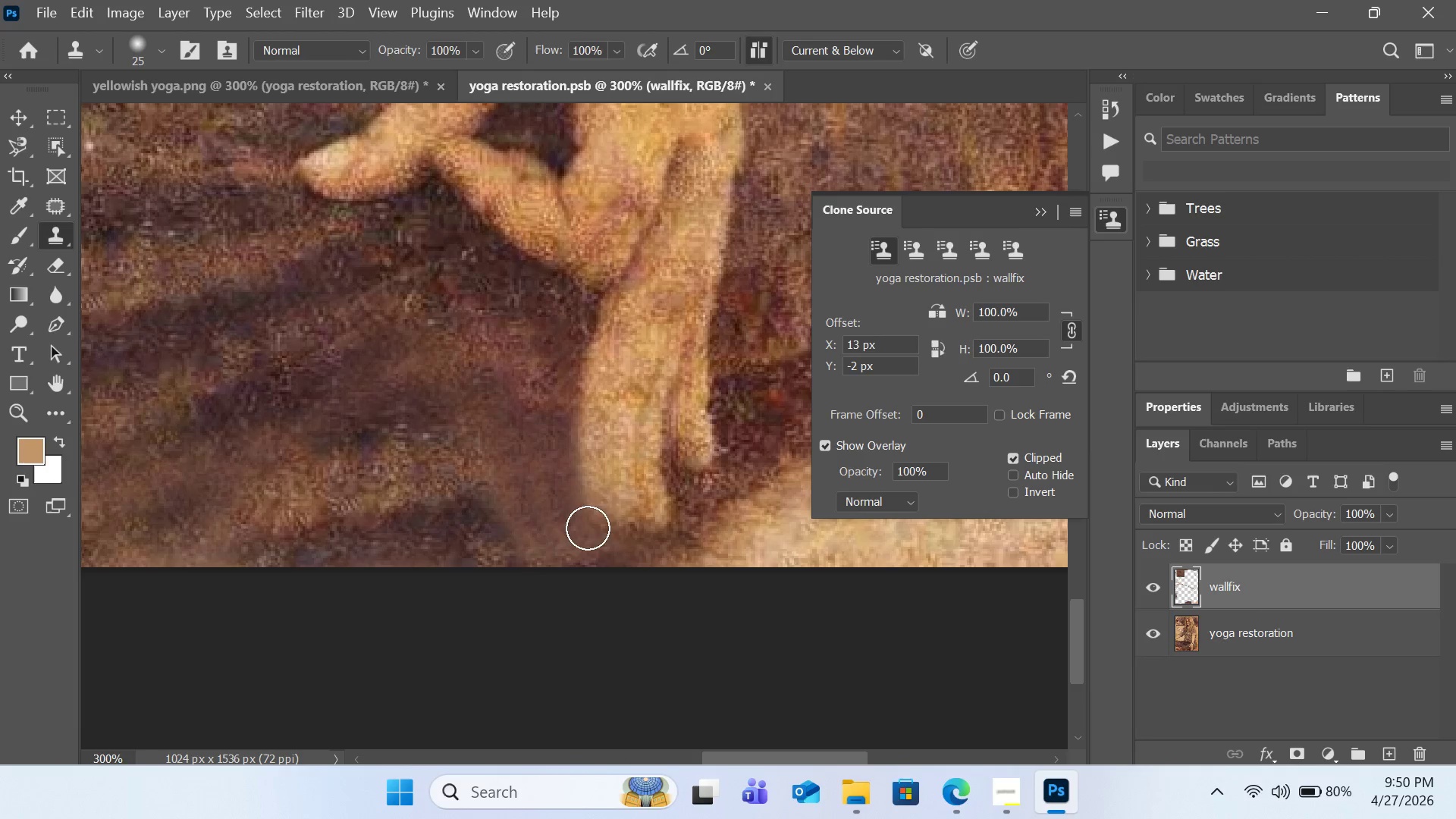 
hold_key(key=AltLeft, duration=0.77)
left_click([651, 400])
 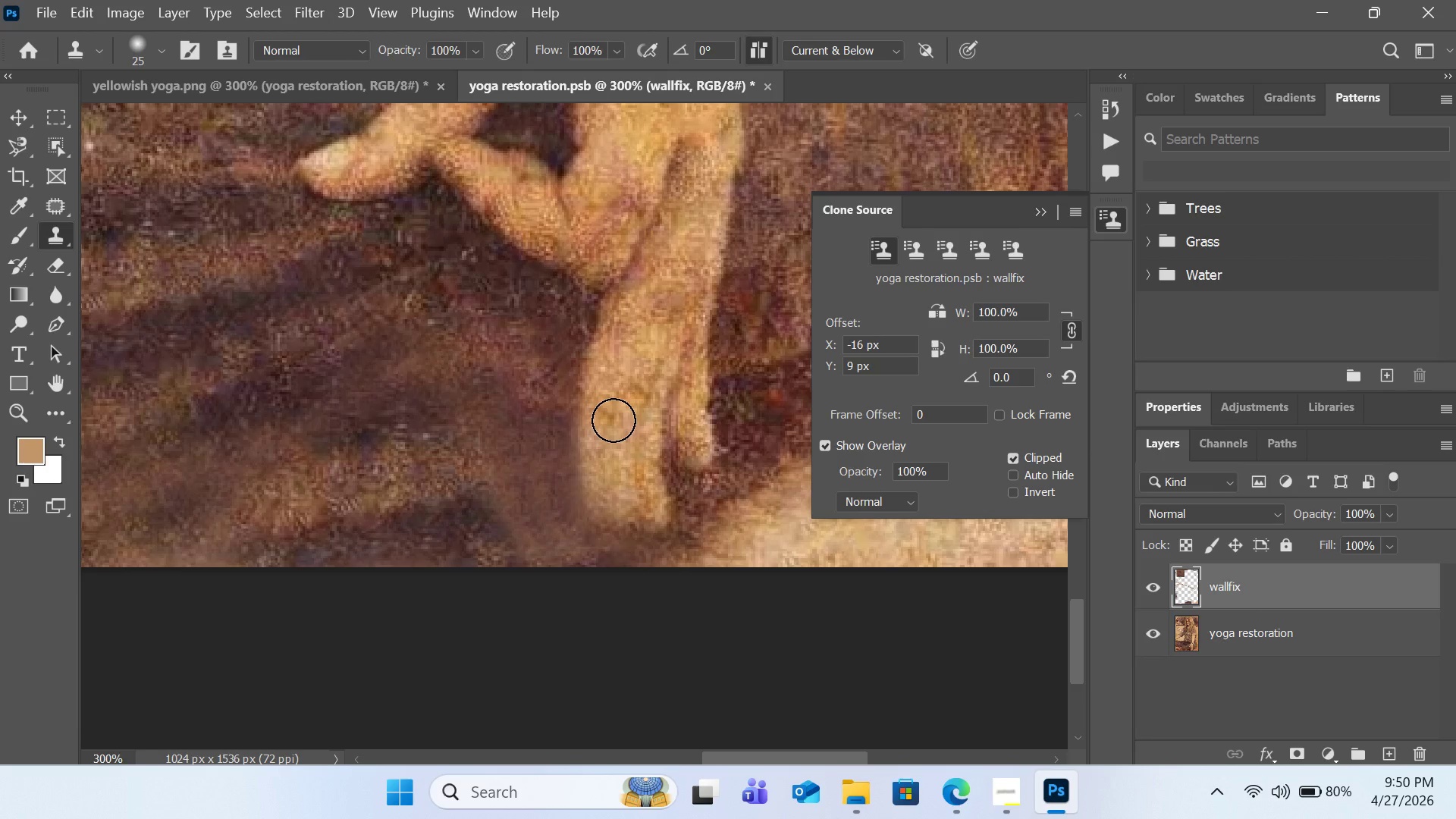 
left_click_drag(start_coordinate=[613, 420], to_coordinate=[601, 498])
 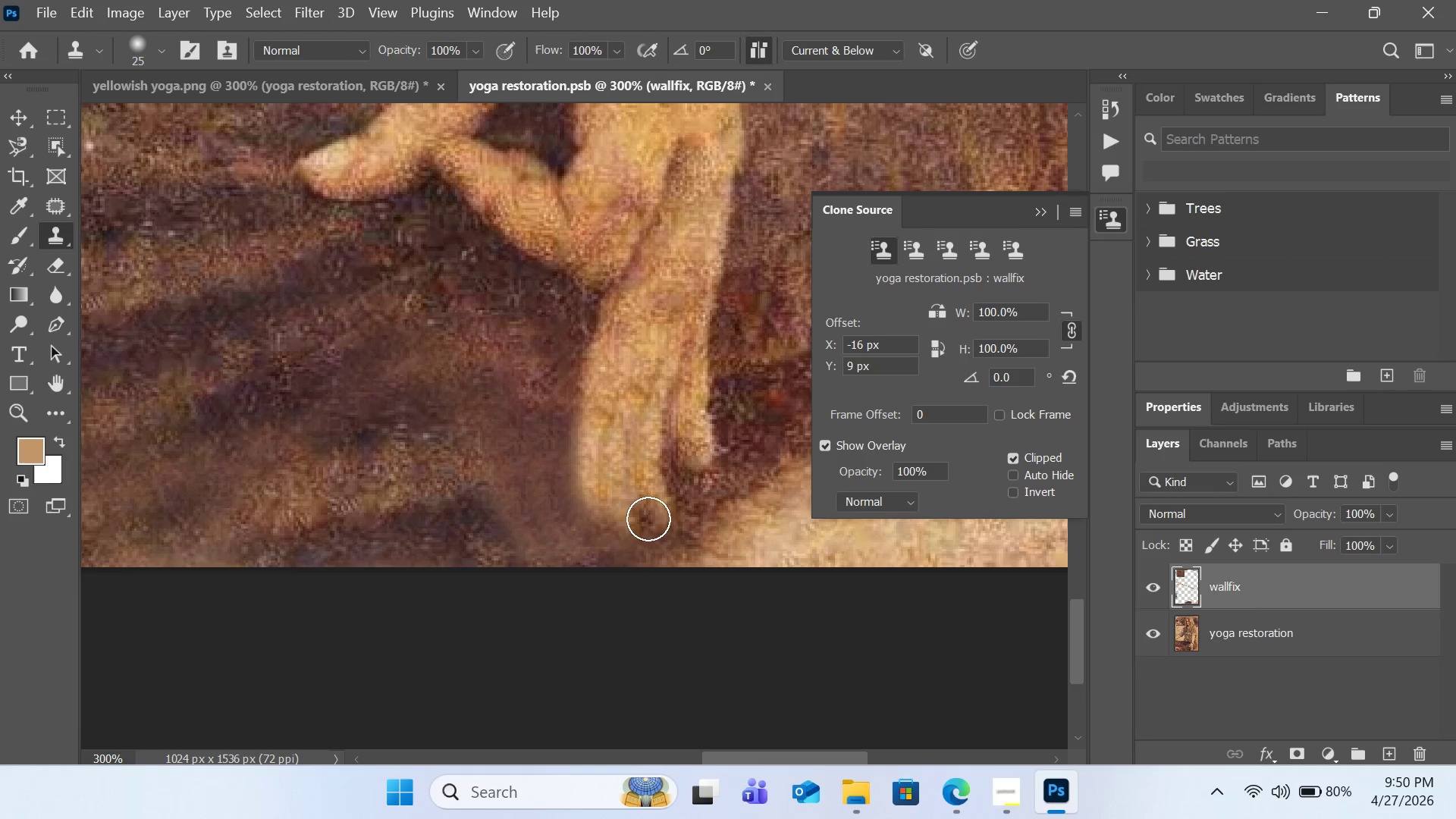 
key(Control+Z)
 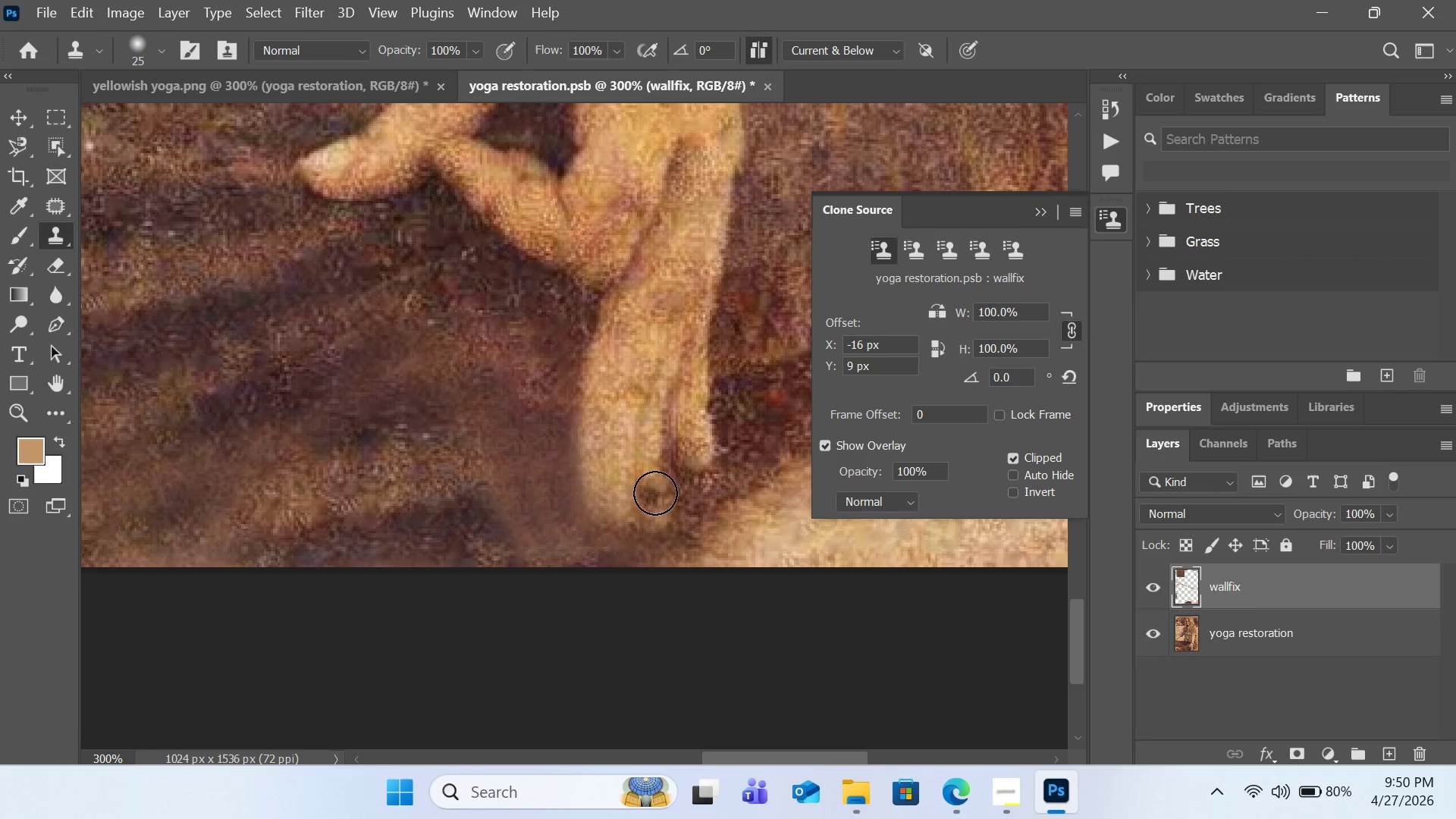 
hold_key(key=AltLeft, duration=0.75)
 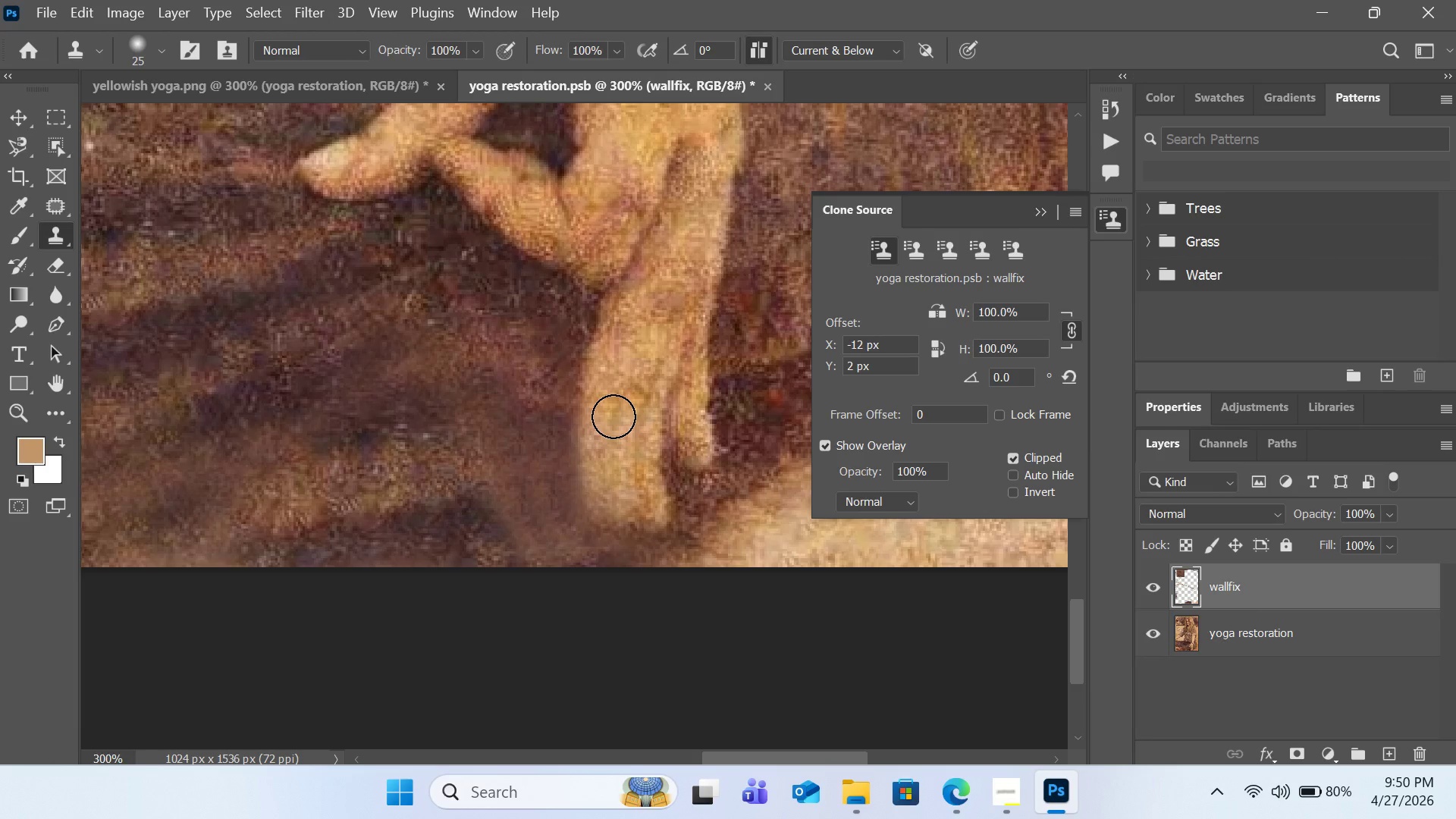 
left_click_drag(start_coordinate=[613, 416], to_coordinate=[599, 498])
 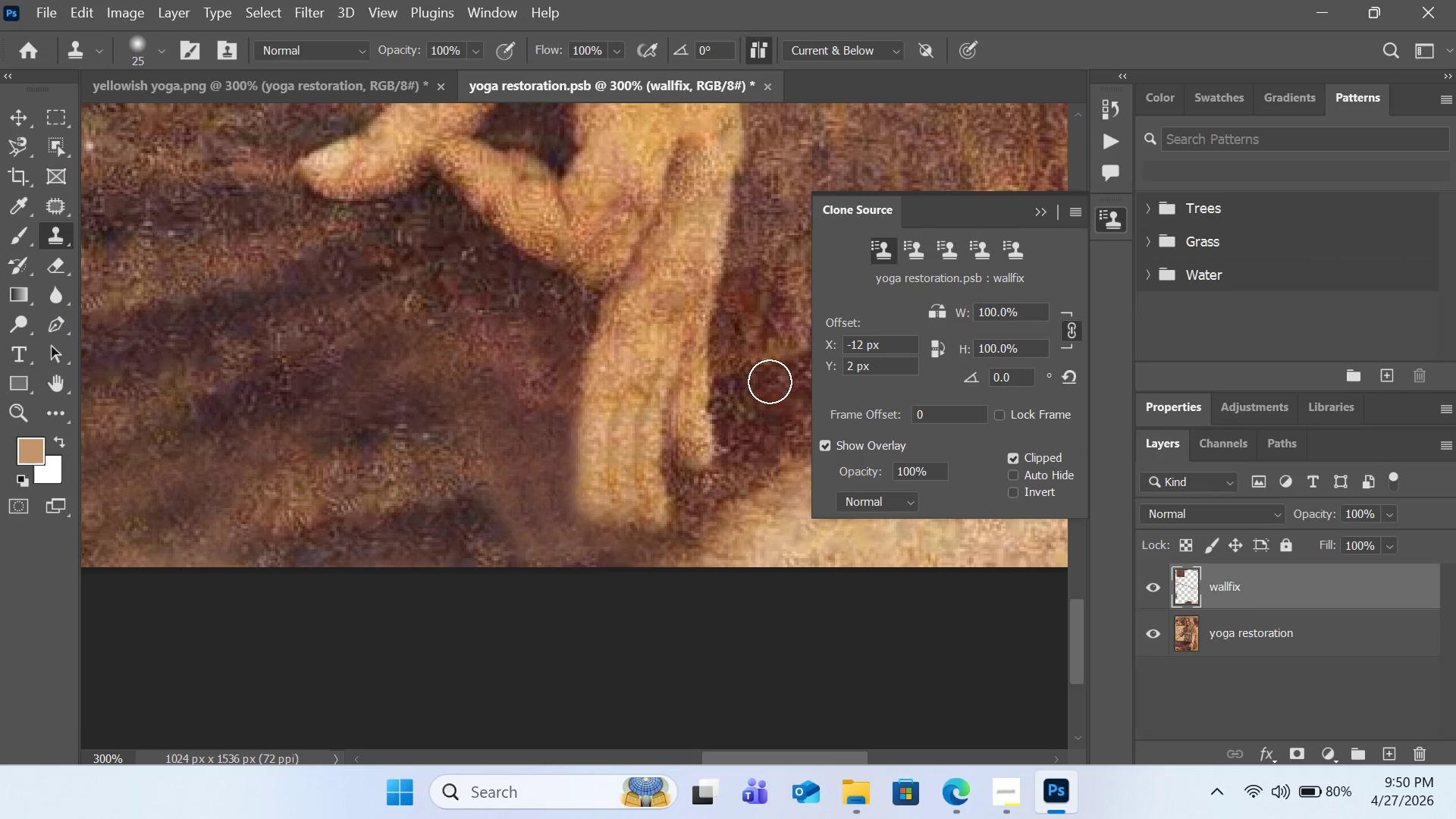 
scroll: coordinate [770, 381], scroll_direction: up, amount: 3.0
 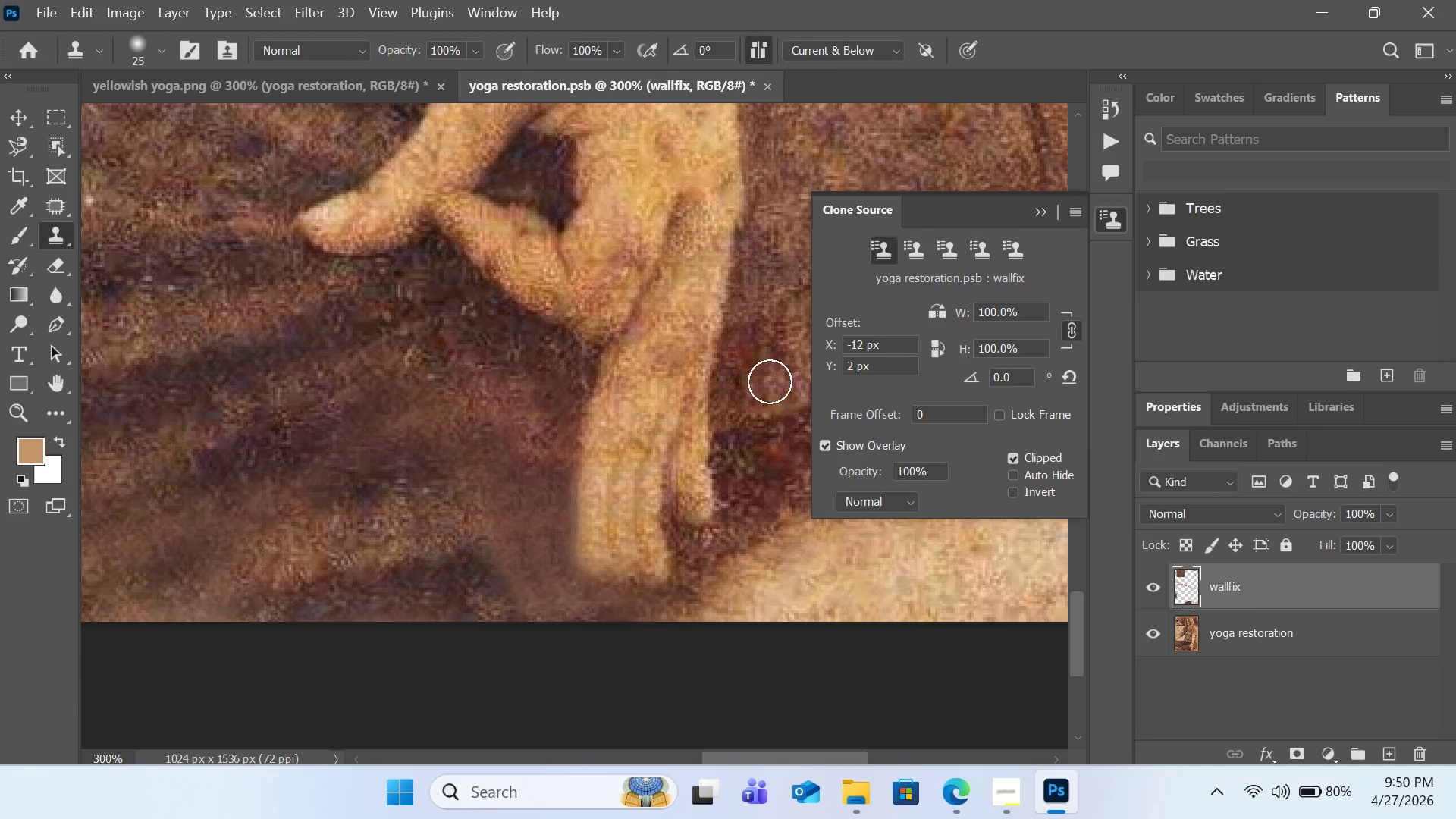 
key(Control+Z)
 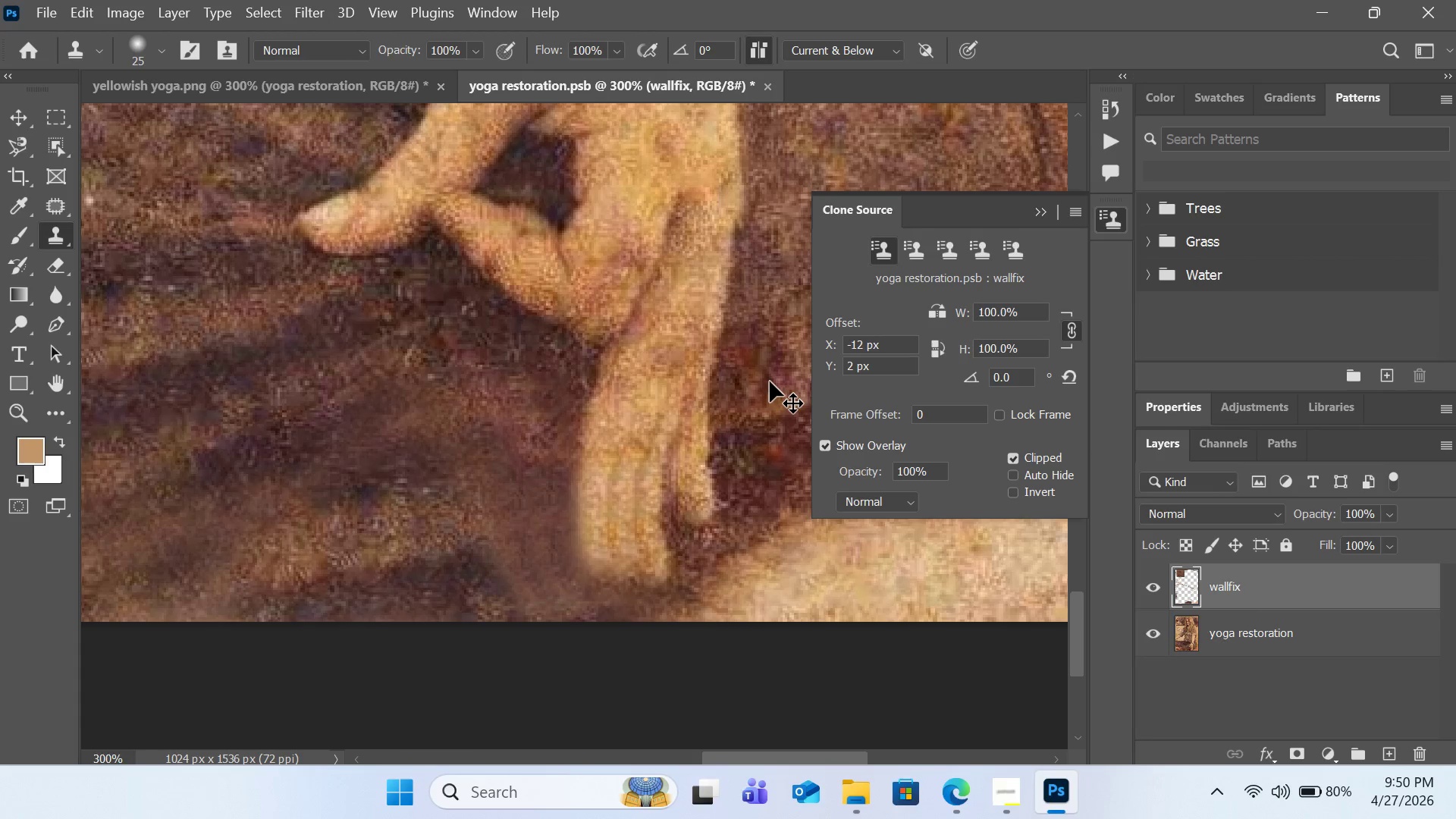 
key(Control+Z)
 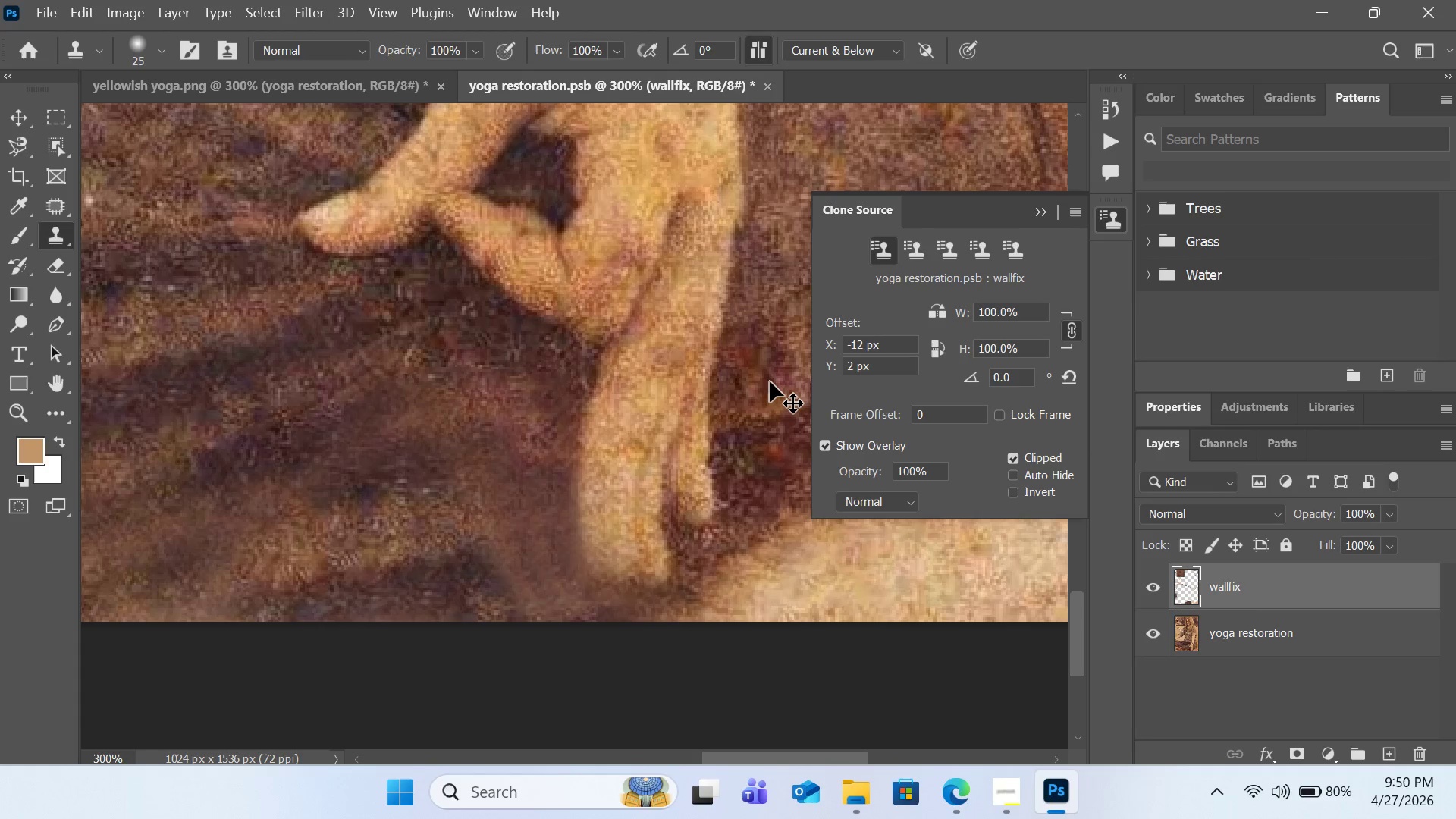 
key(Control+Z)
 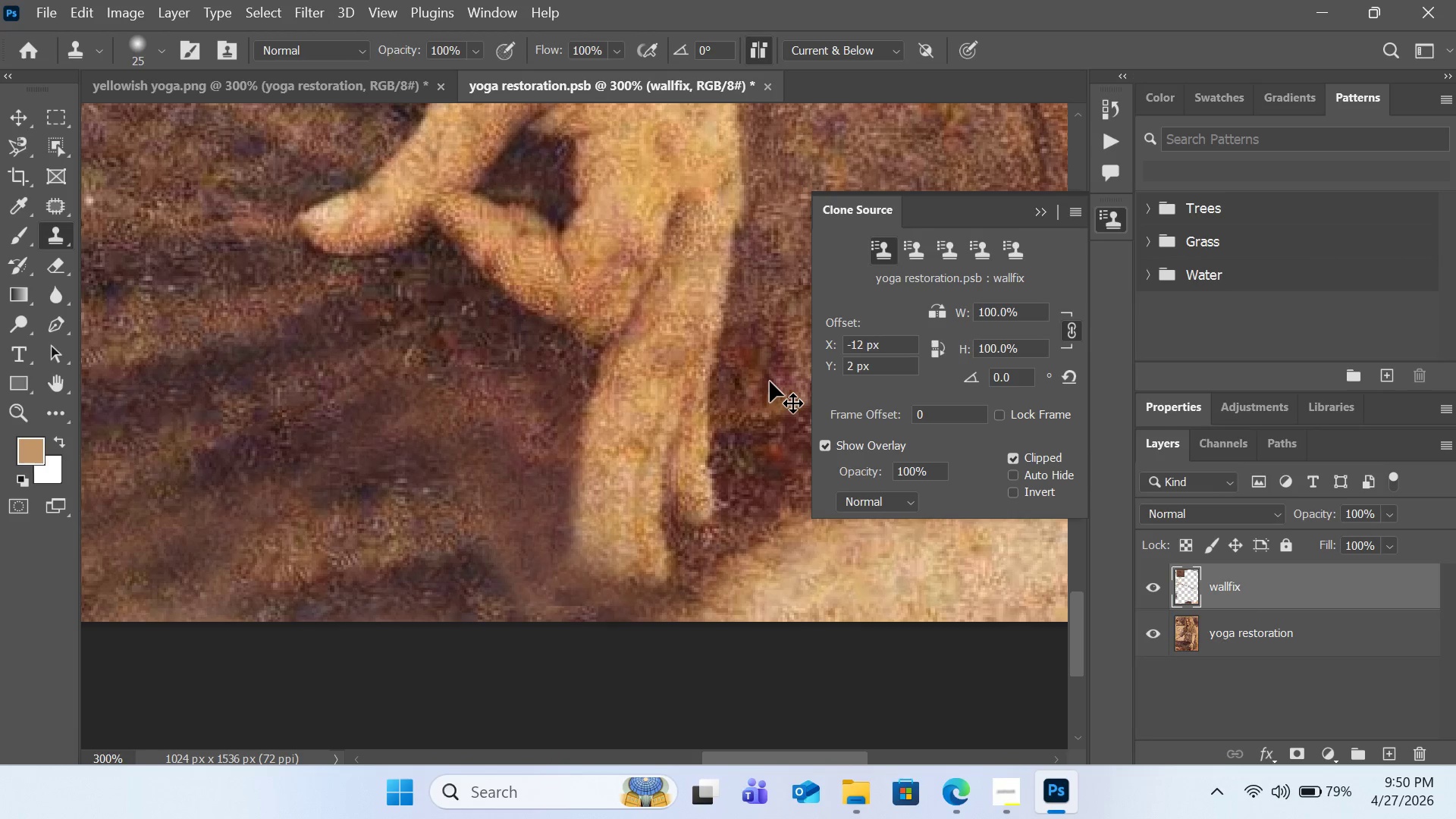 
key(Control+Z)
 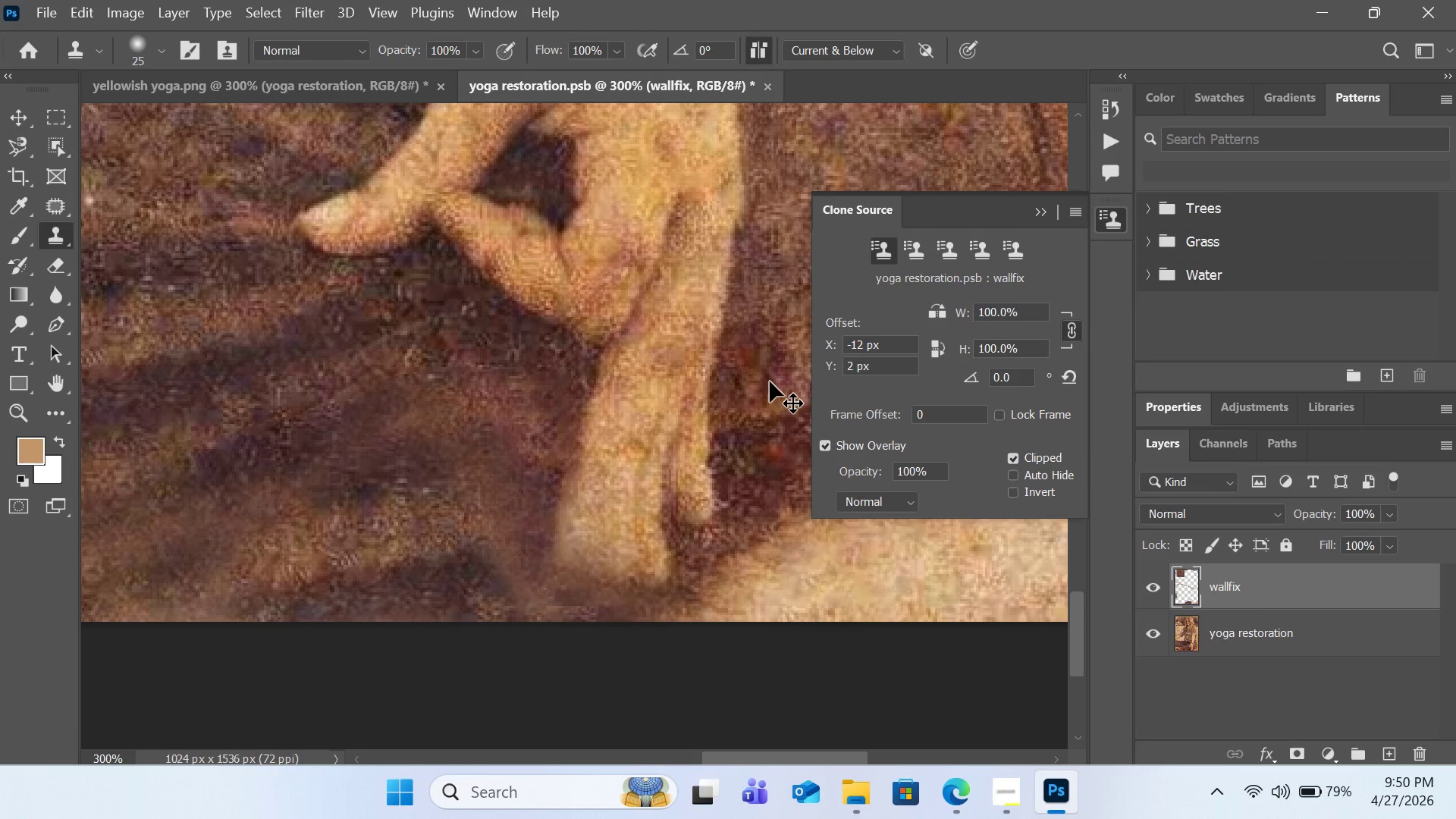 
key(Control+Z)
 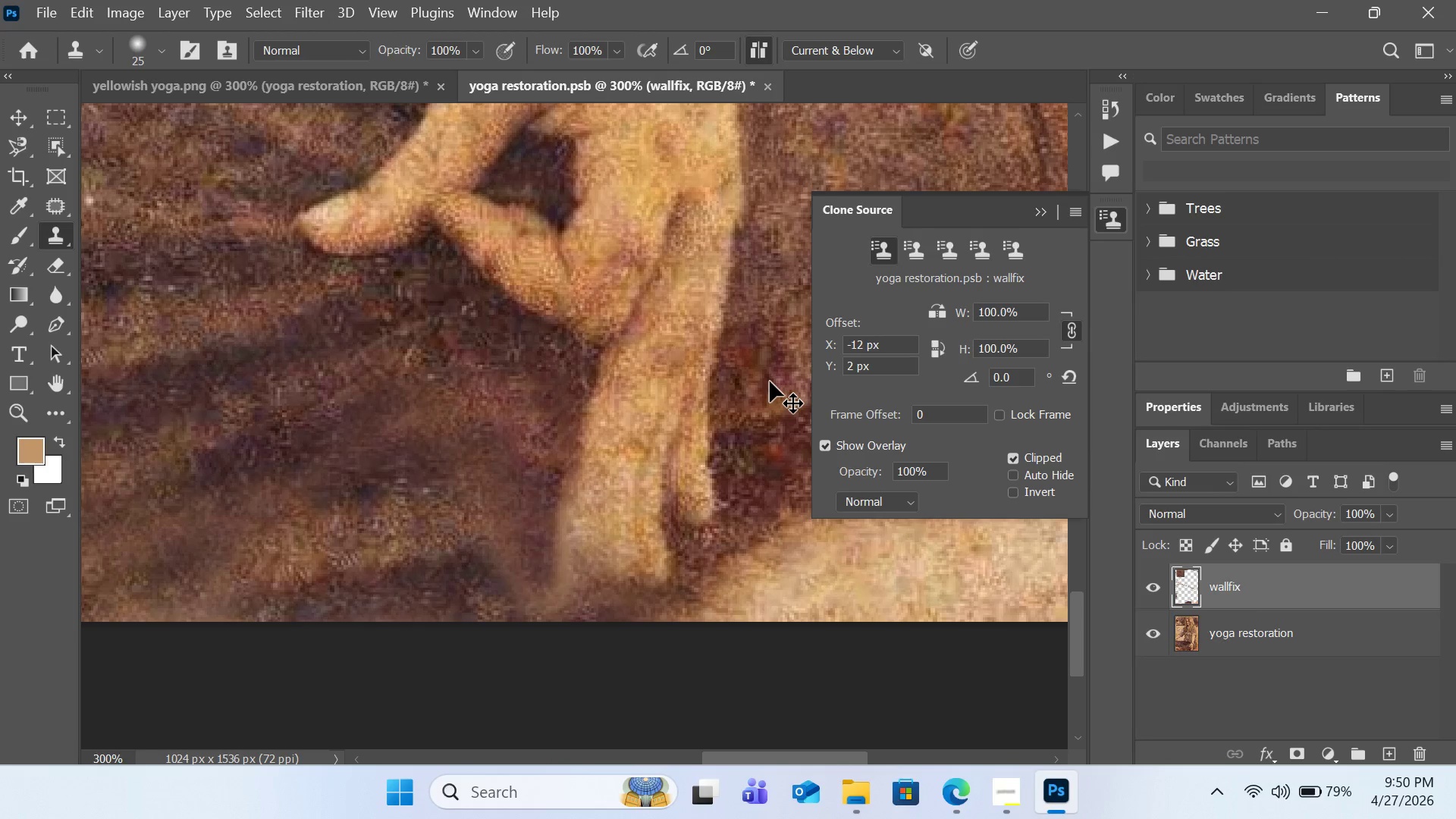 
key(Control+Z)
 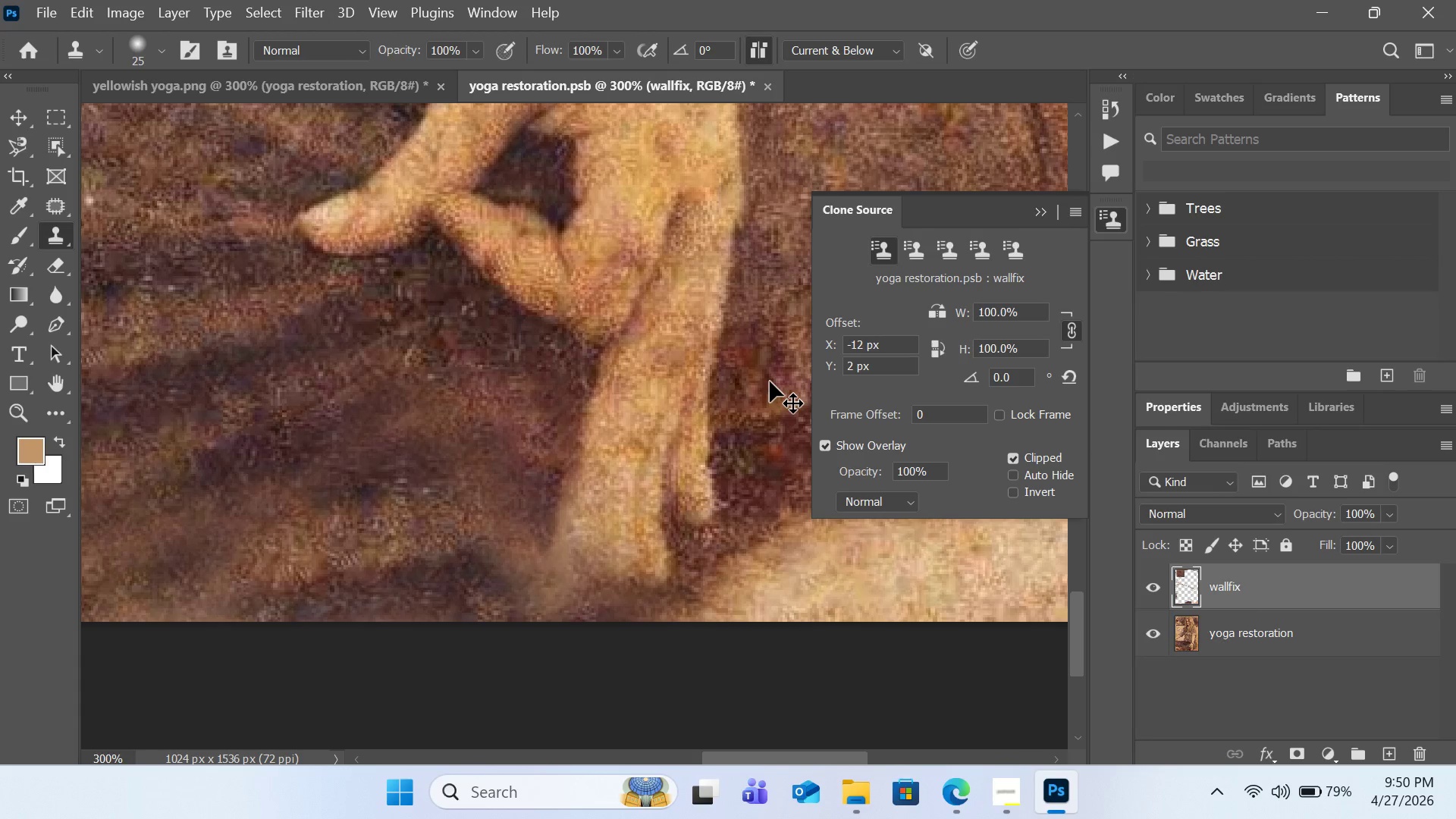 
key(Control+Z)
 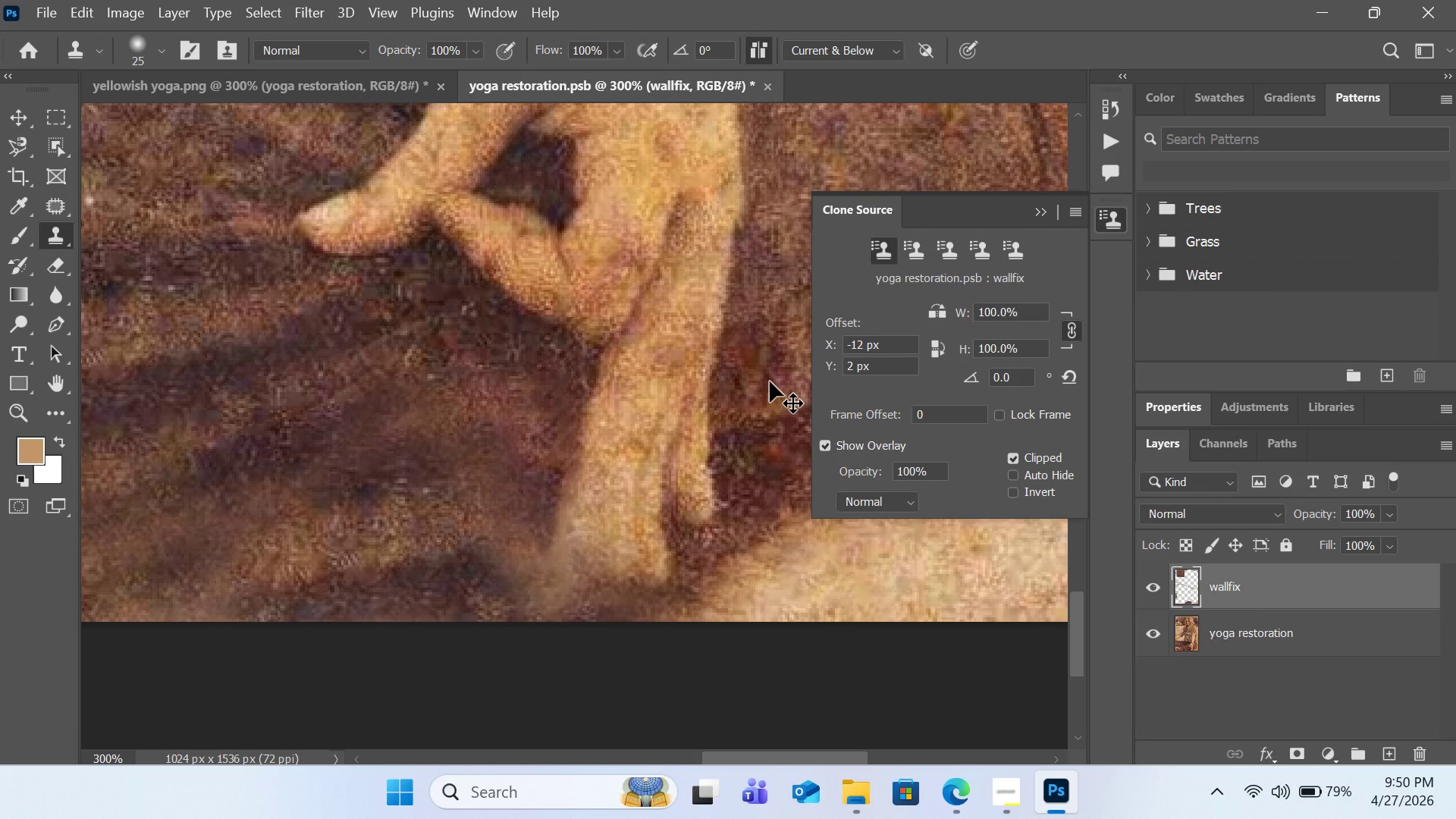 
key(Control+Z)
 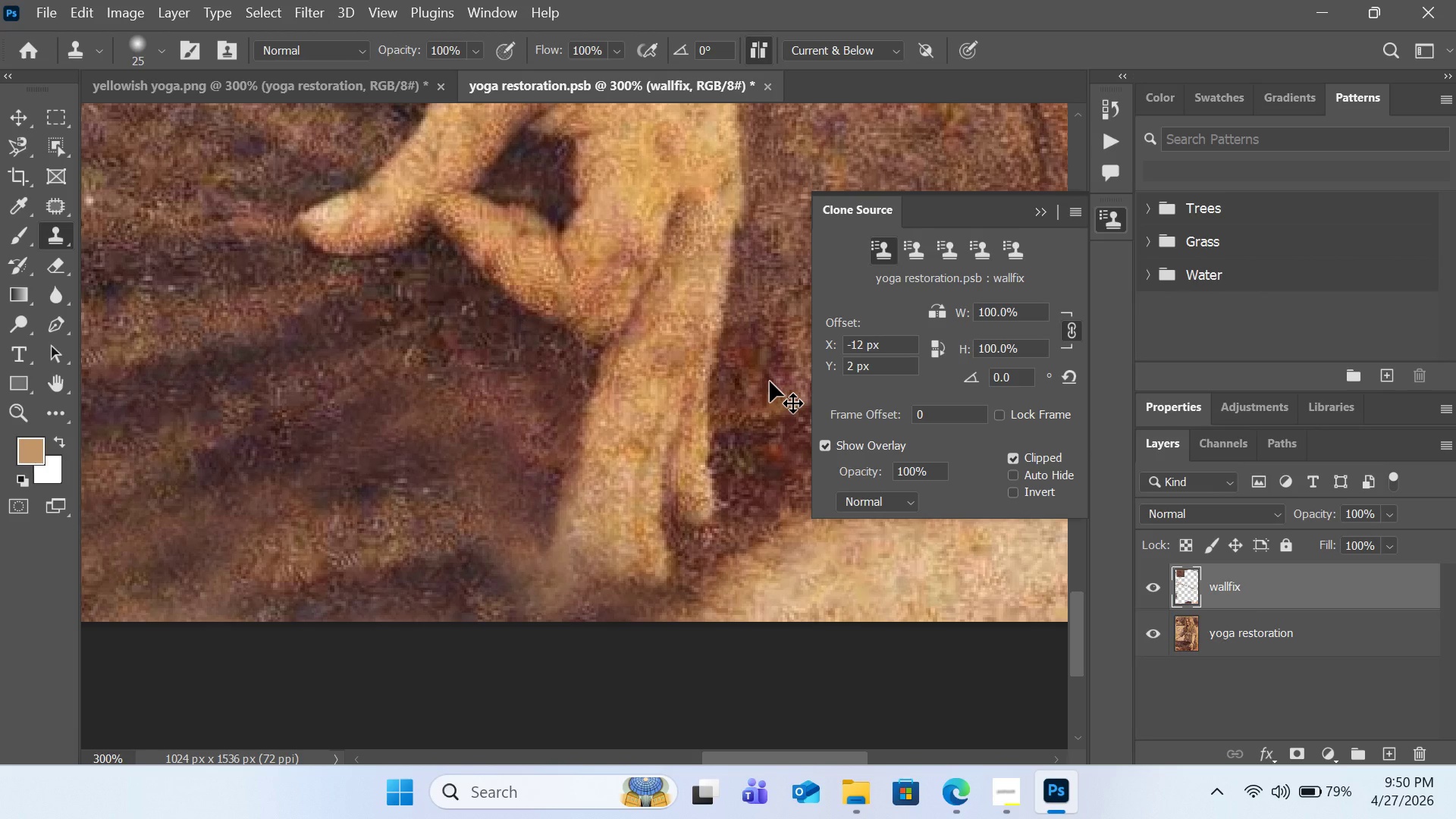 
key(Control+Z)
 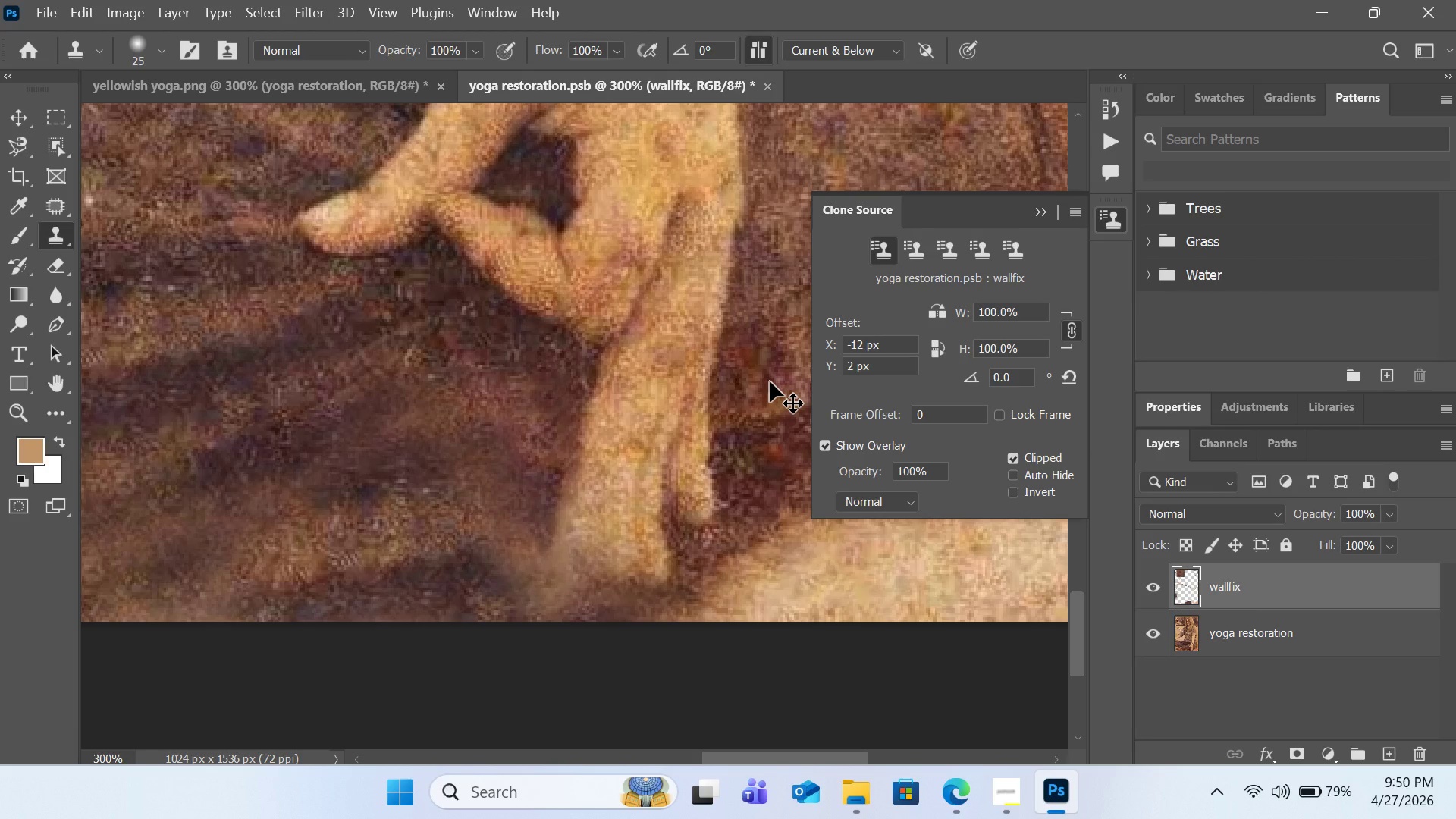 
key(Control+Z)
 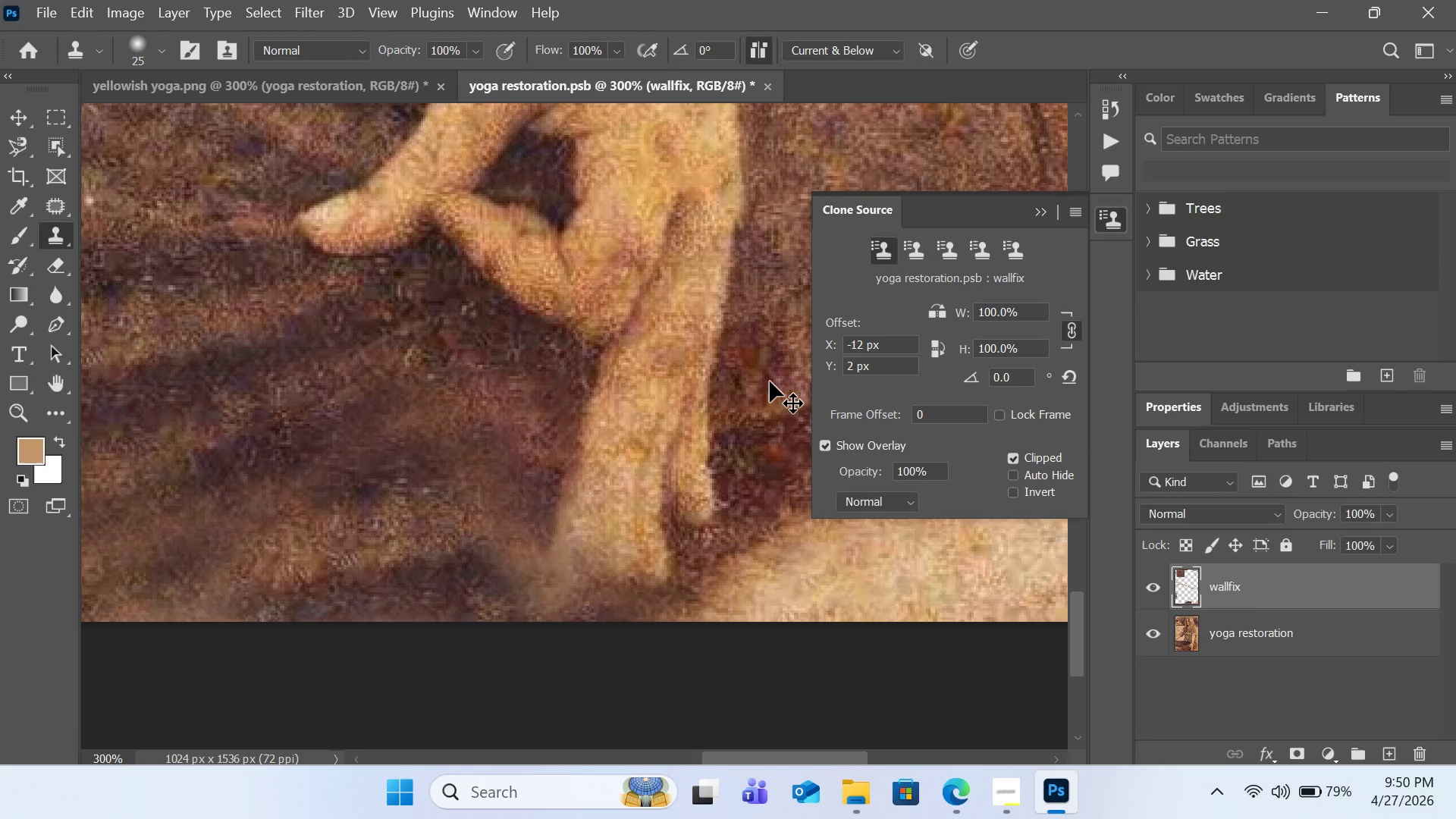 
key(Control+Z)
 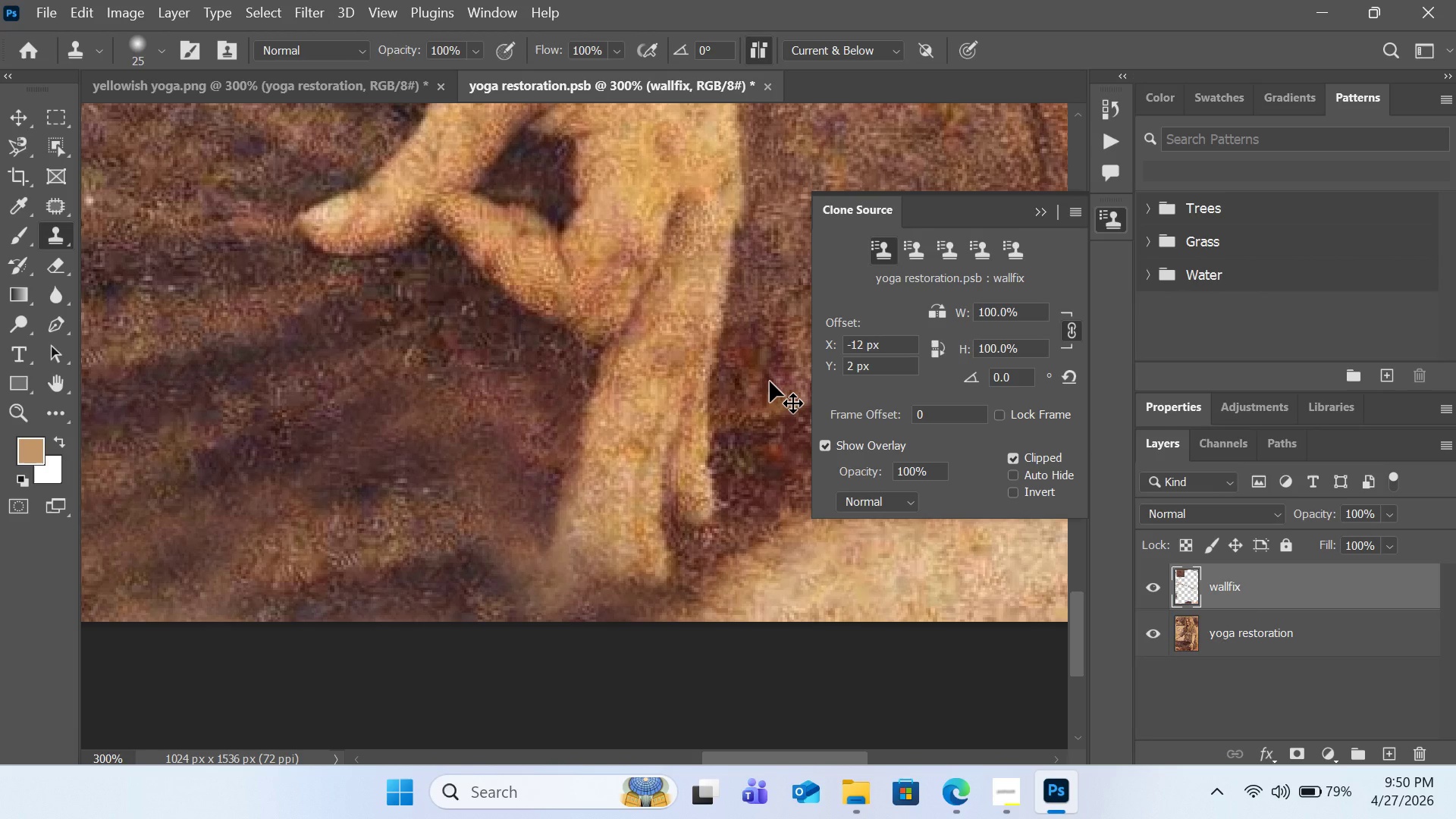 
key(Control+Z)
 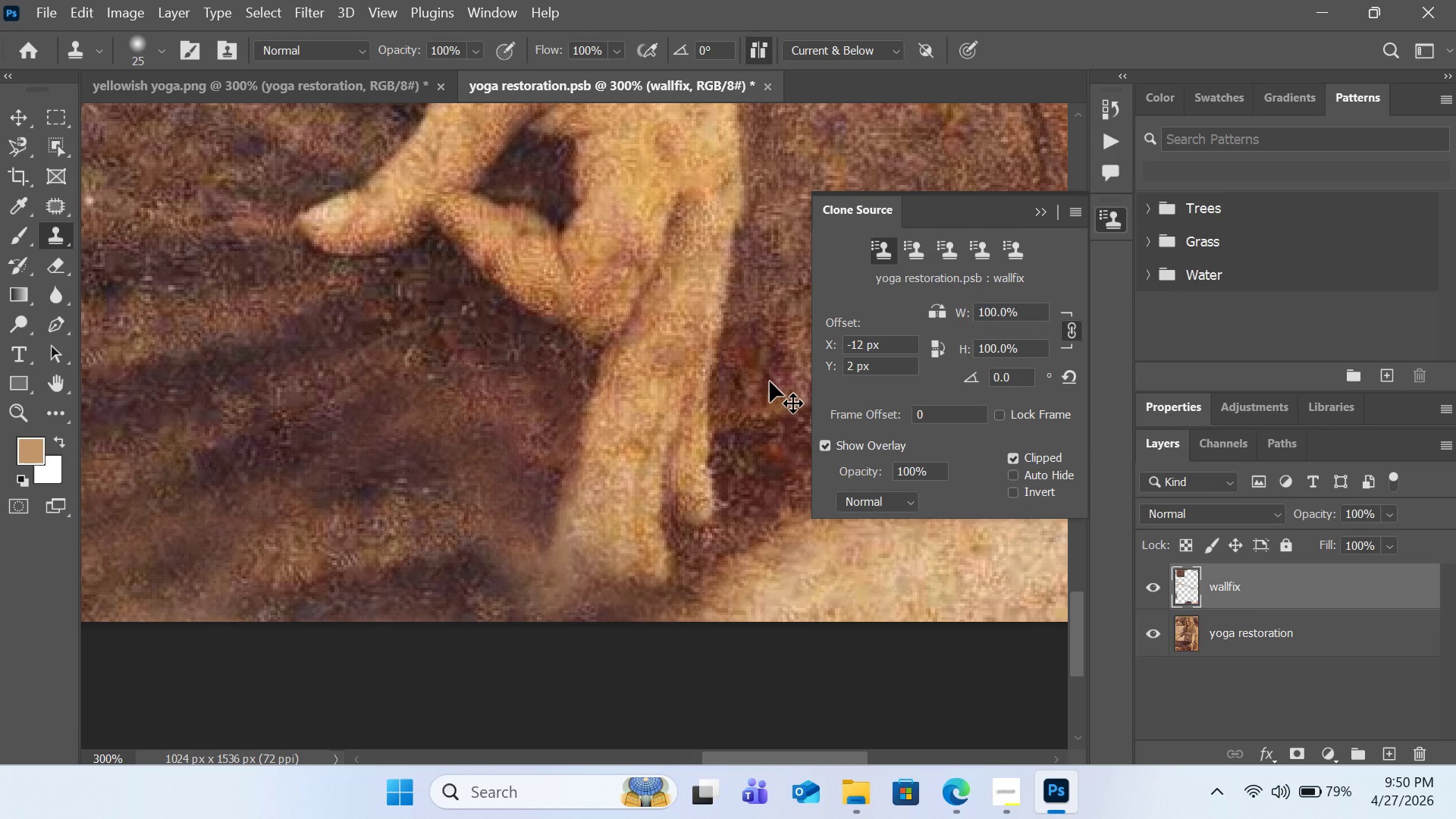 
key(Control+Z)
 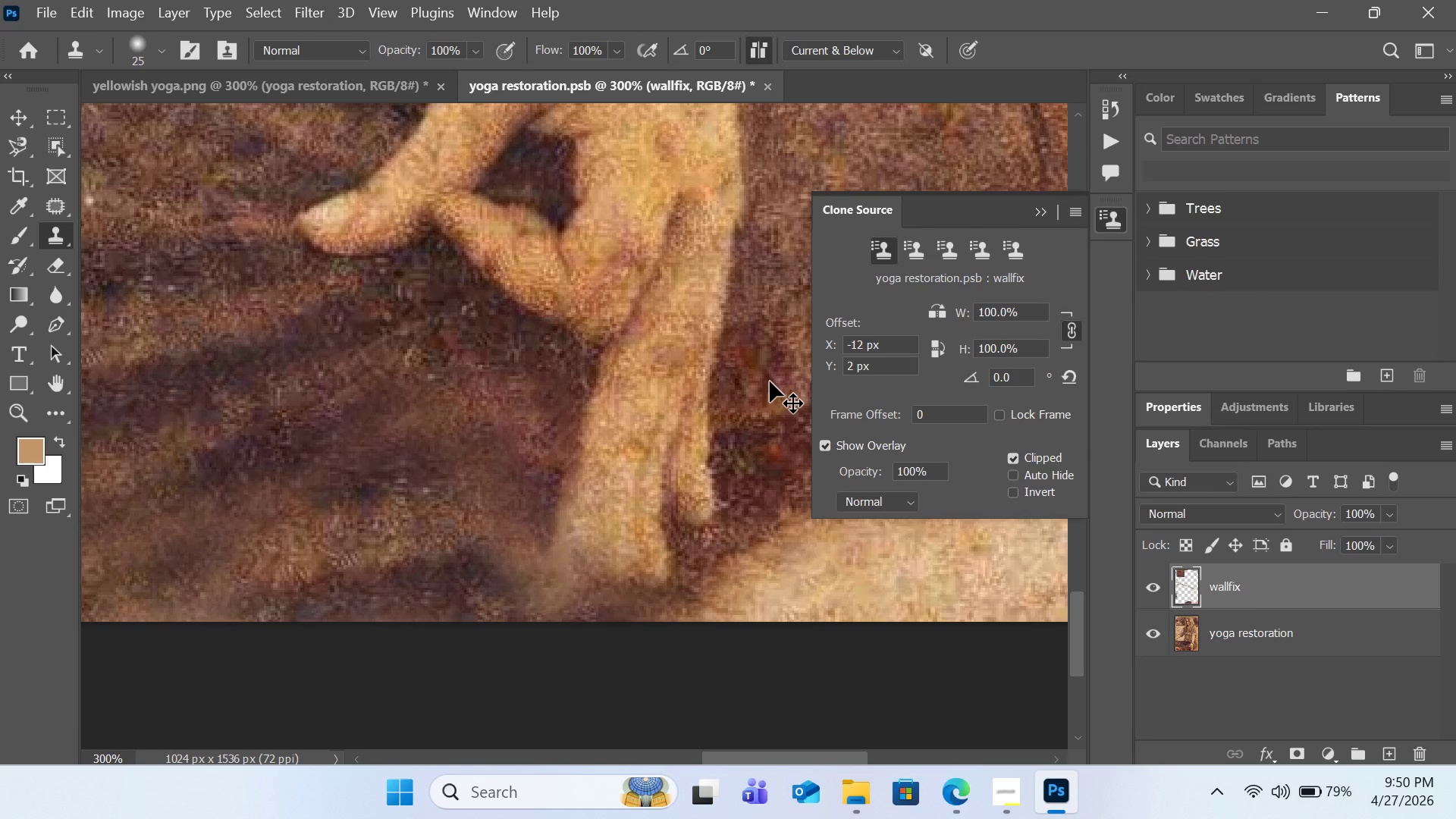 
key(Control+Z)
 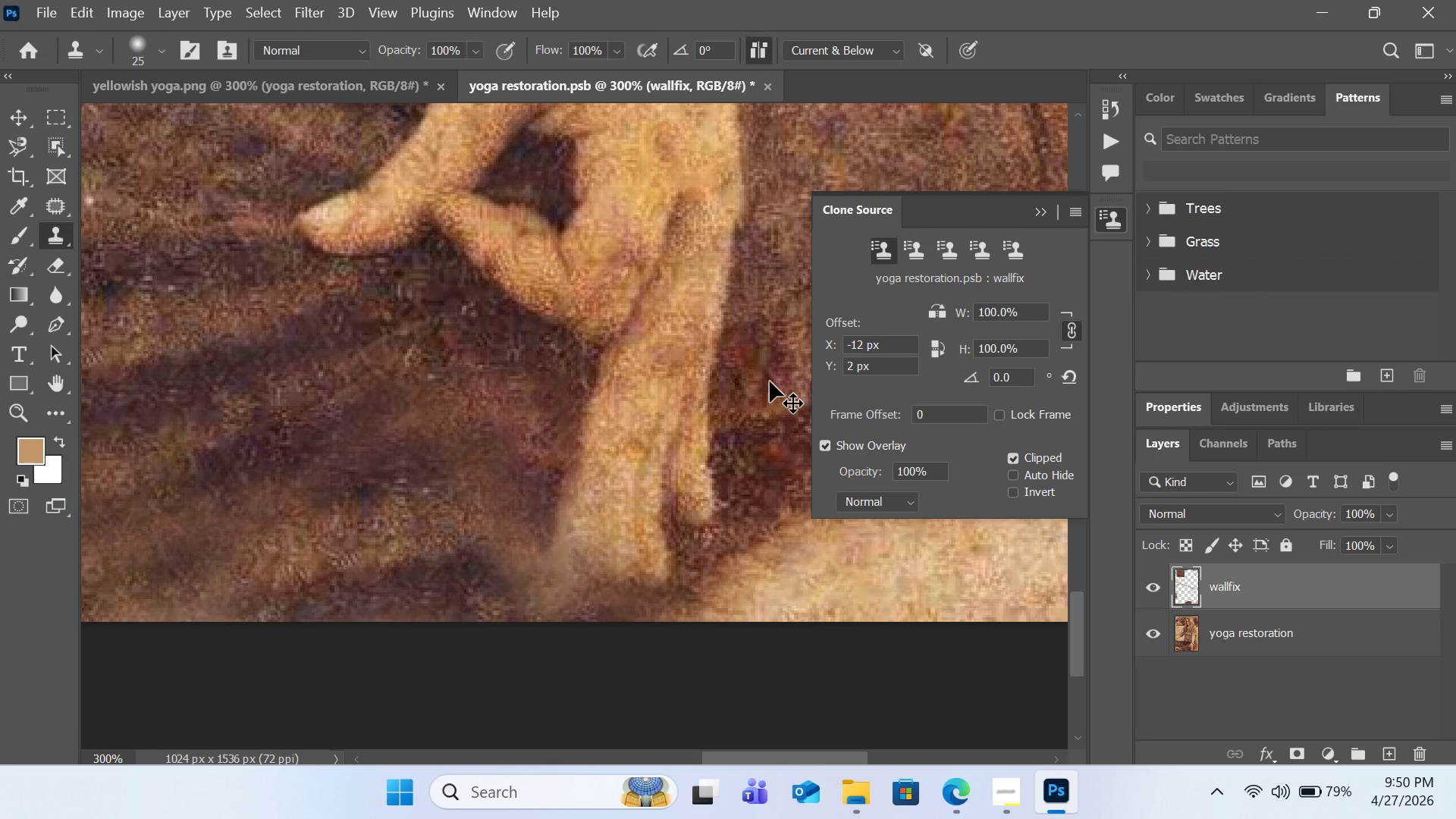 
key(Control+Z)
 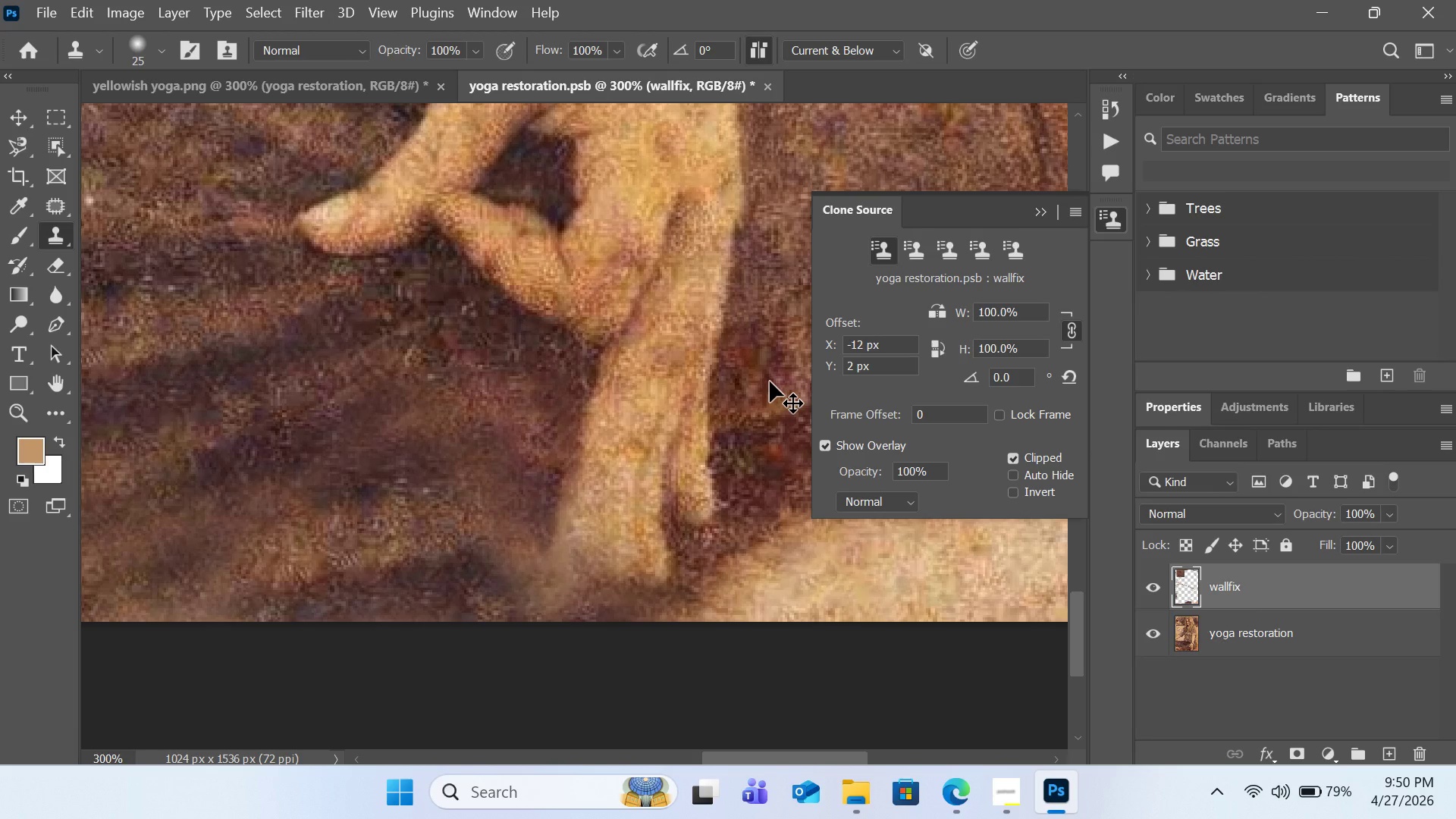 
key(Control+Z)
 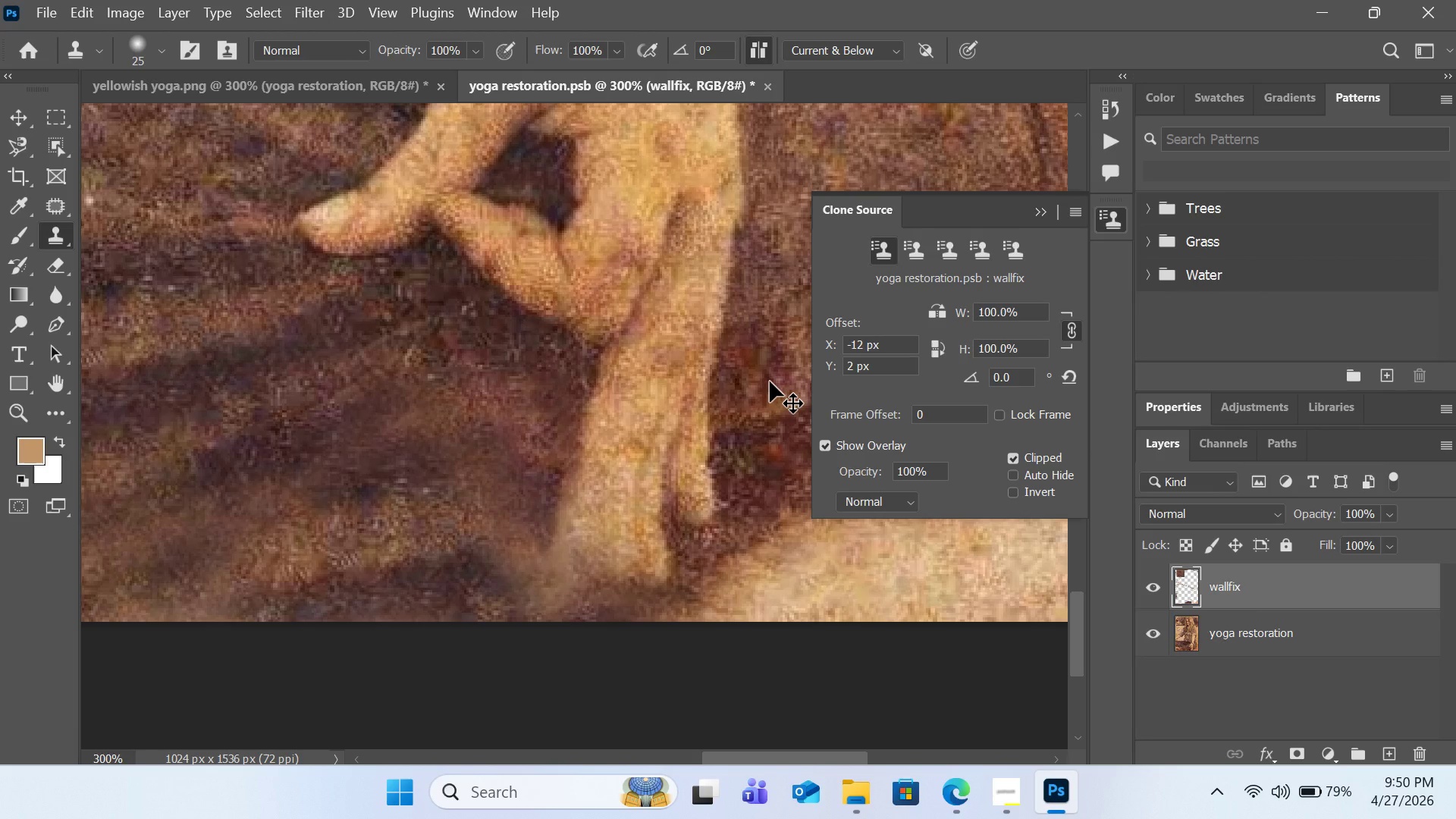 
key(Control+Z)
 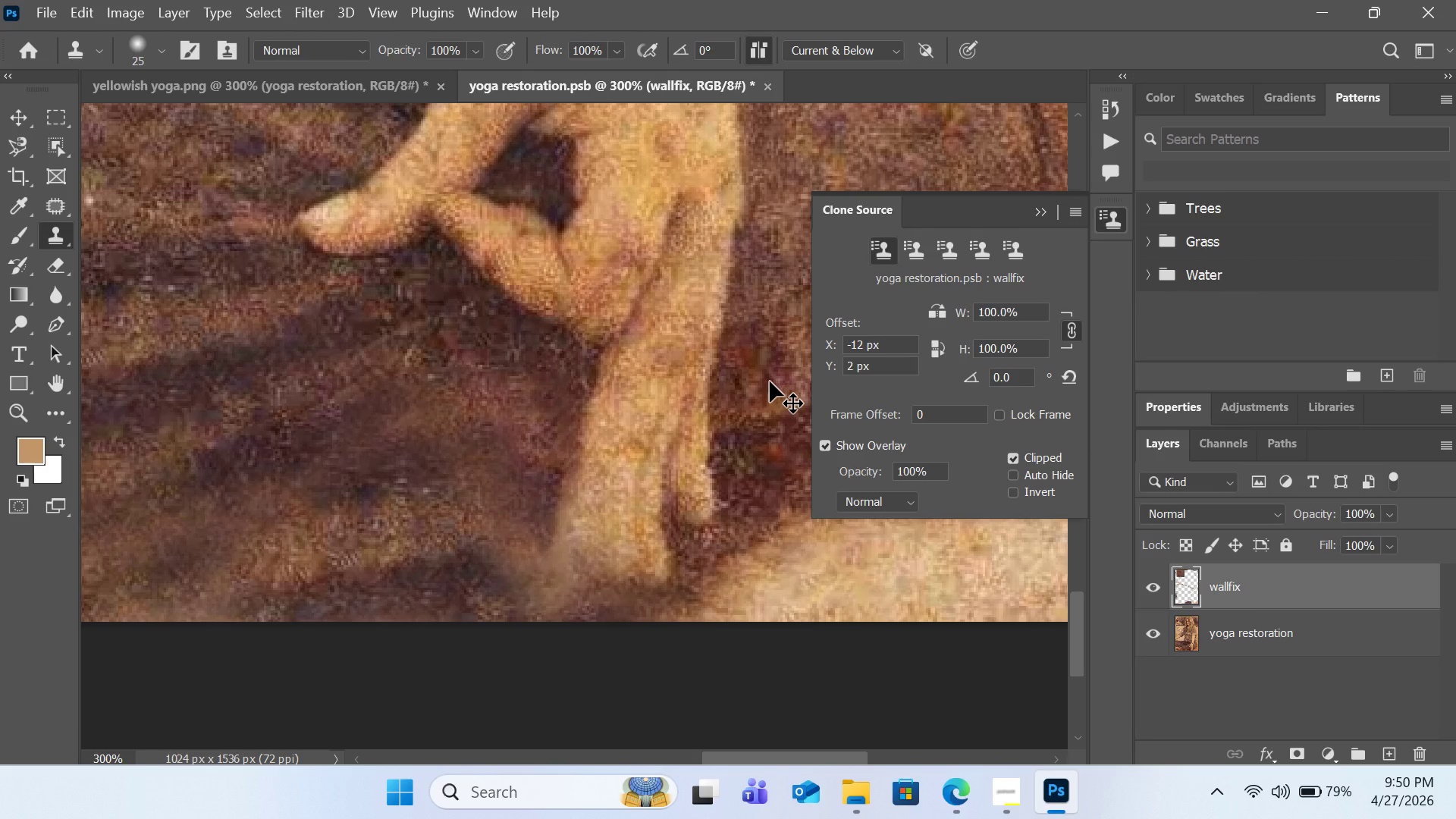 
key(Control+Z)
 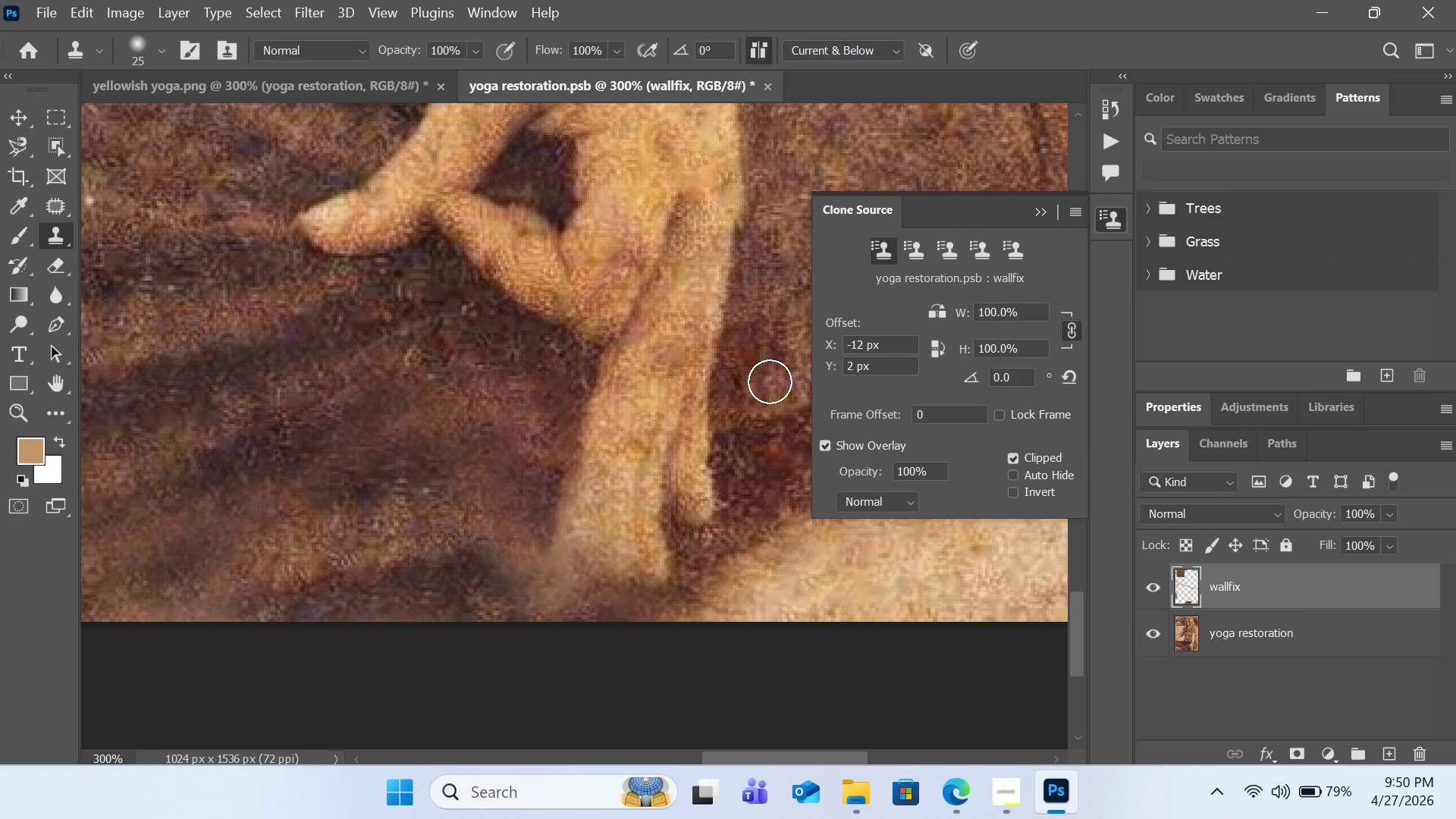 
scroll: coordinate [770, 382], scroll_direction: up, amount: 1.0
 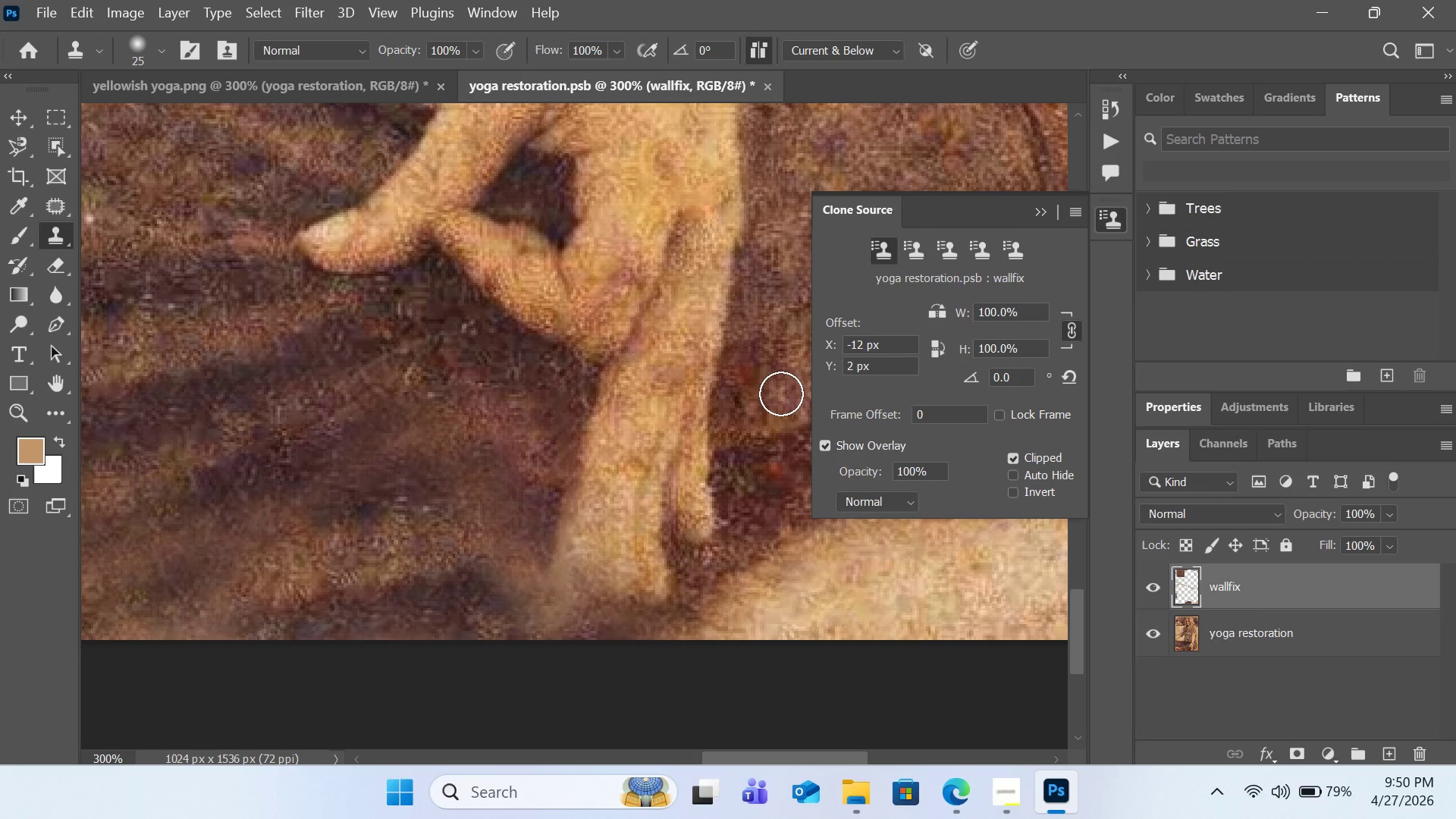 
hold_key(key=ContextMenu, duration=1.28)
 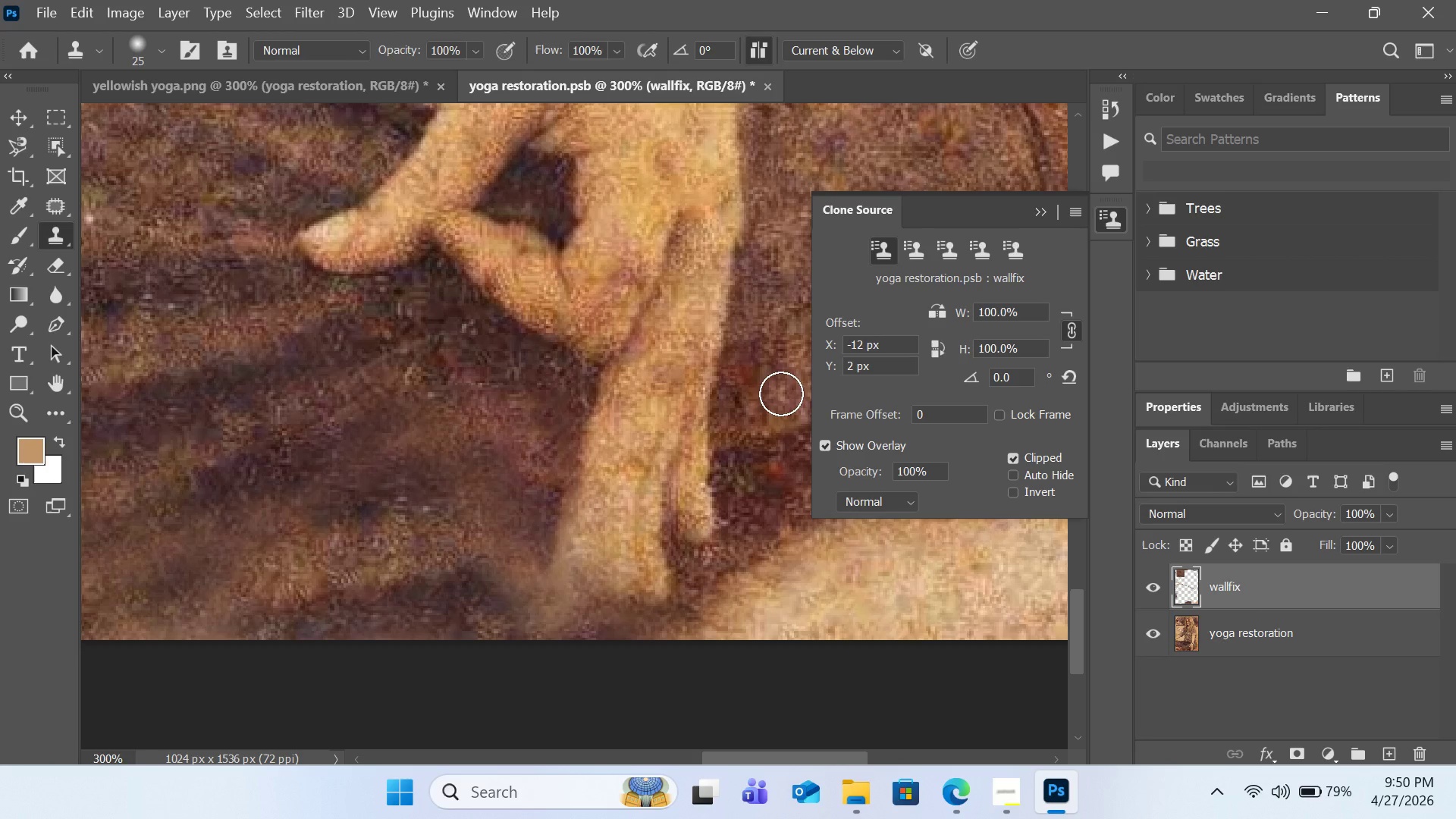 
key(Minus)
 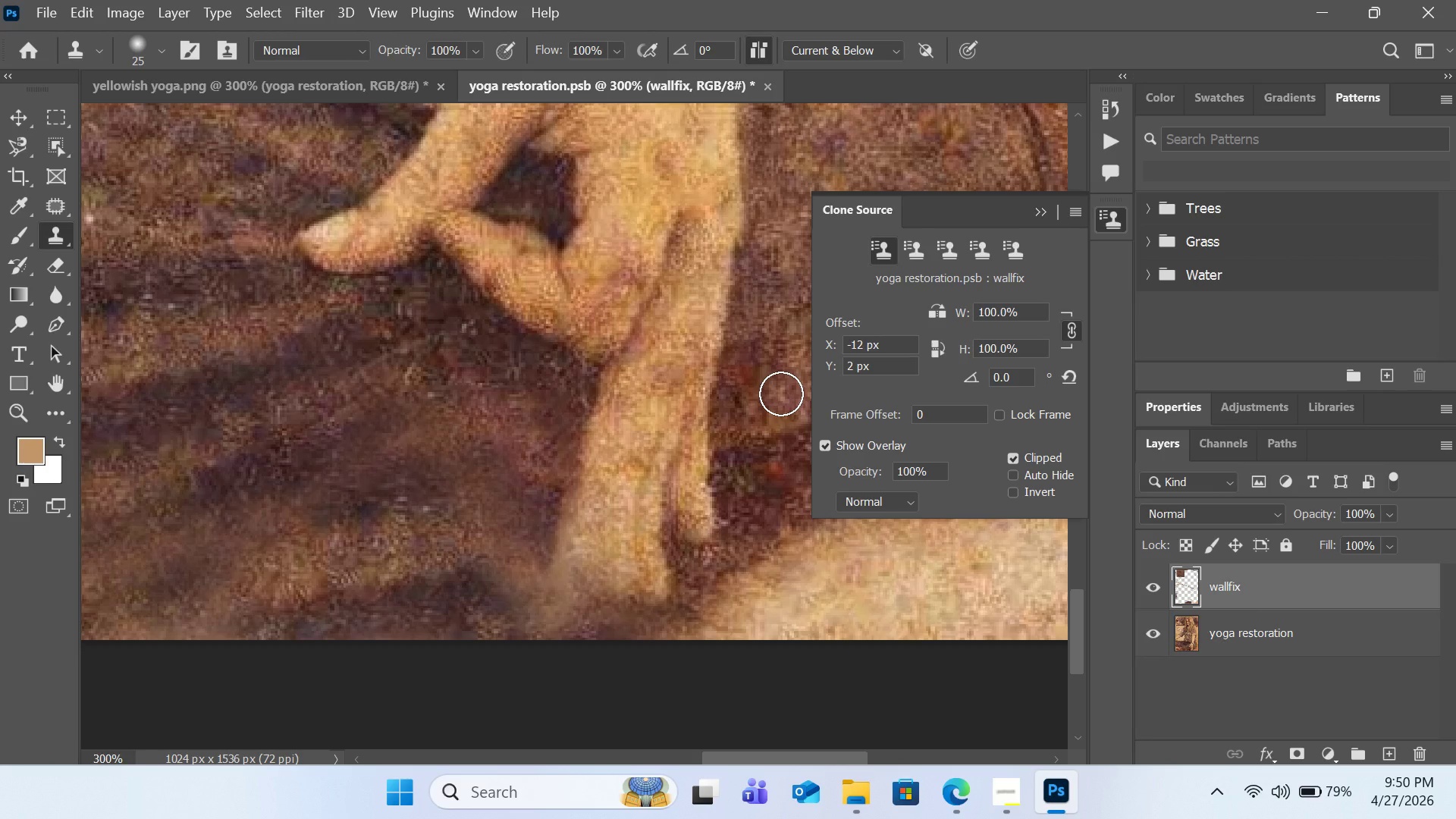 
key(Minus)
 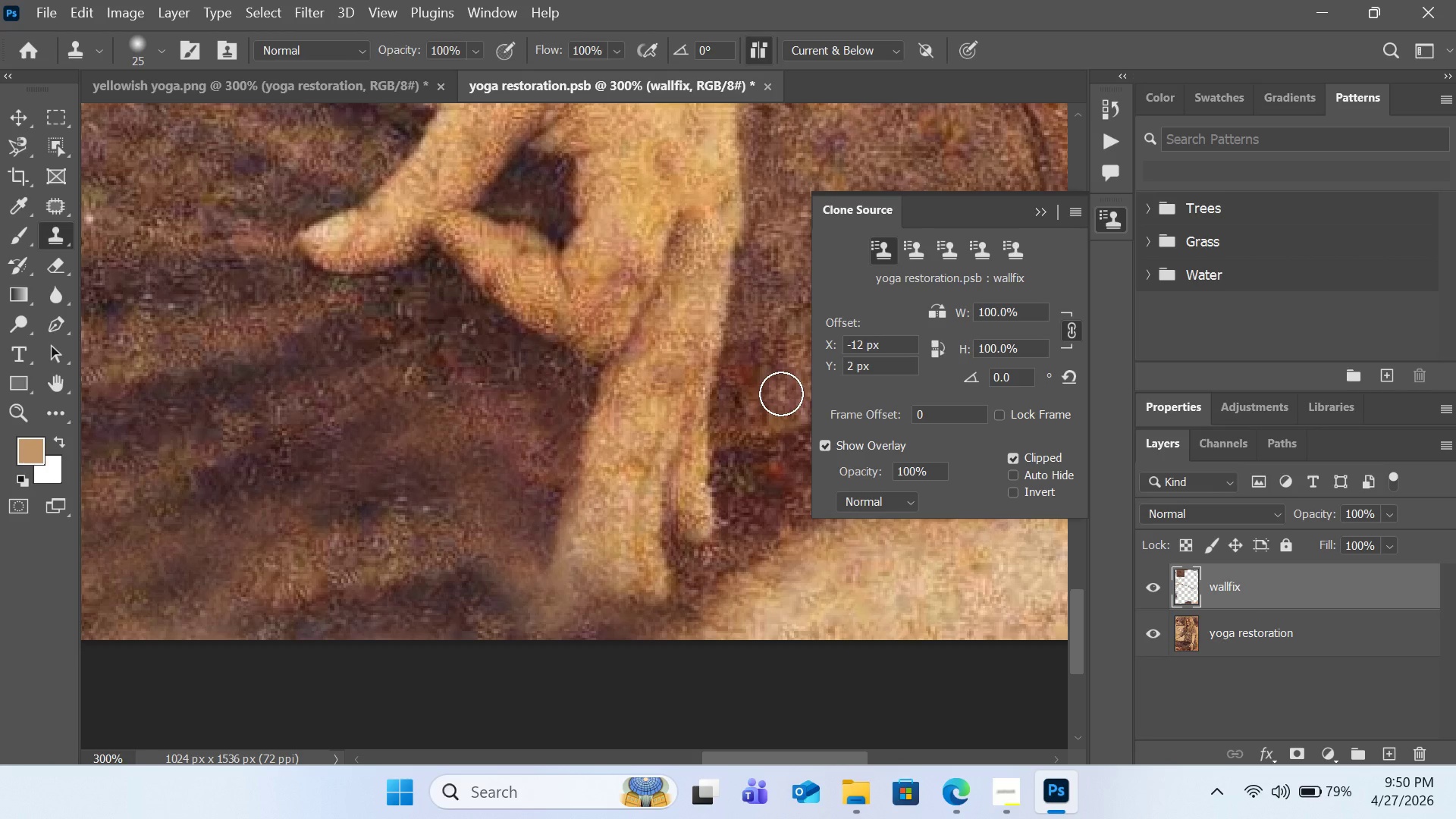 
key(Control+Minus)
 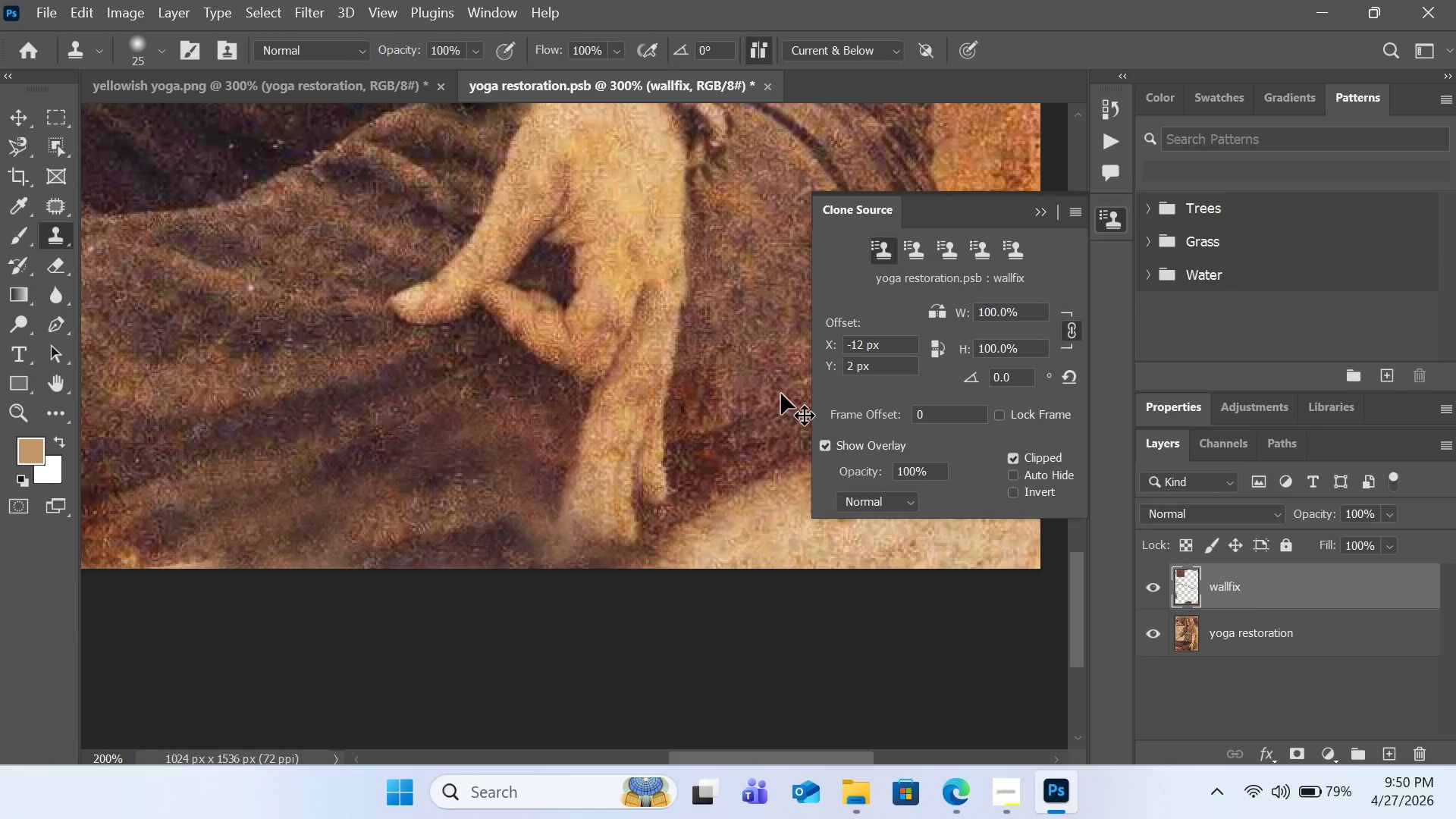 
key(Control+Minus)
 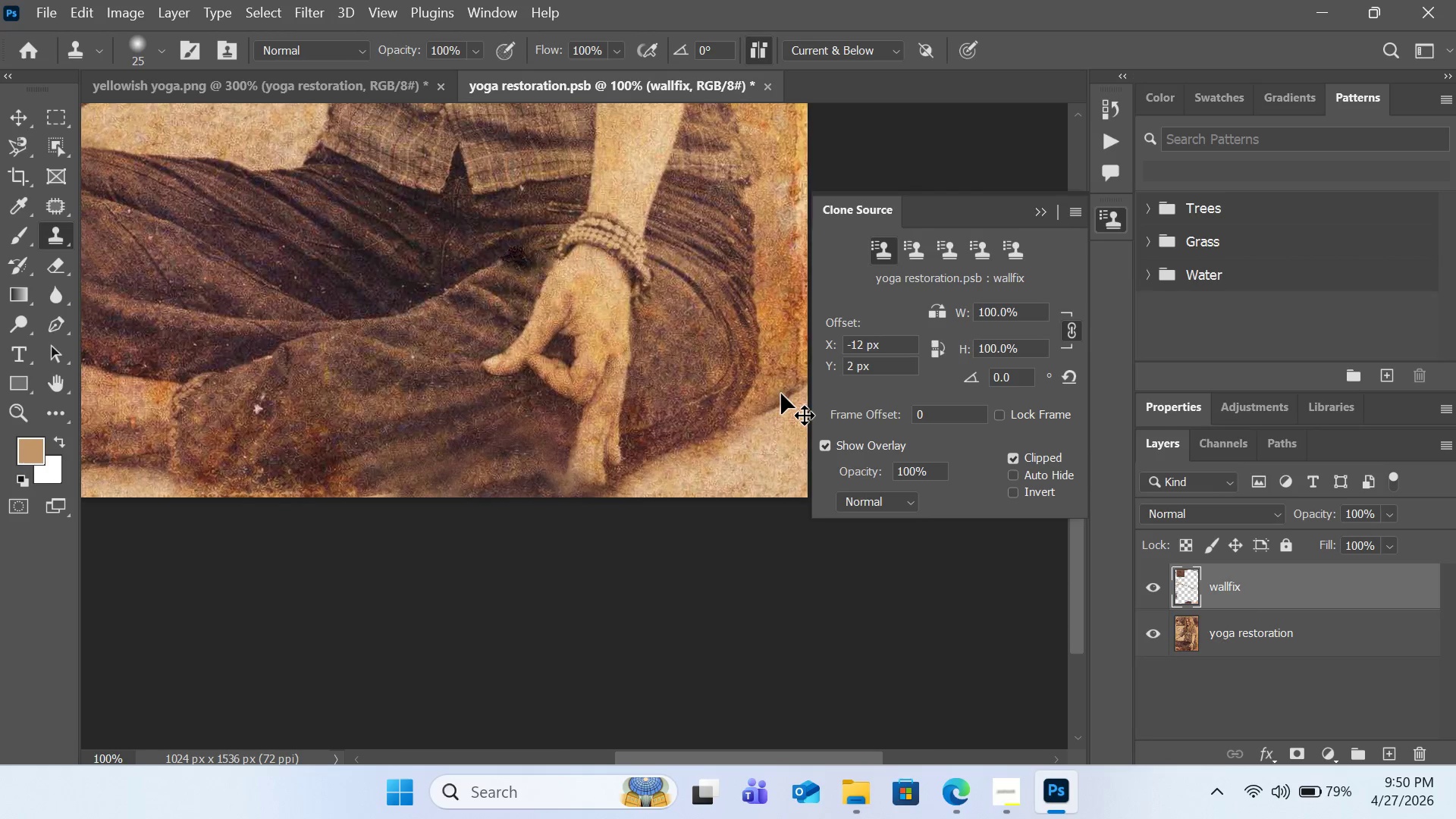 
key(Control+Minus)
 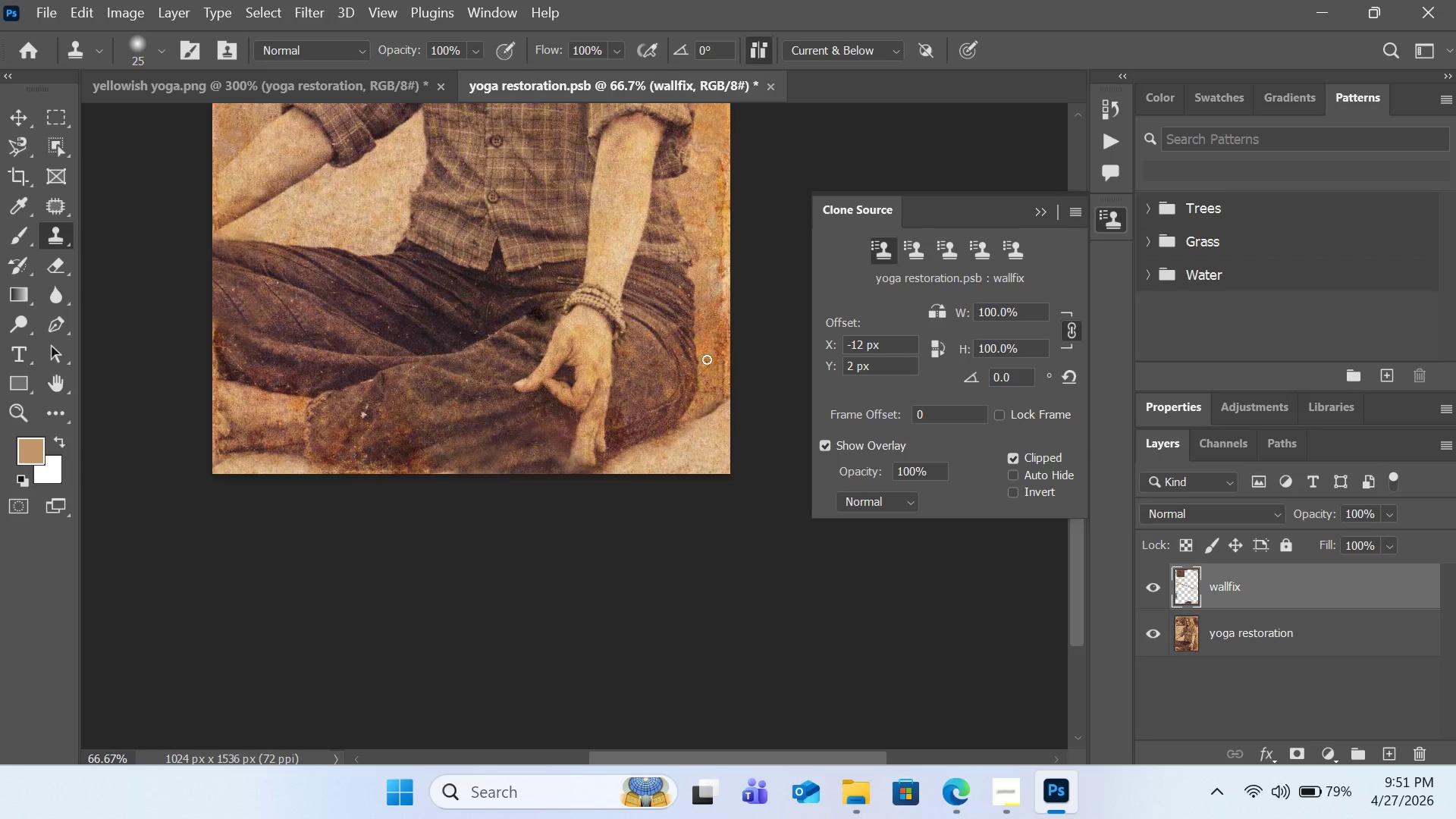 
wait(7.69)
 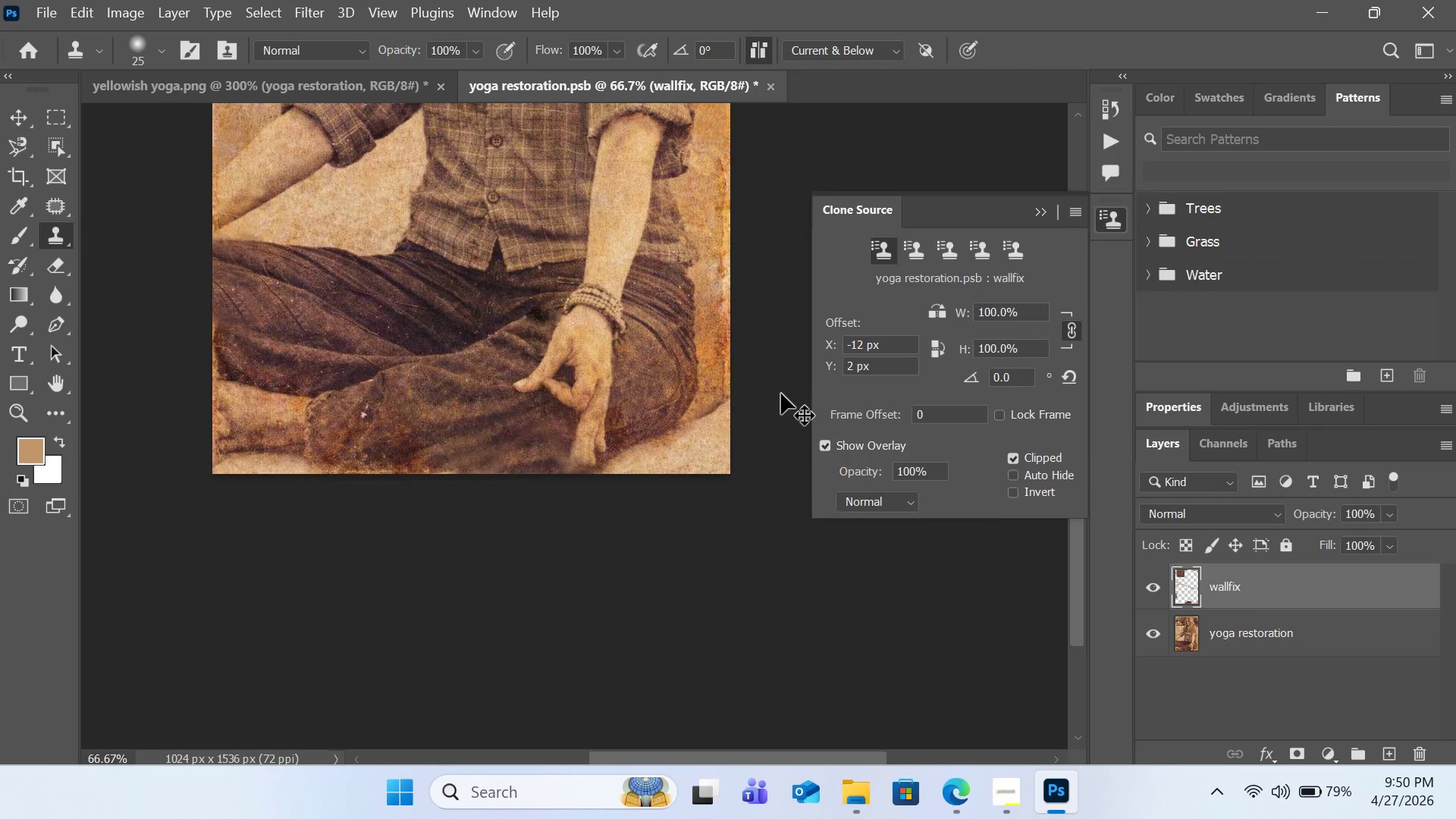 
scroll: coordinate [585, 383], scroll_direction: up, amount: 22.0
 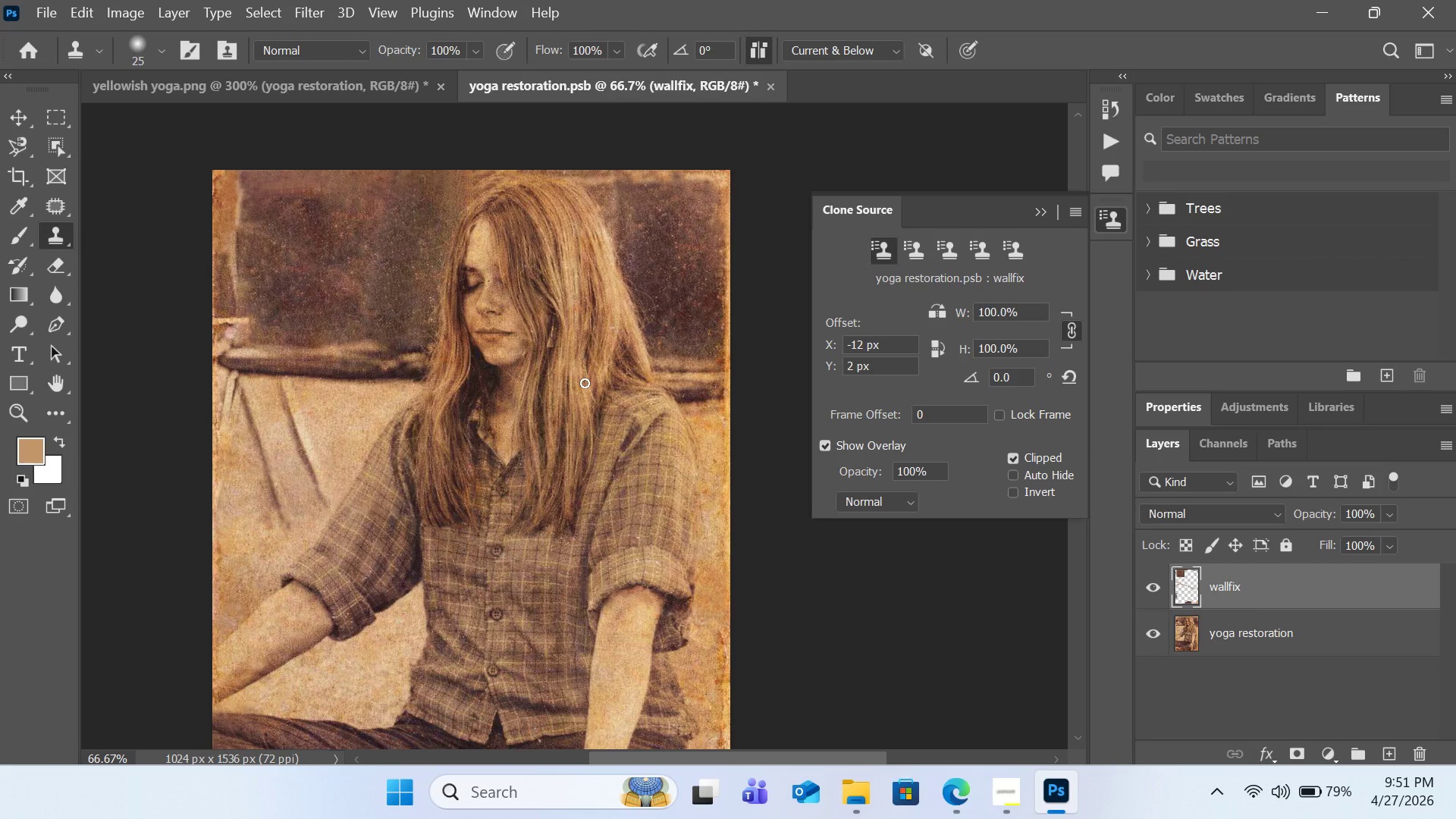 
scroll: coordinate [585, 383], scroll_direction: down, amount: 4.0
 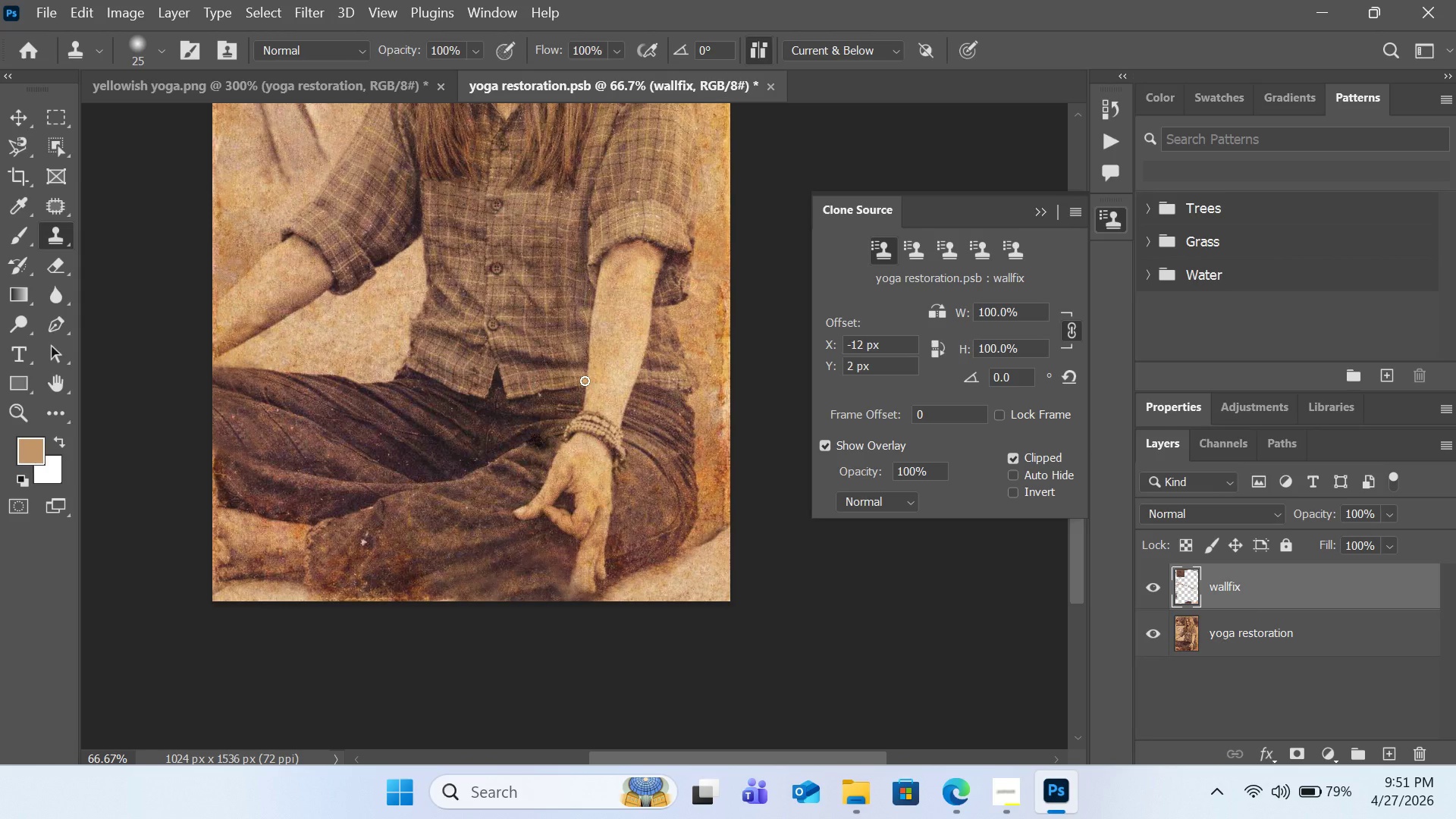 
key(Control+Equal)
 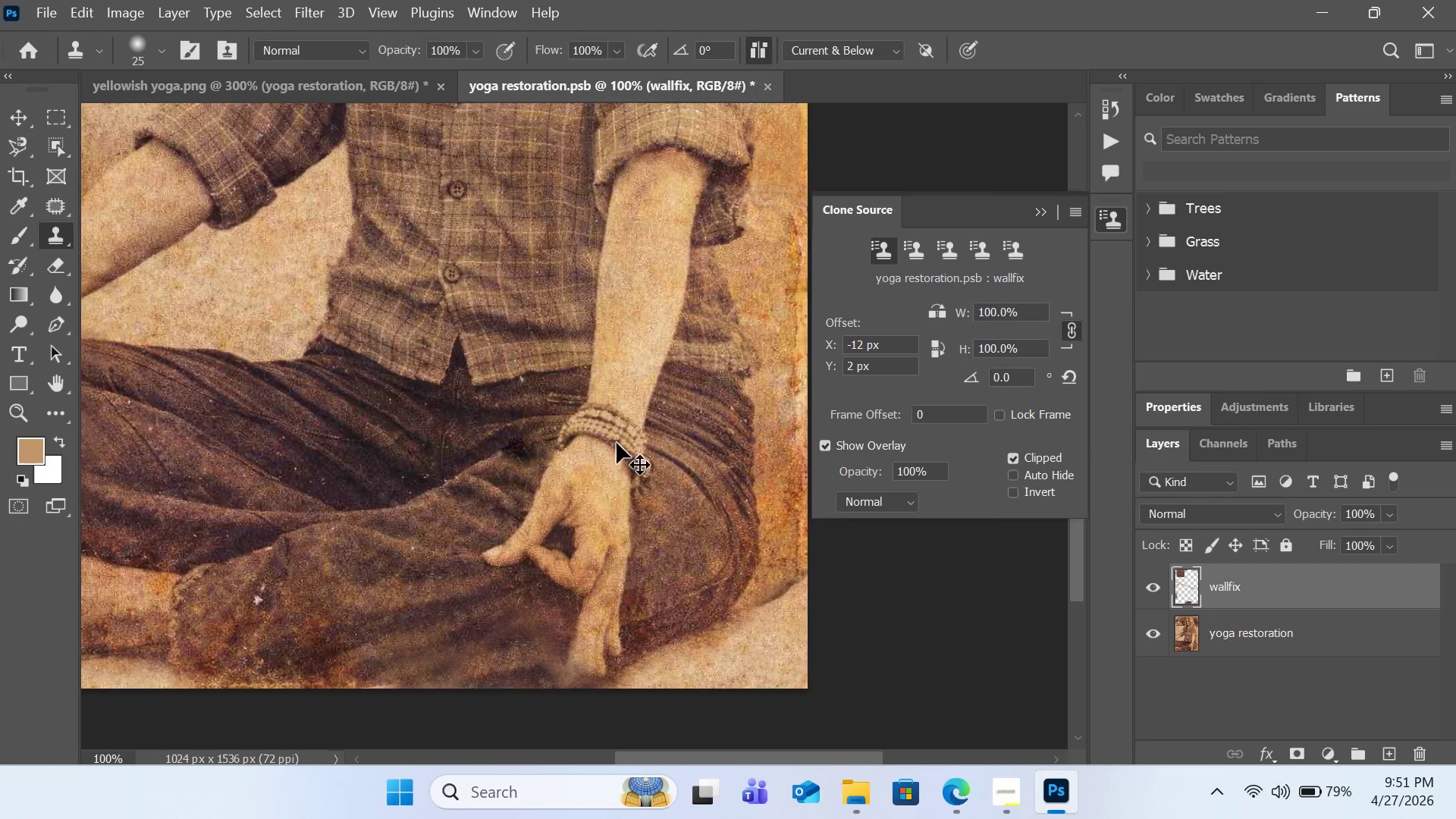 
key(Control+Equal)
 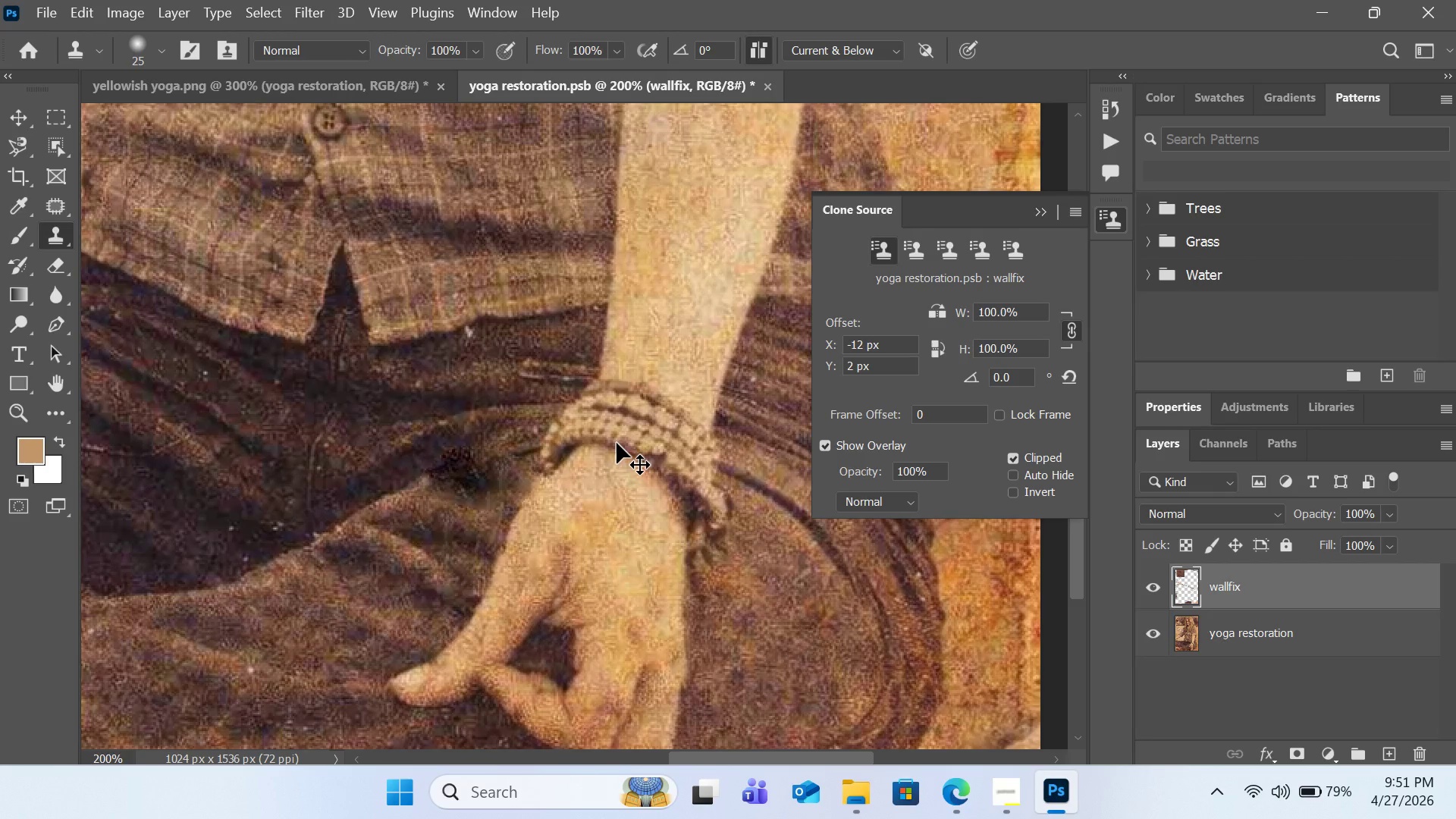 
key(Control+Equal)
 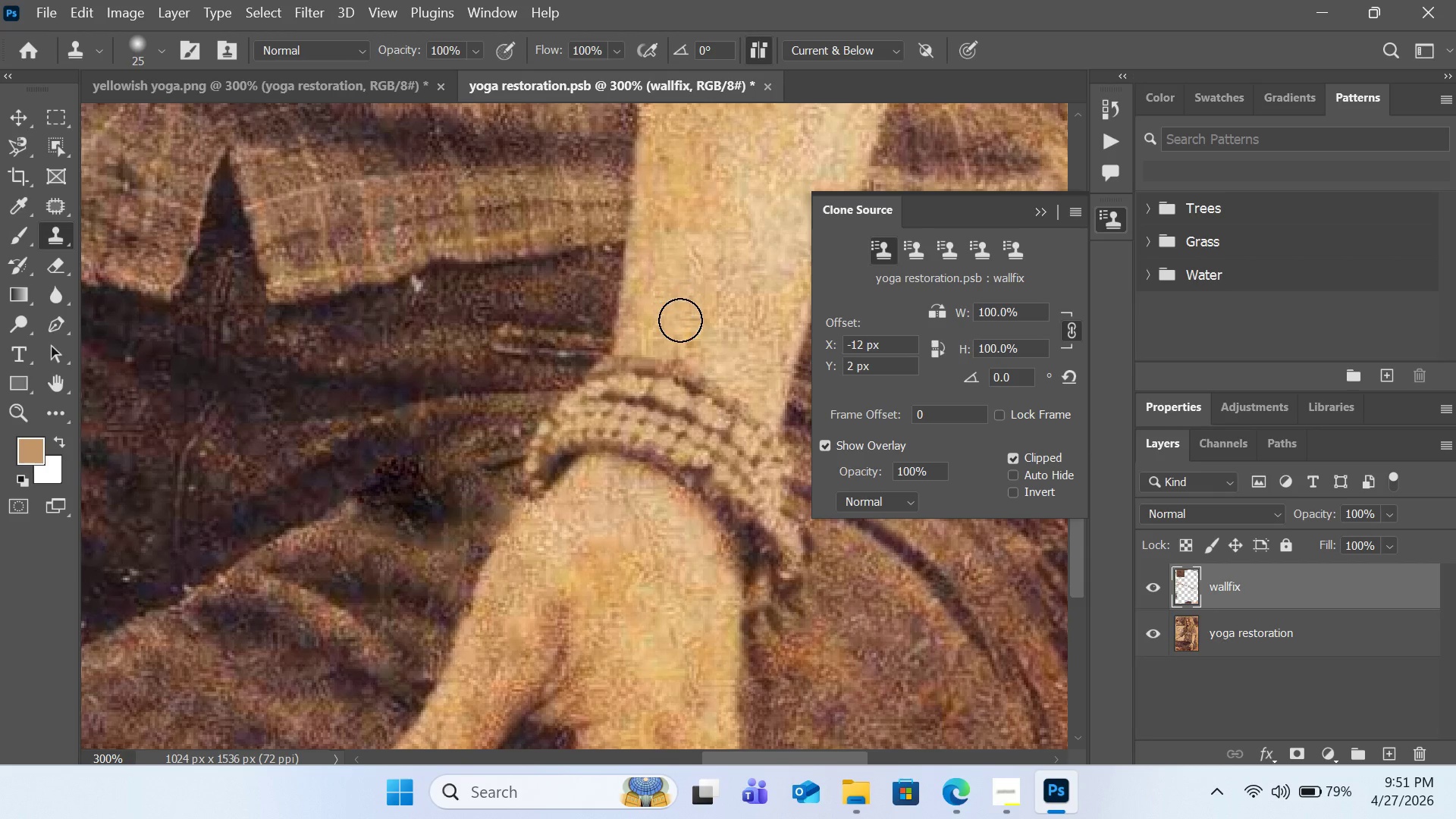 
scroll: coordinate [621, 389], scroll_direction: down, amount: 30.0
 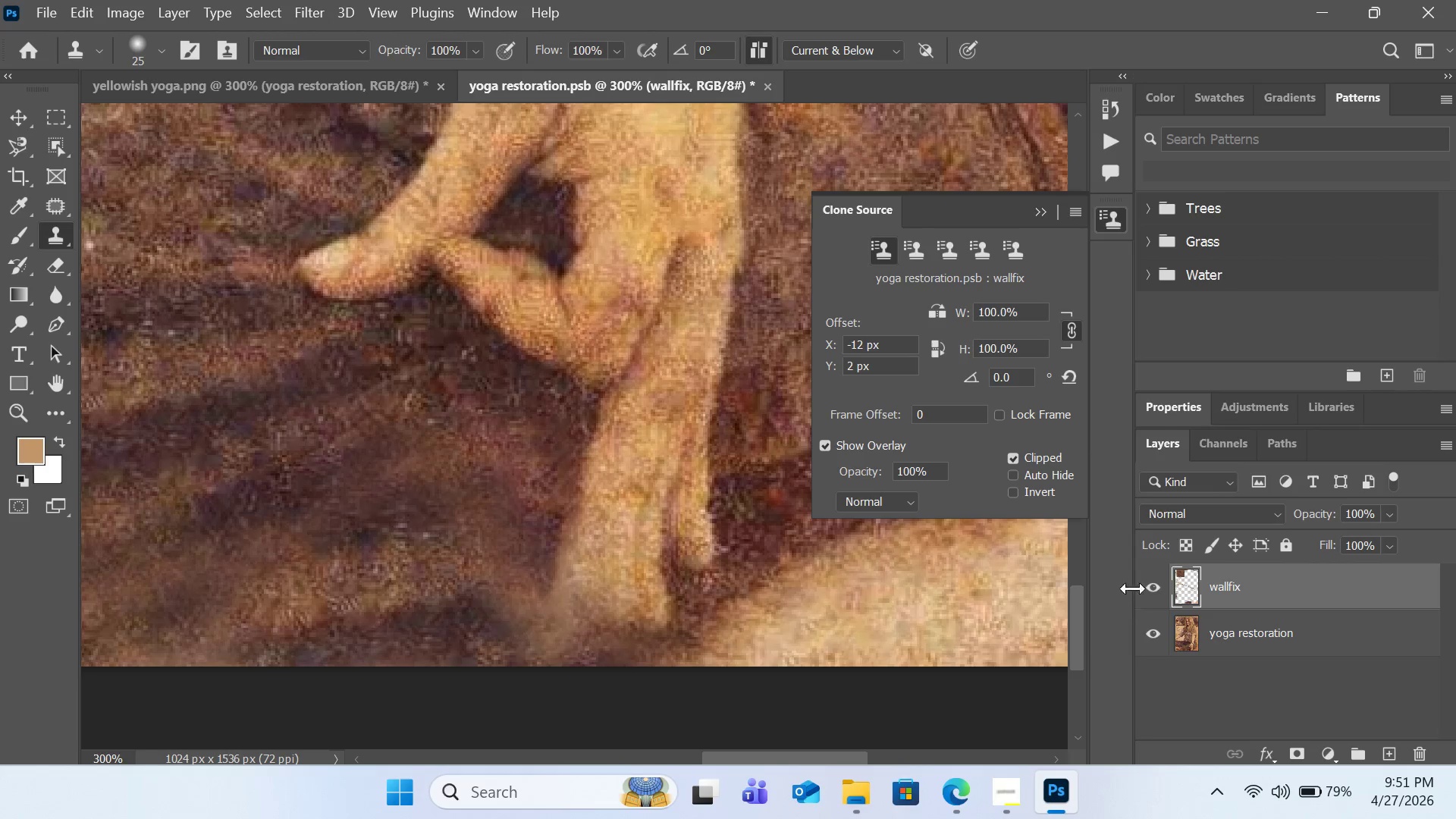 
left_click([1152, 584])
 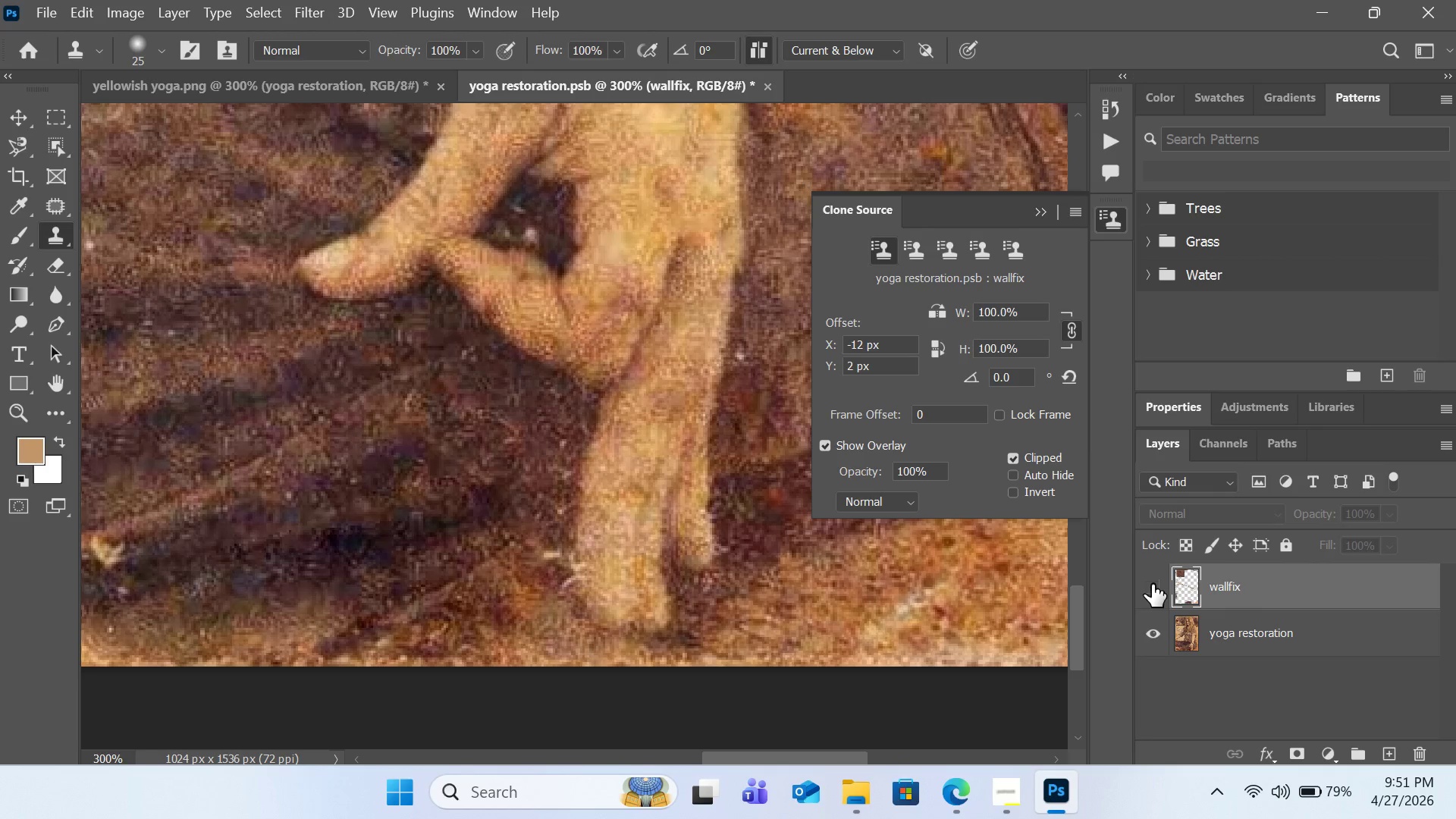 
left_click([1152, 584])
 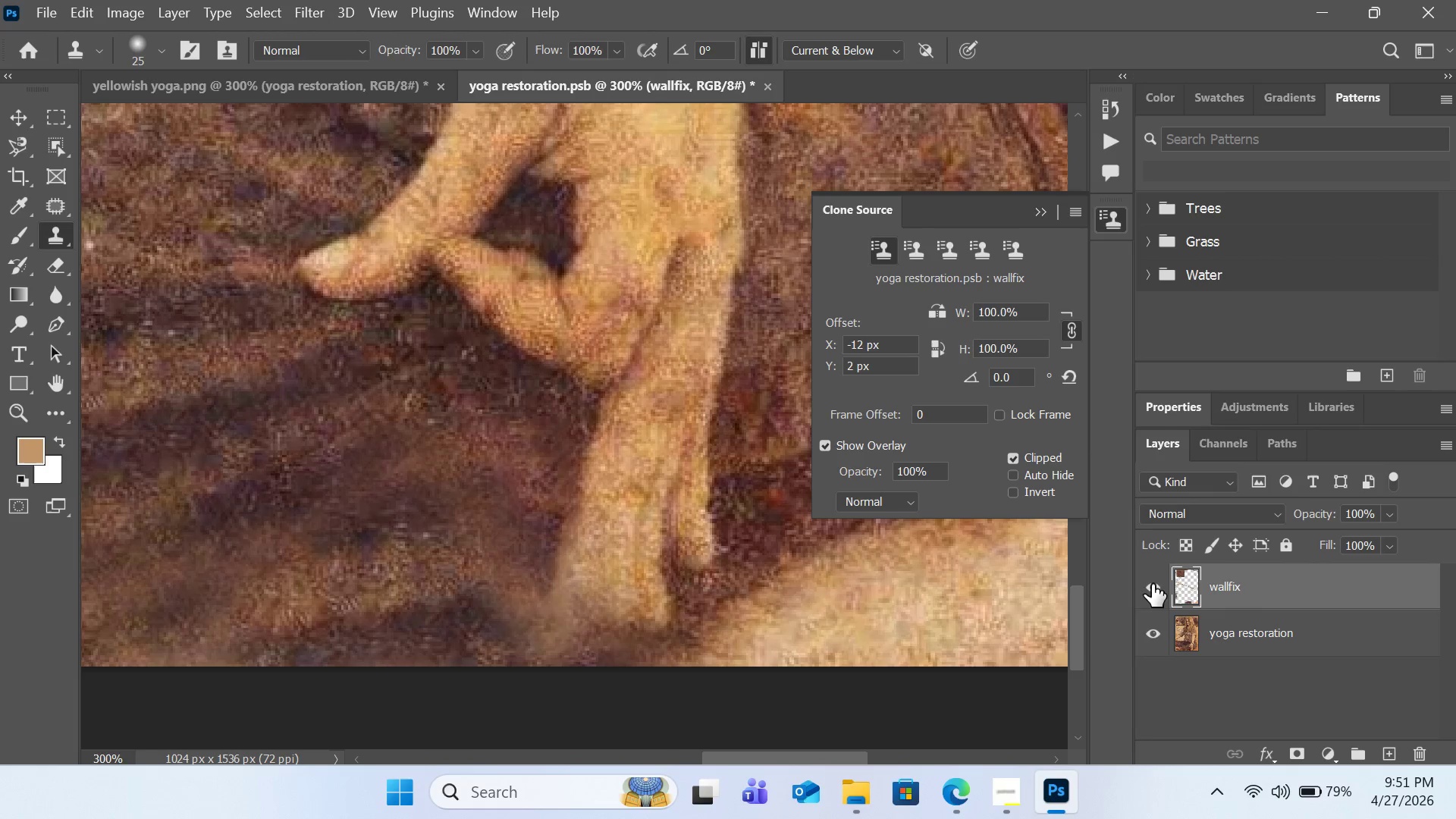 
left_click([1152, 584])
 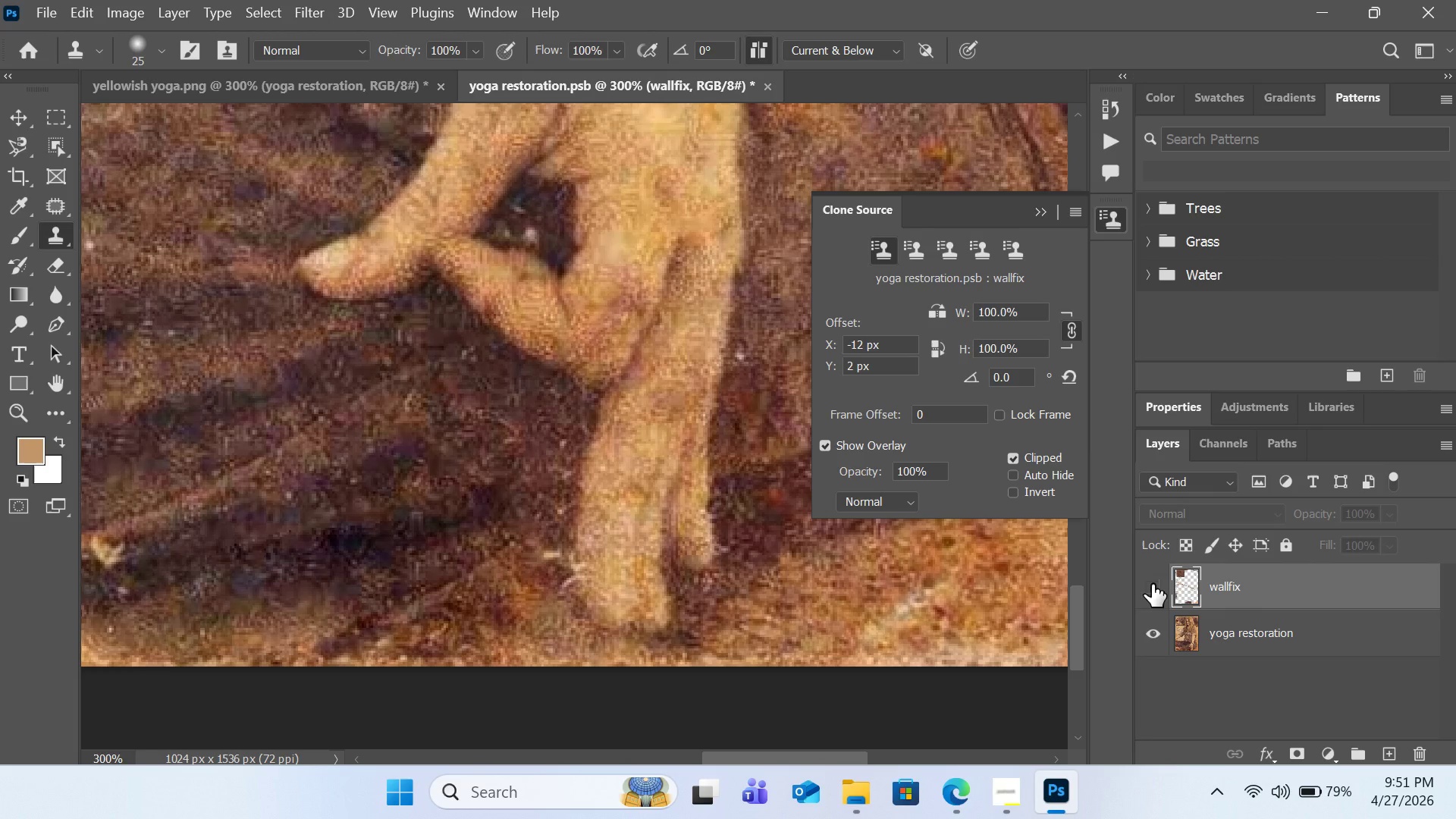 
left_click([1152, 584])
 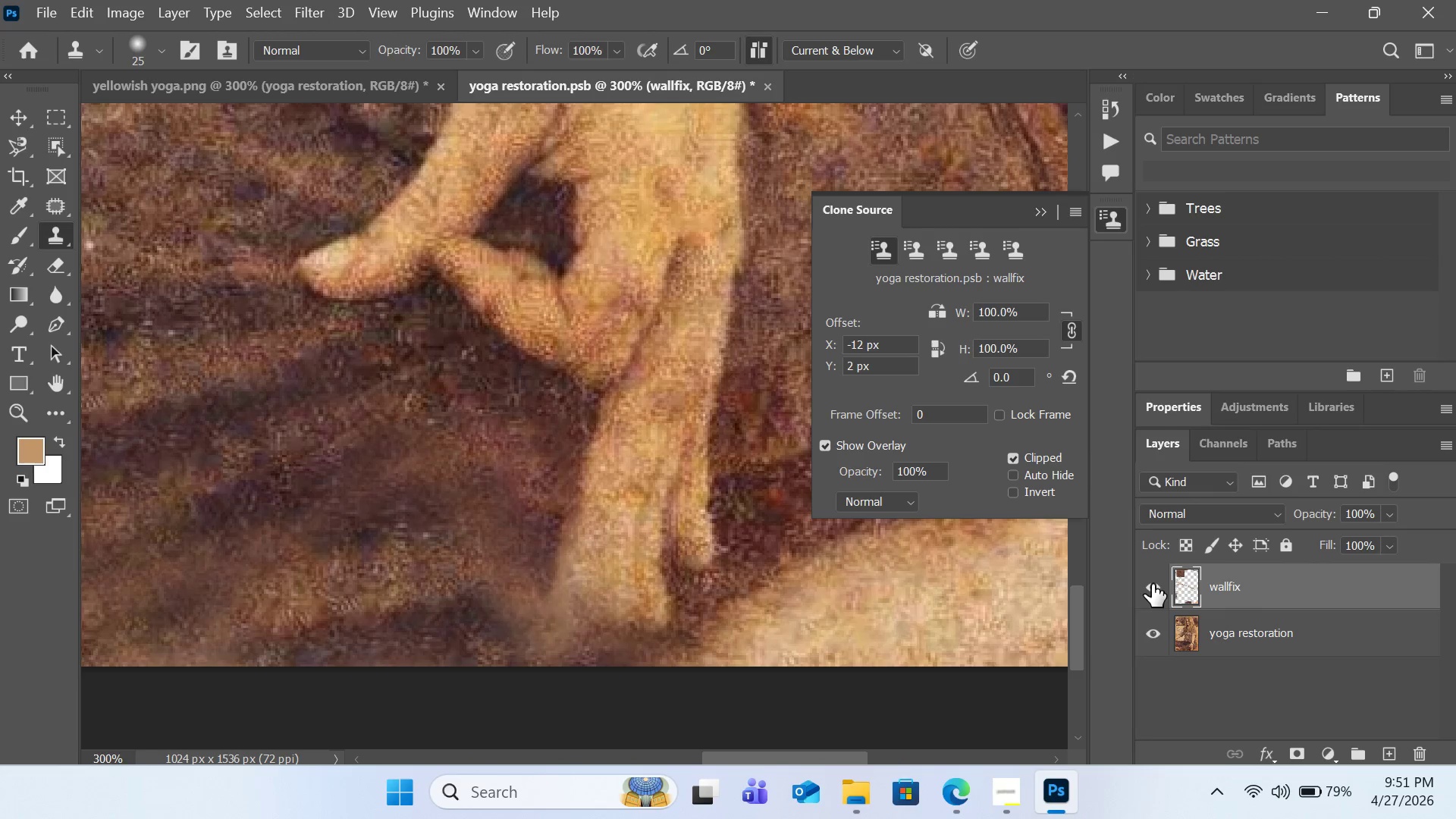 
left_click([1152, 584])
 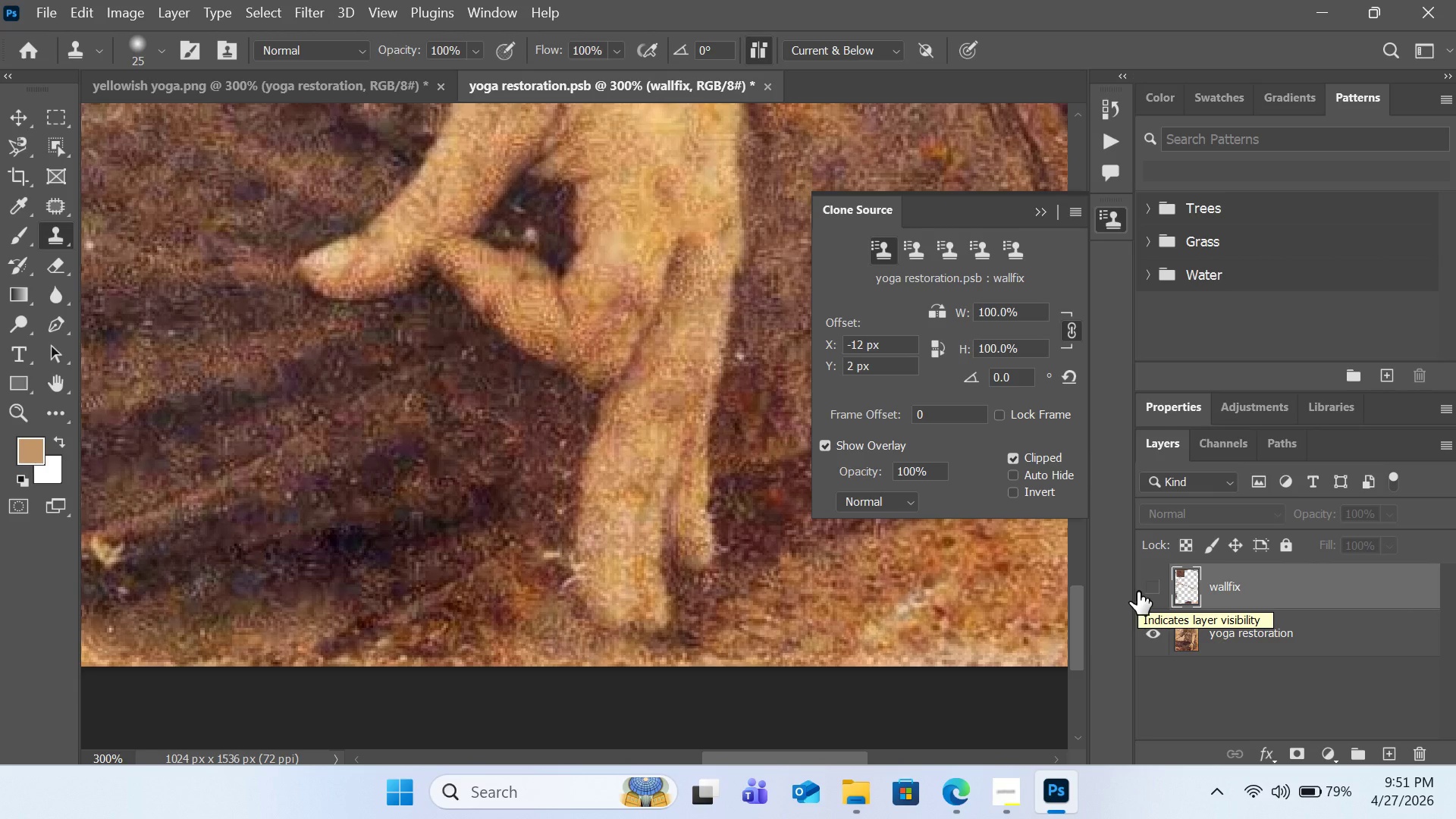 
wait(8.74)
 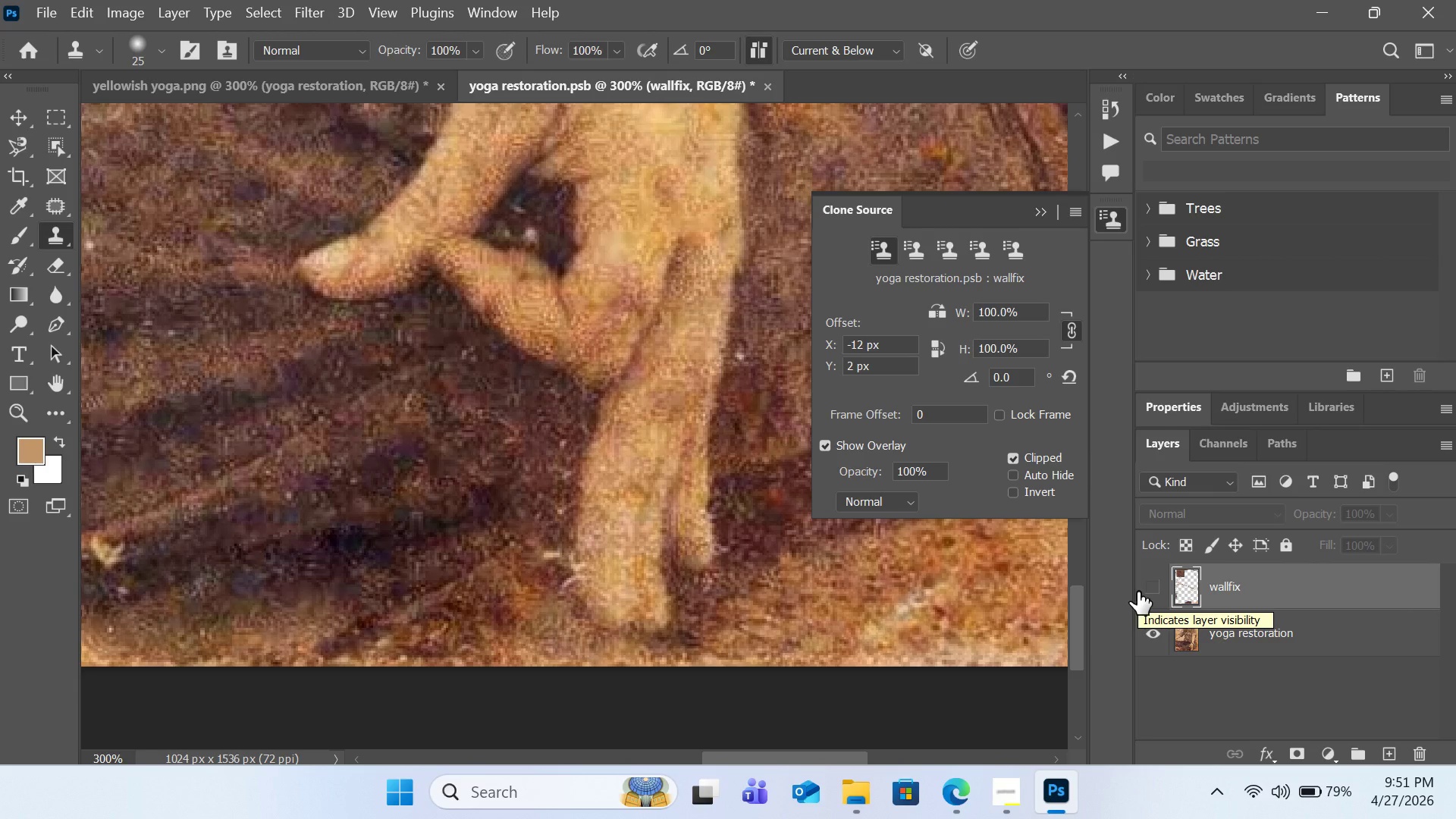 
left_click([1156, 626])
 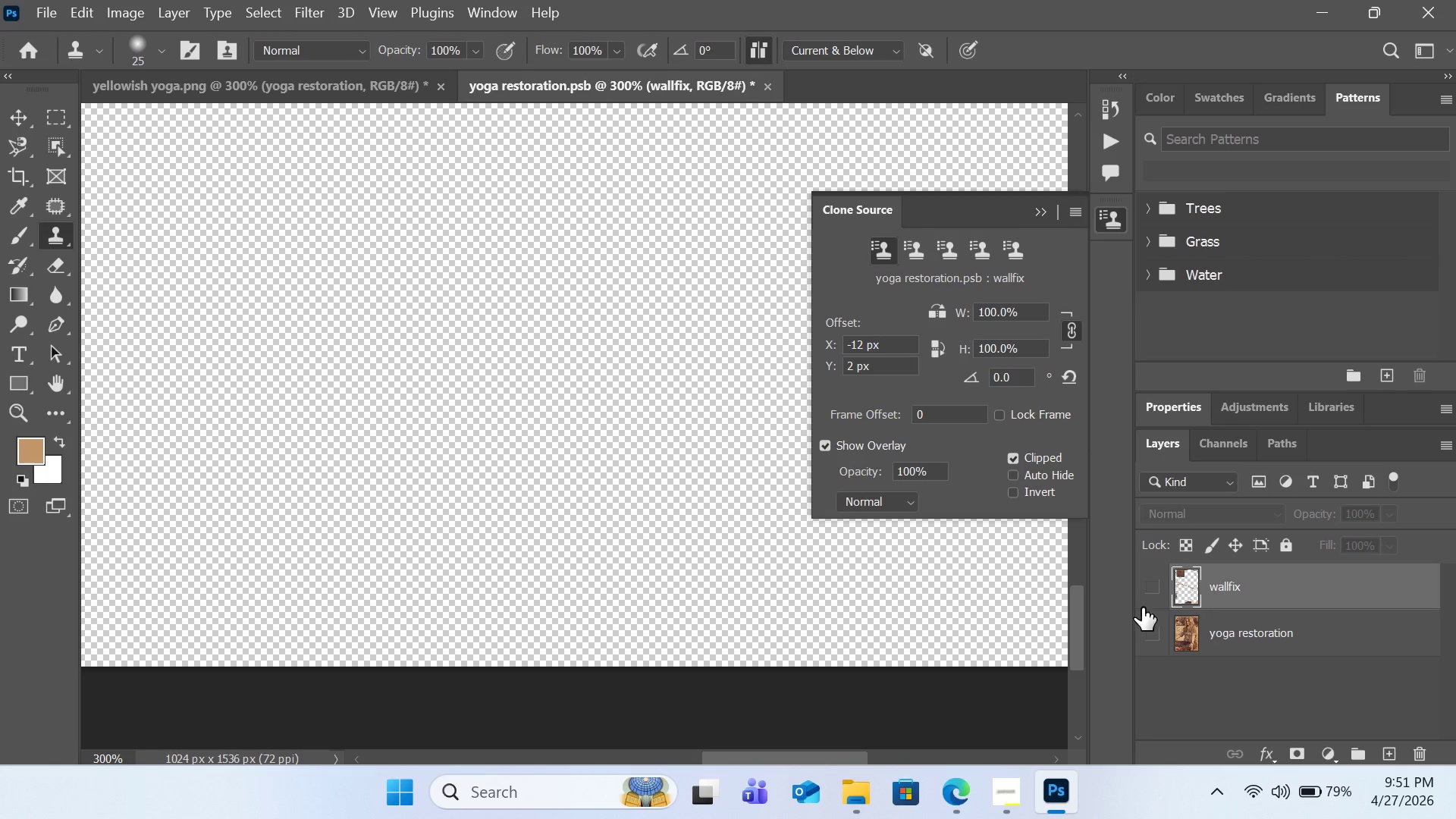 
left_click([1154, 595])
 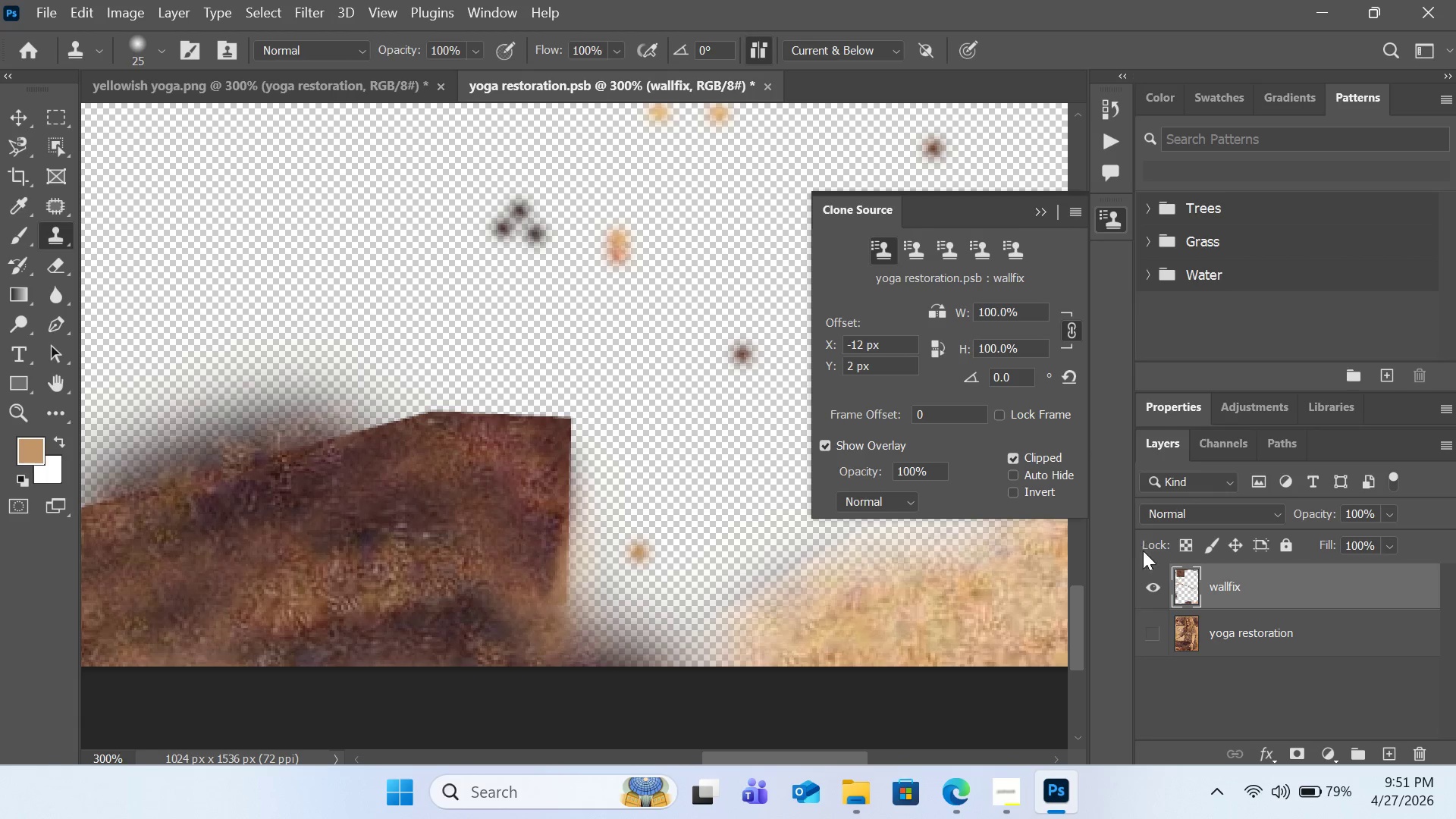 
left_click([1148, 627])
 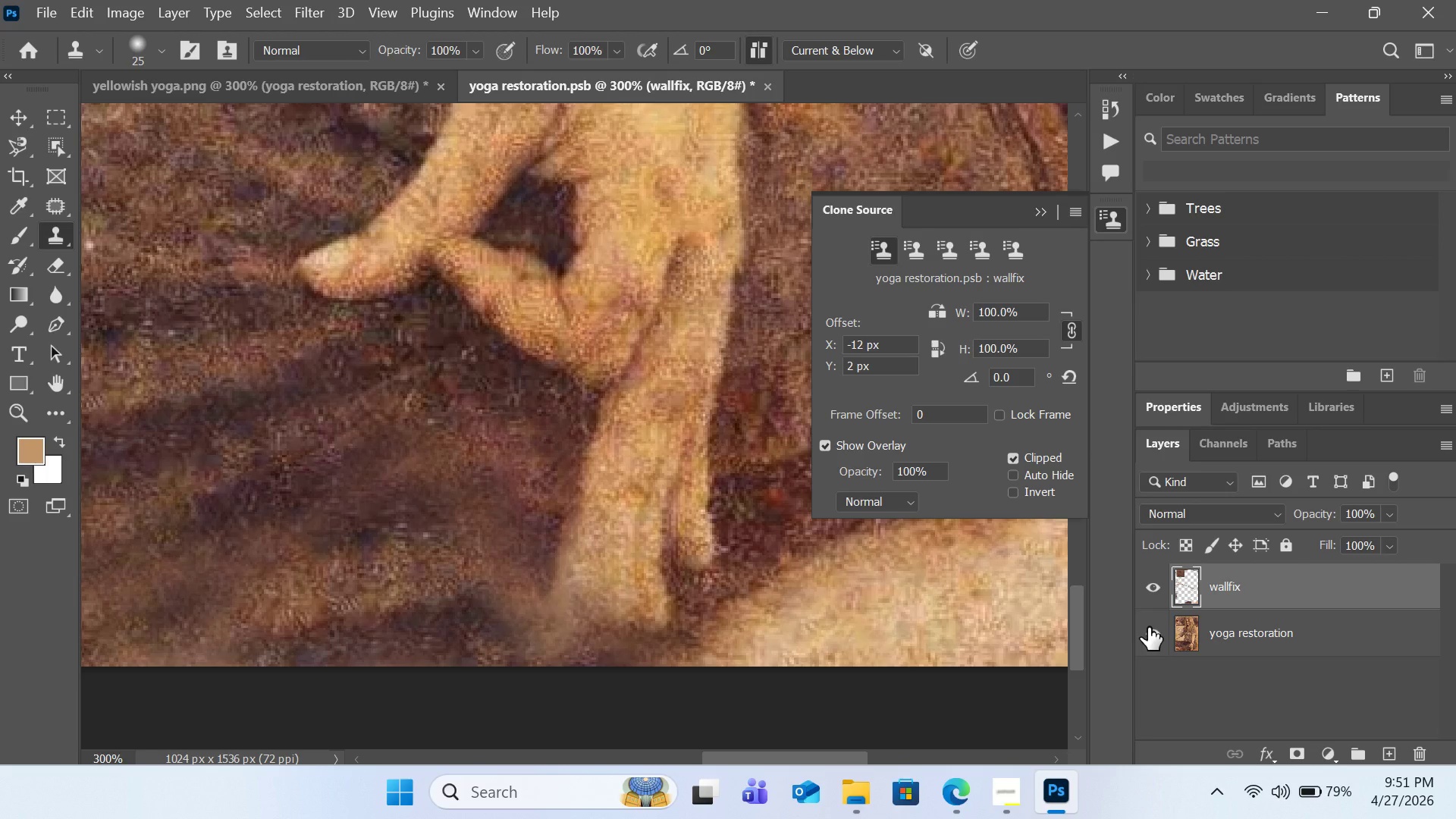 
left_click([1148, 627])
 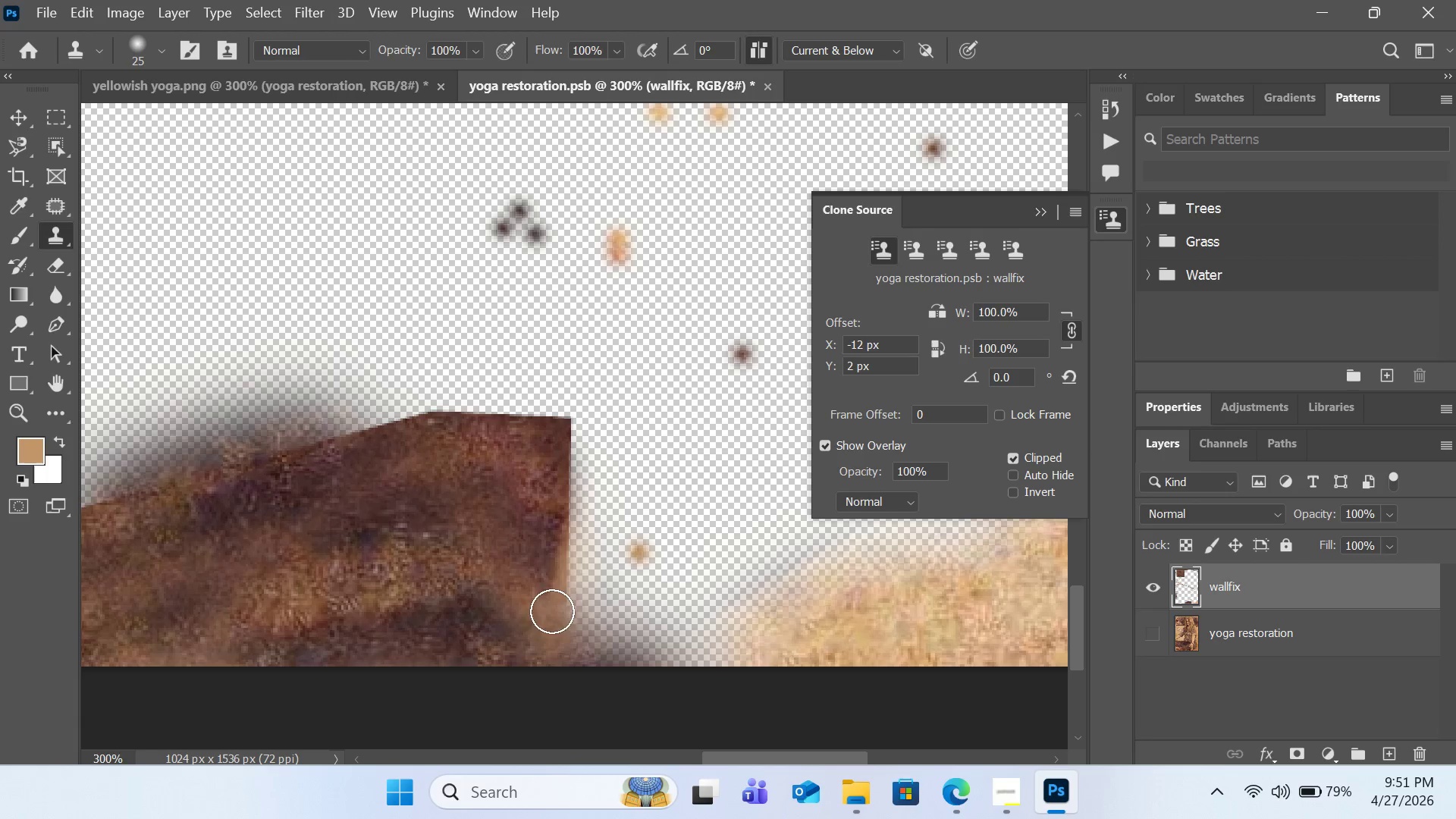 
hold_key(key=Space, duration=0.56)
 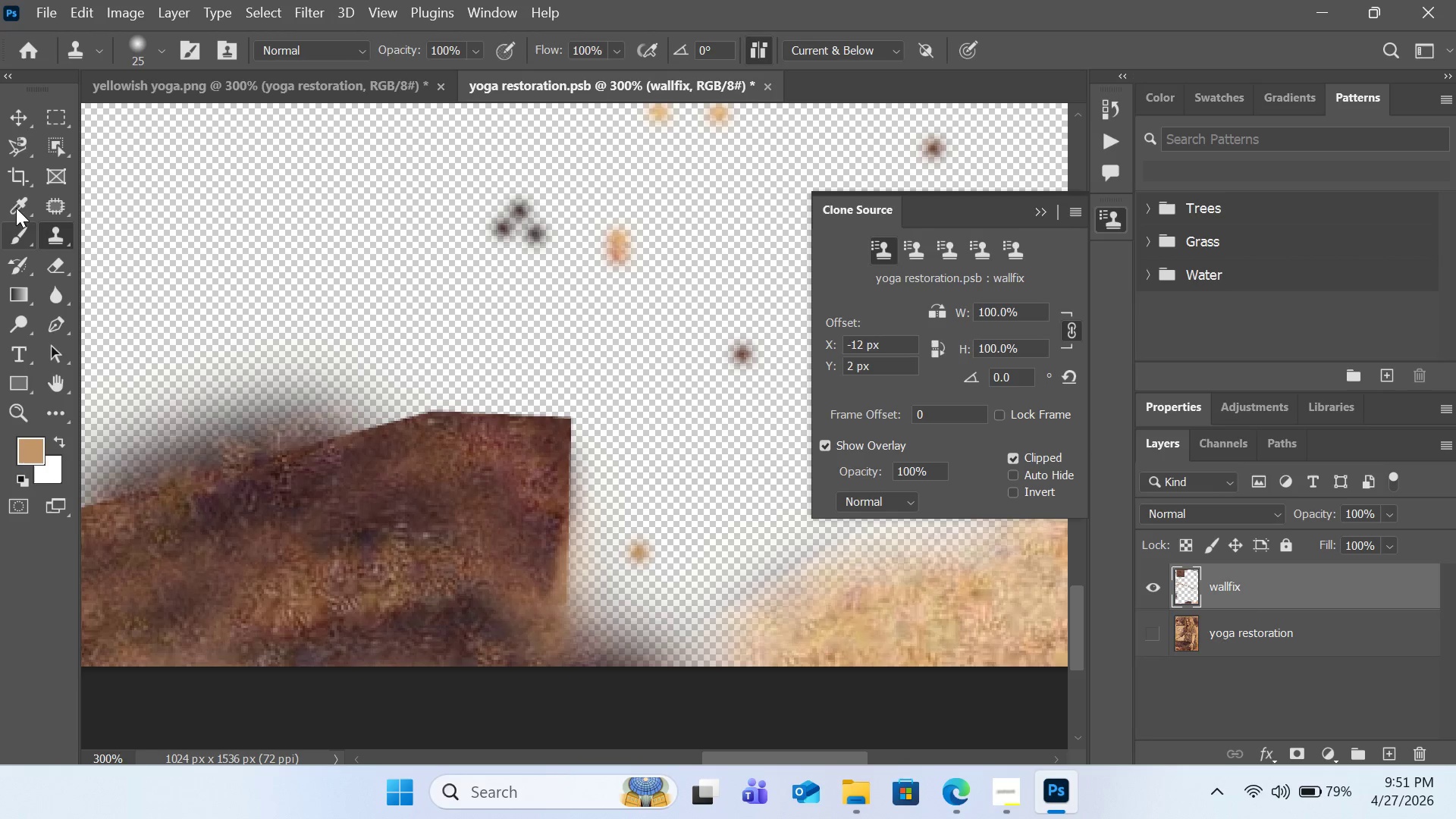 
left_click([14, 236])
 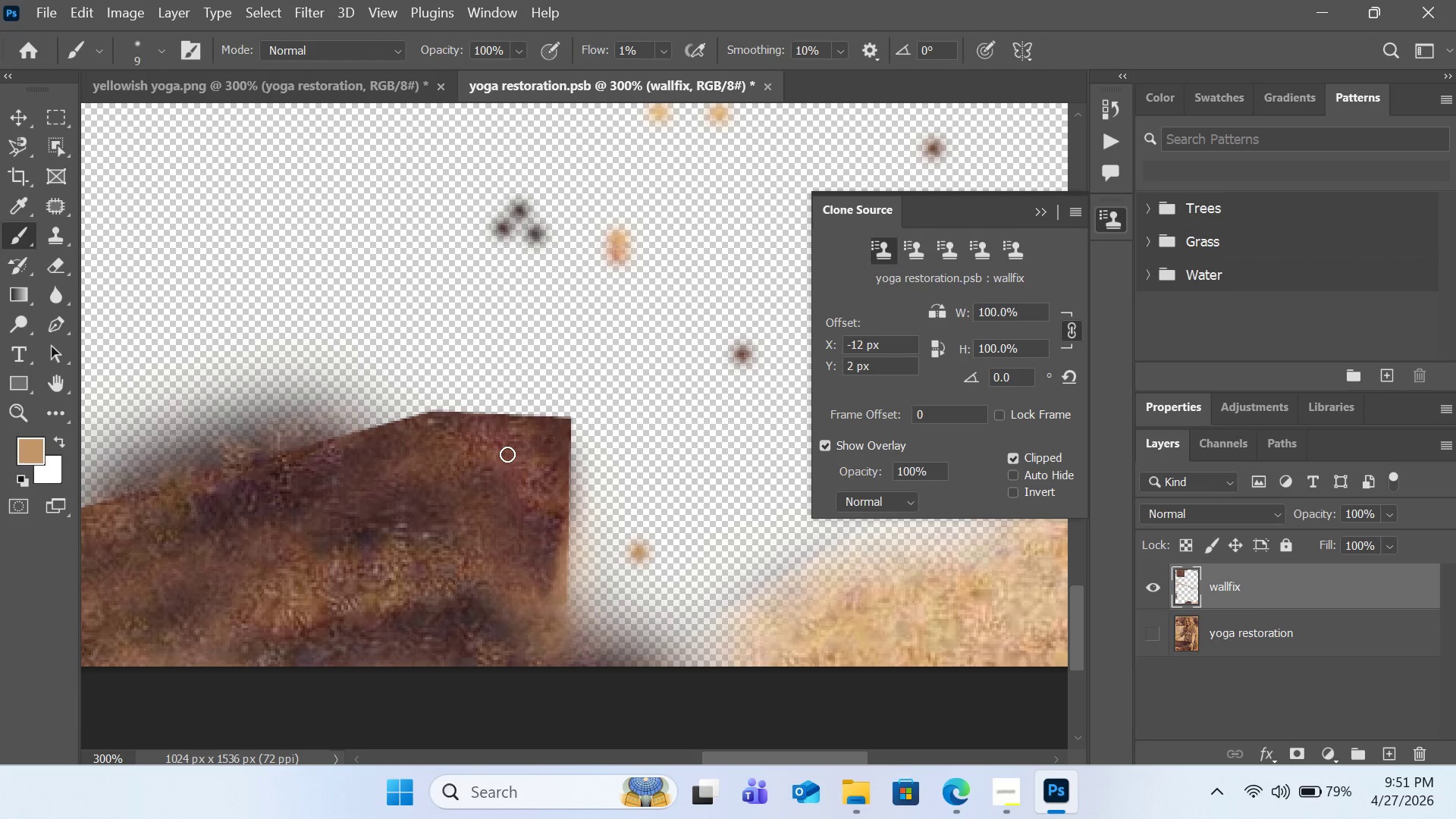 
key(BracketRight)
 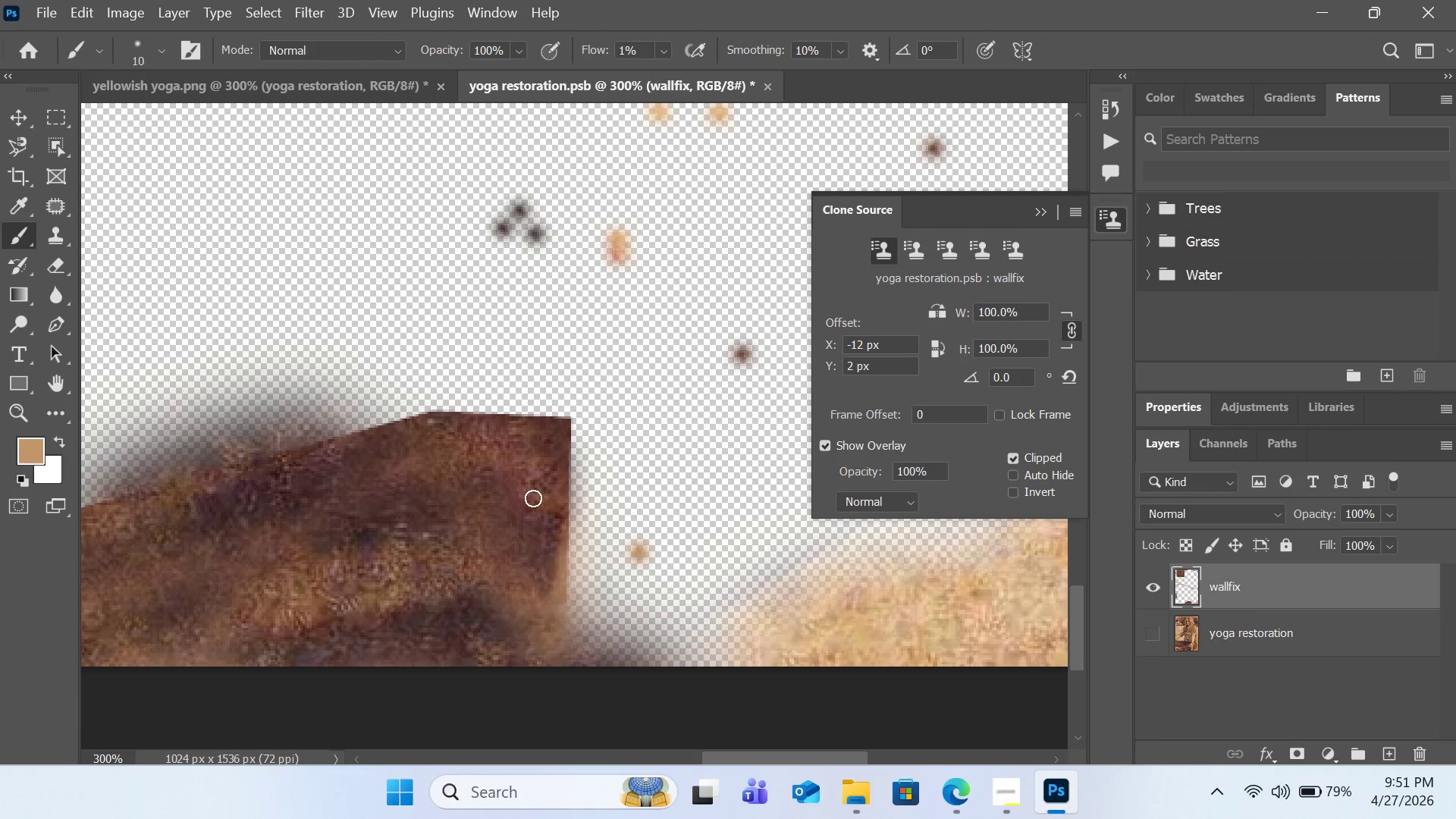 
key(BracketRight)
 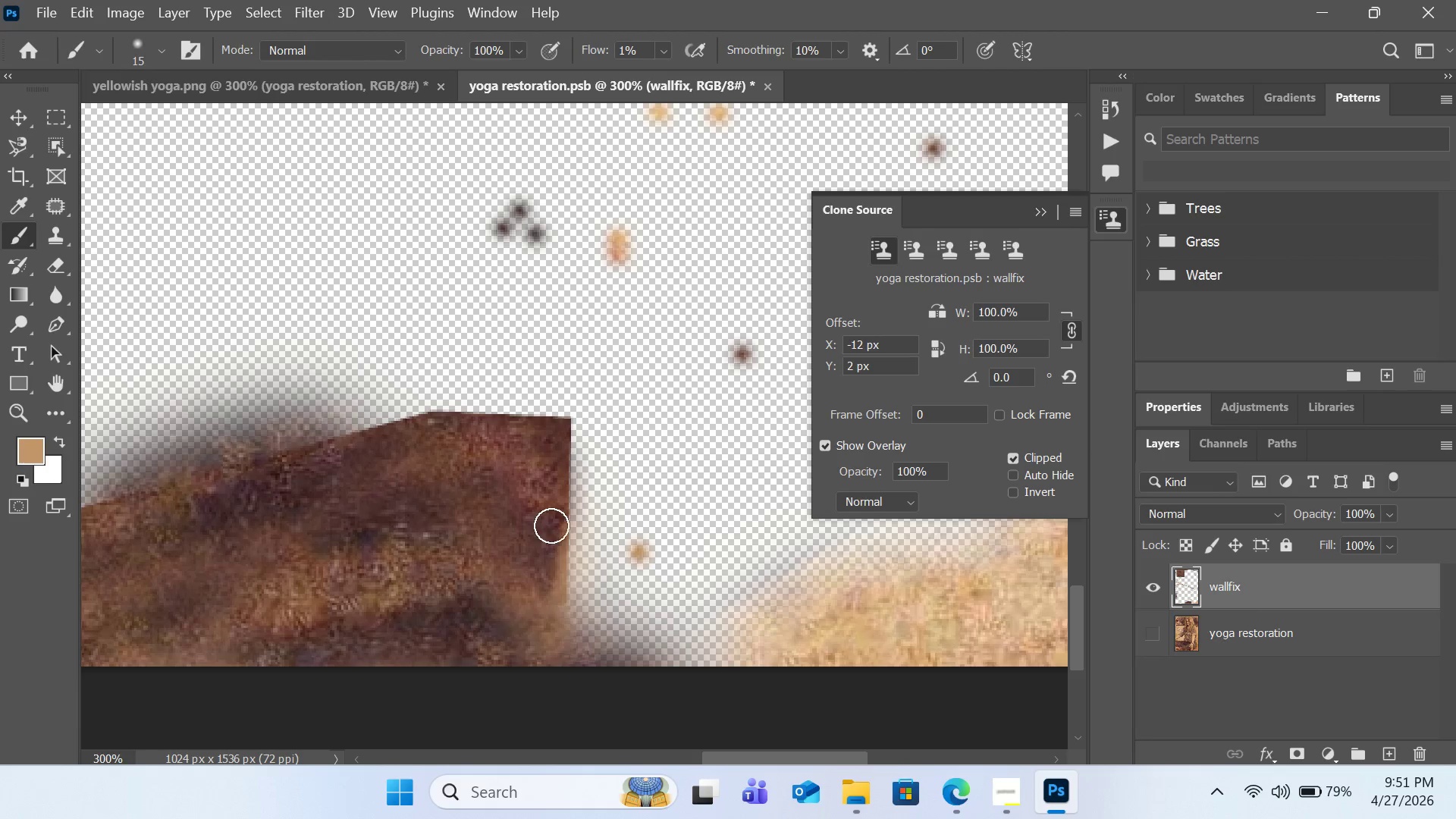 
key(BracketRight)
 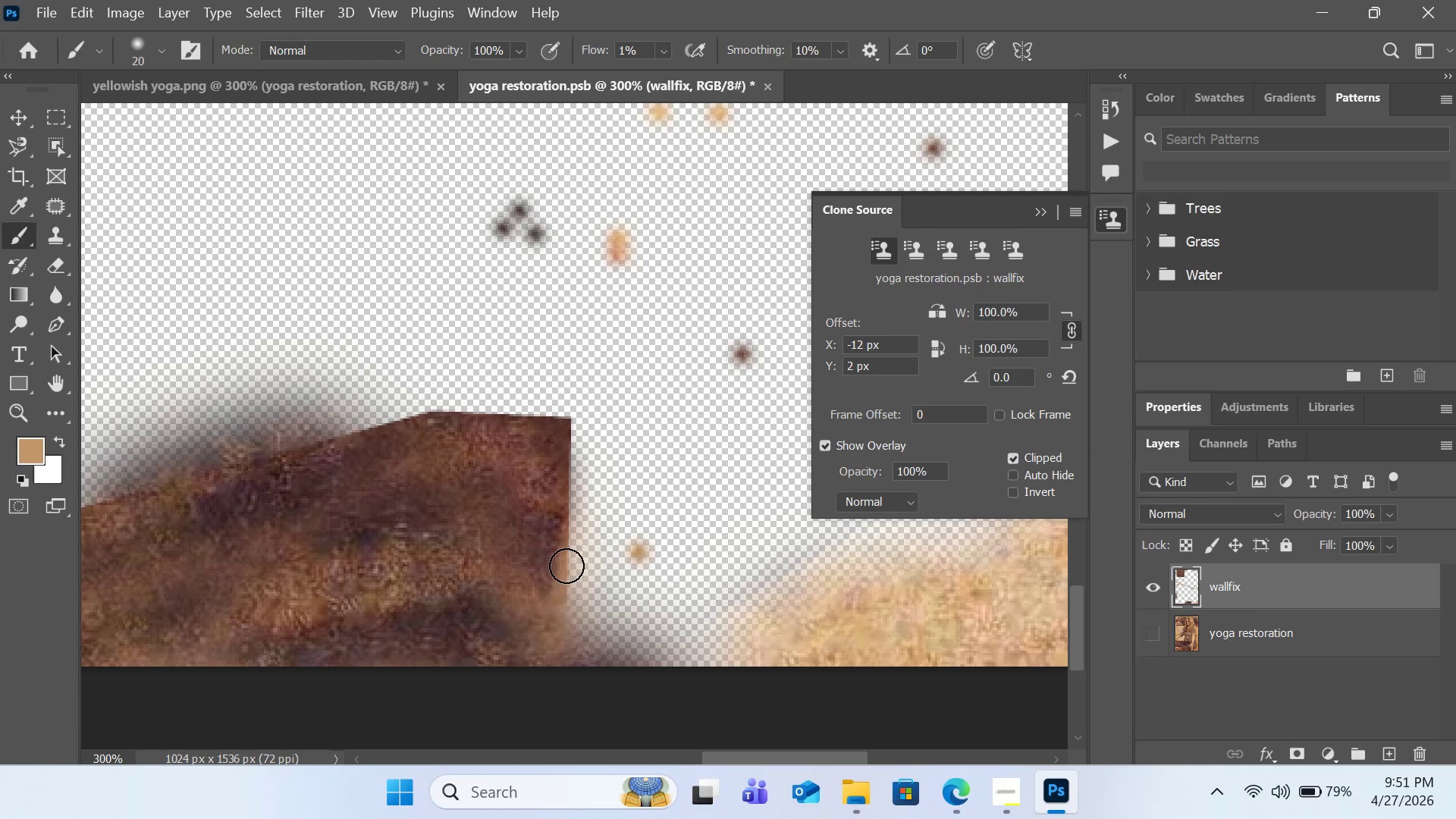 
key(BracketRight)
 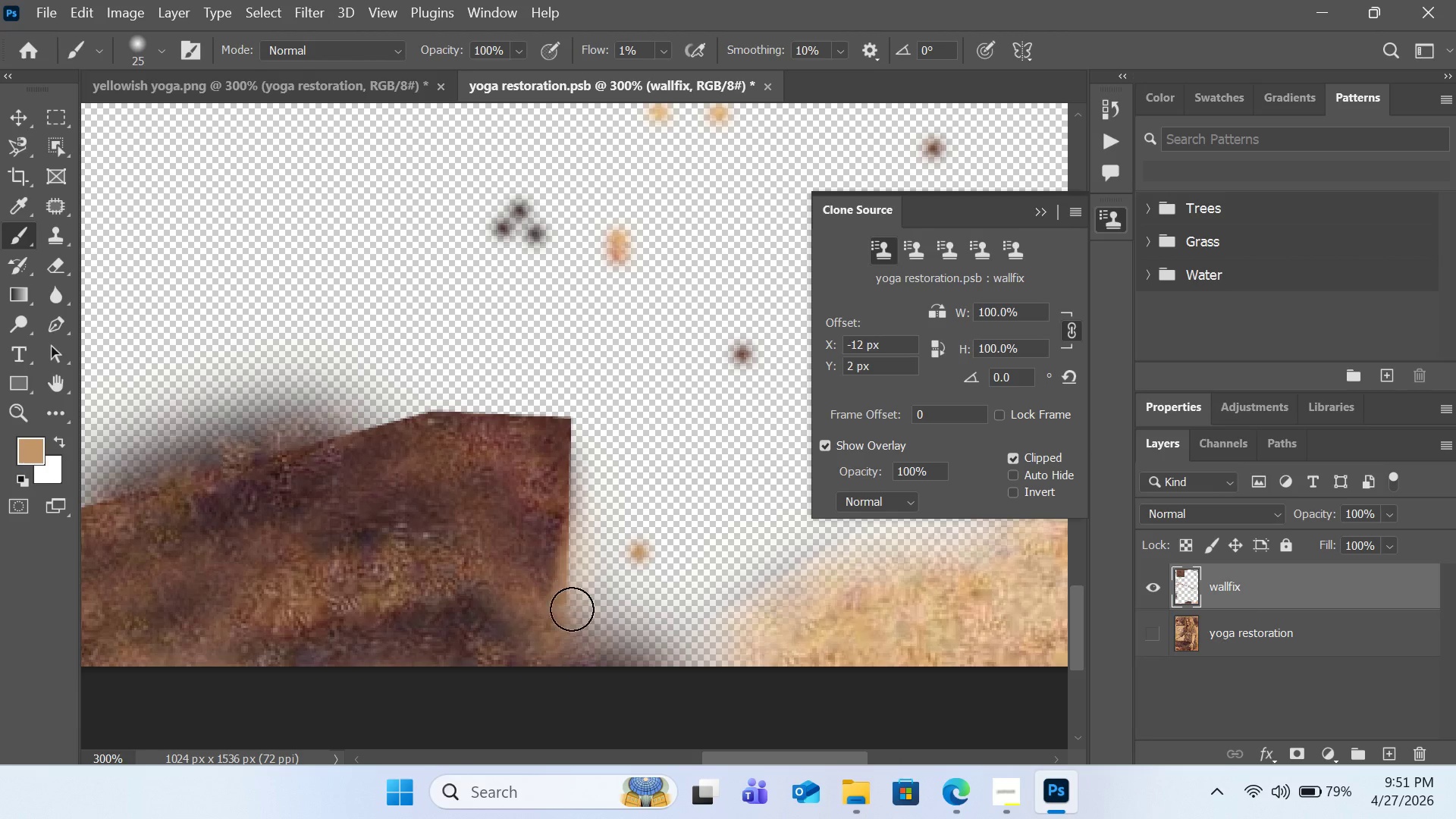 
left_click_drag(start_coordinate=[576, 592], to_coordinate=[561, 657])
 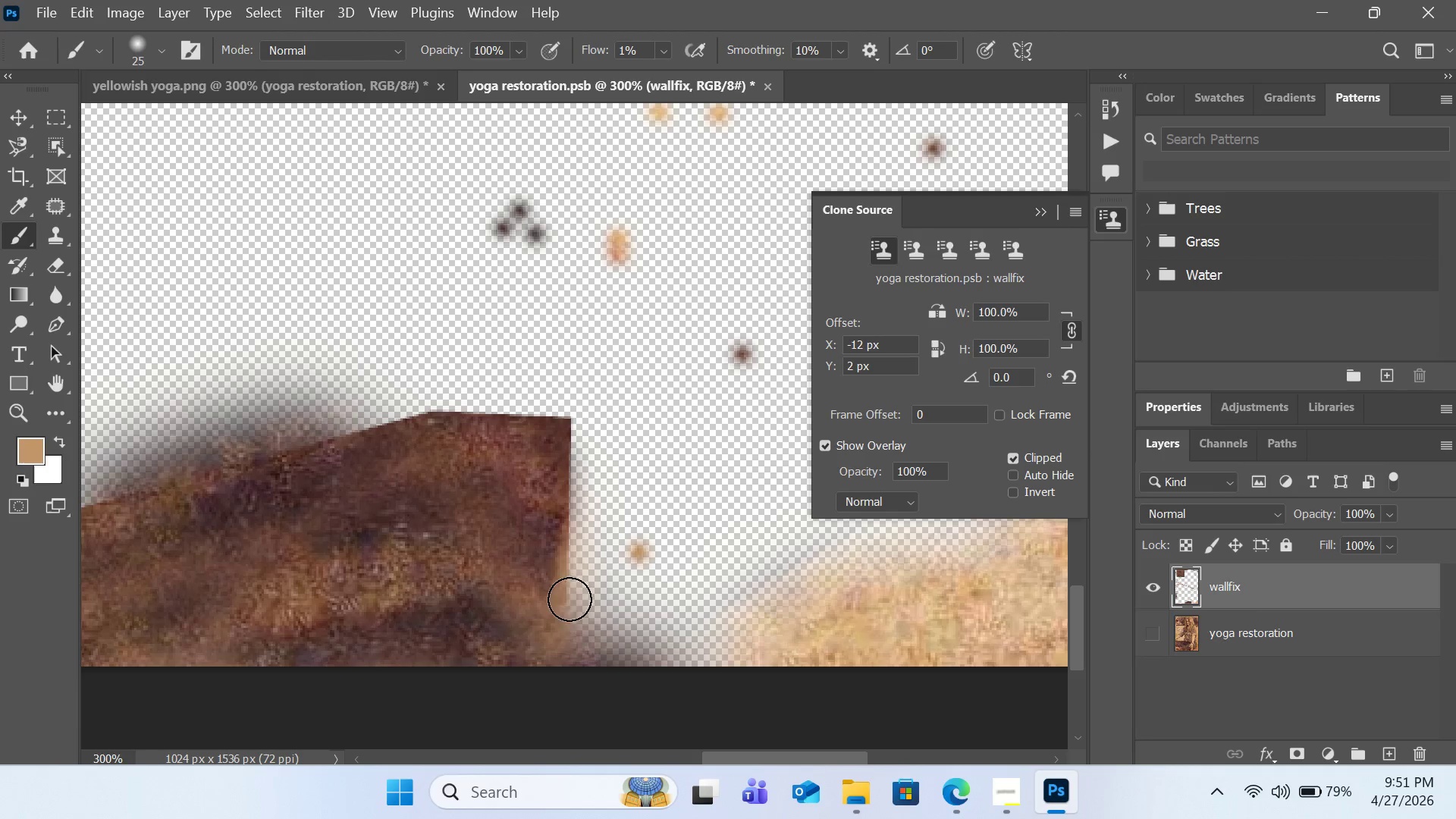 
left_click_drag(start_coordinate=[571, 598], to_coordinate=[554, 637])
 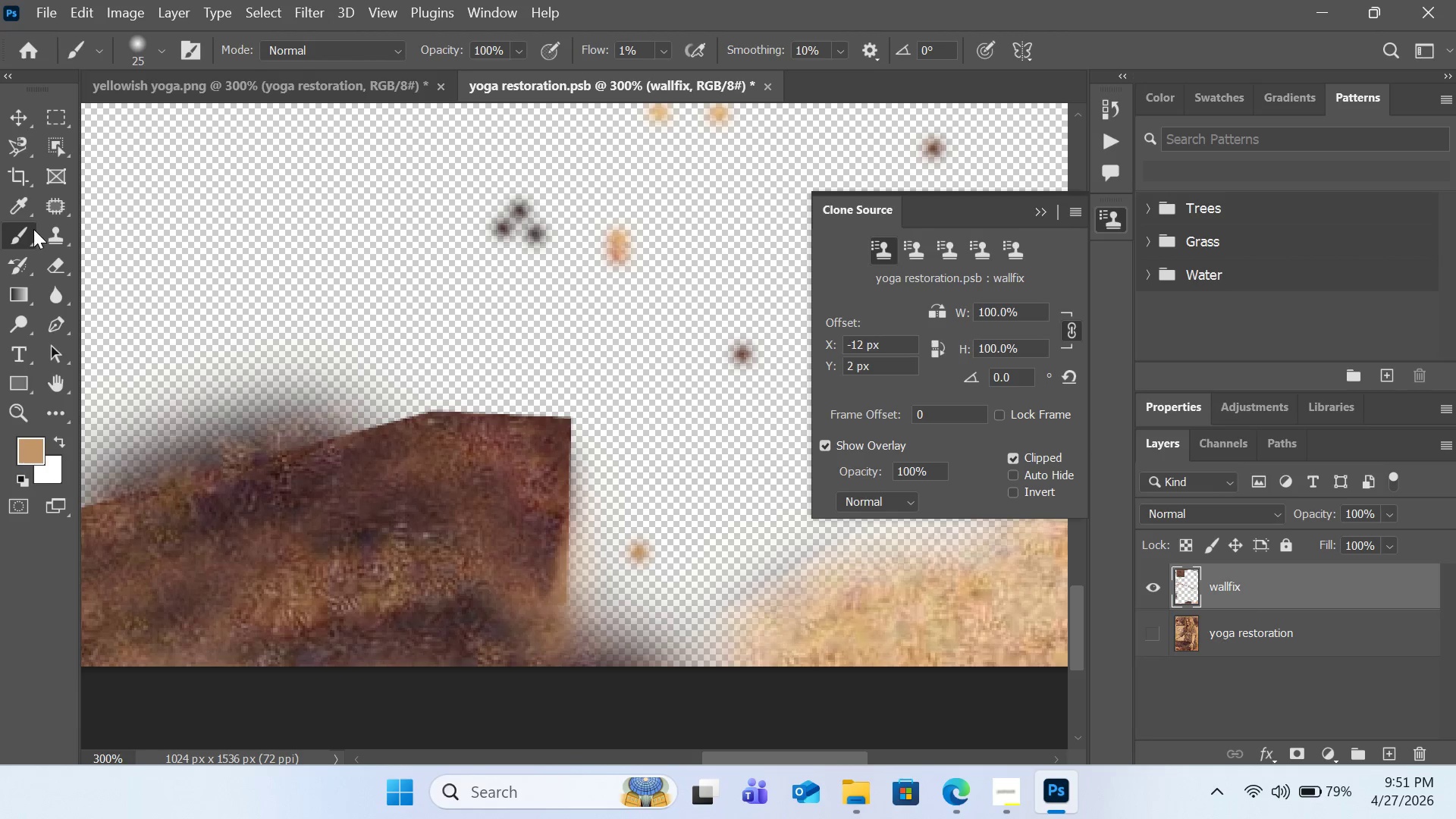 
left_click([48, 262])
 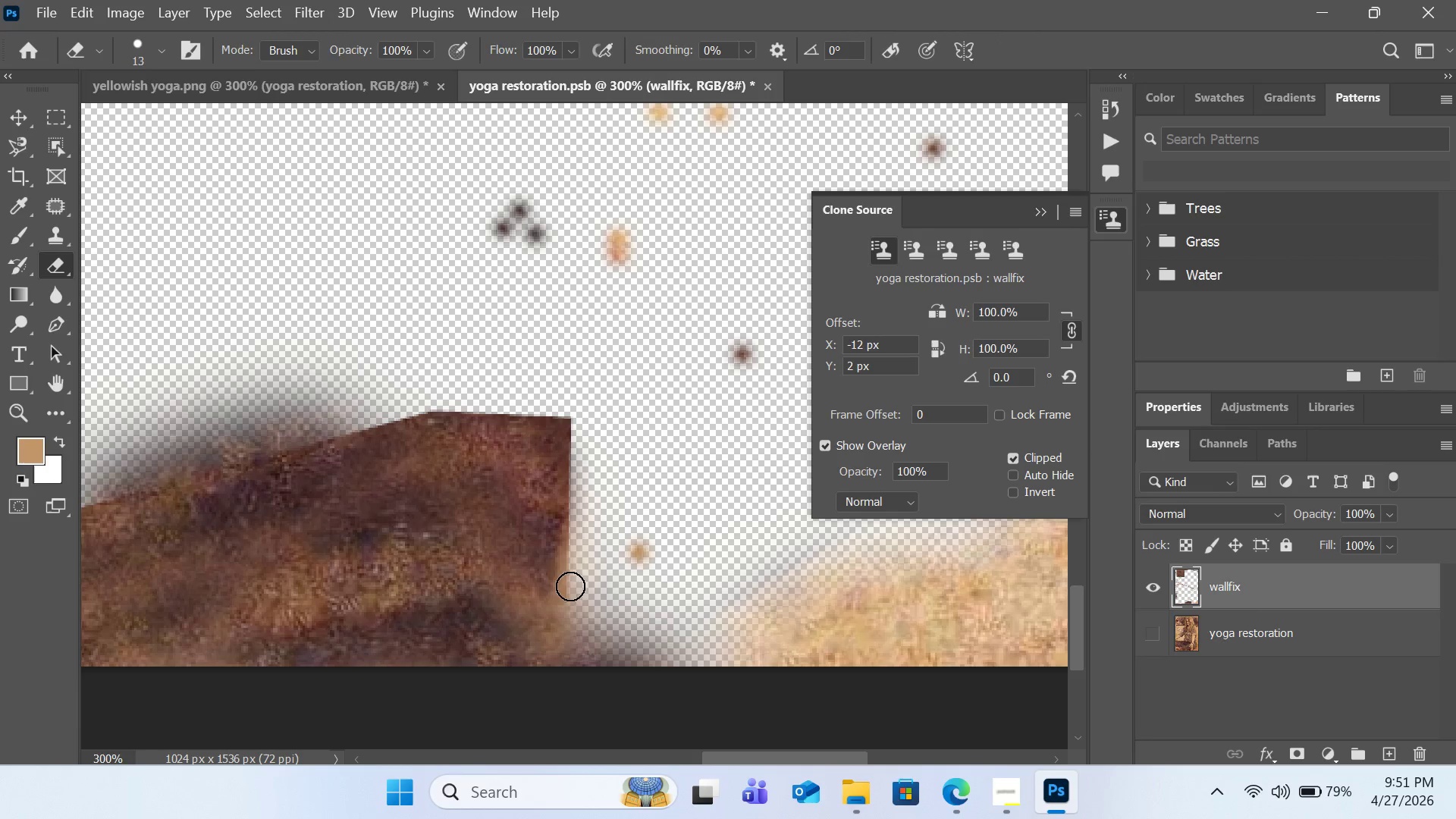 
left_click_drag(start_coordinate=[570, 592], to_coordinate=[535, 644])
 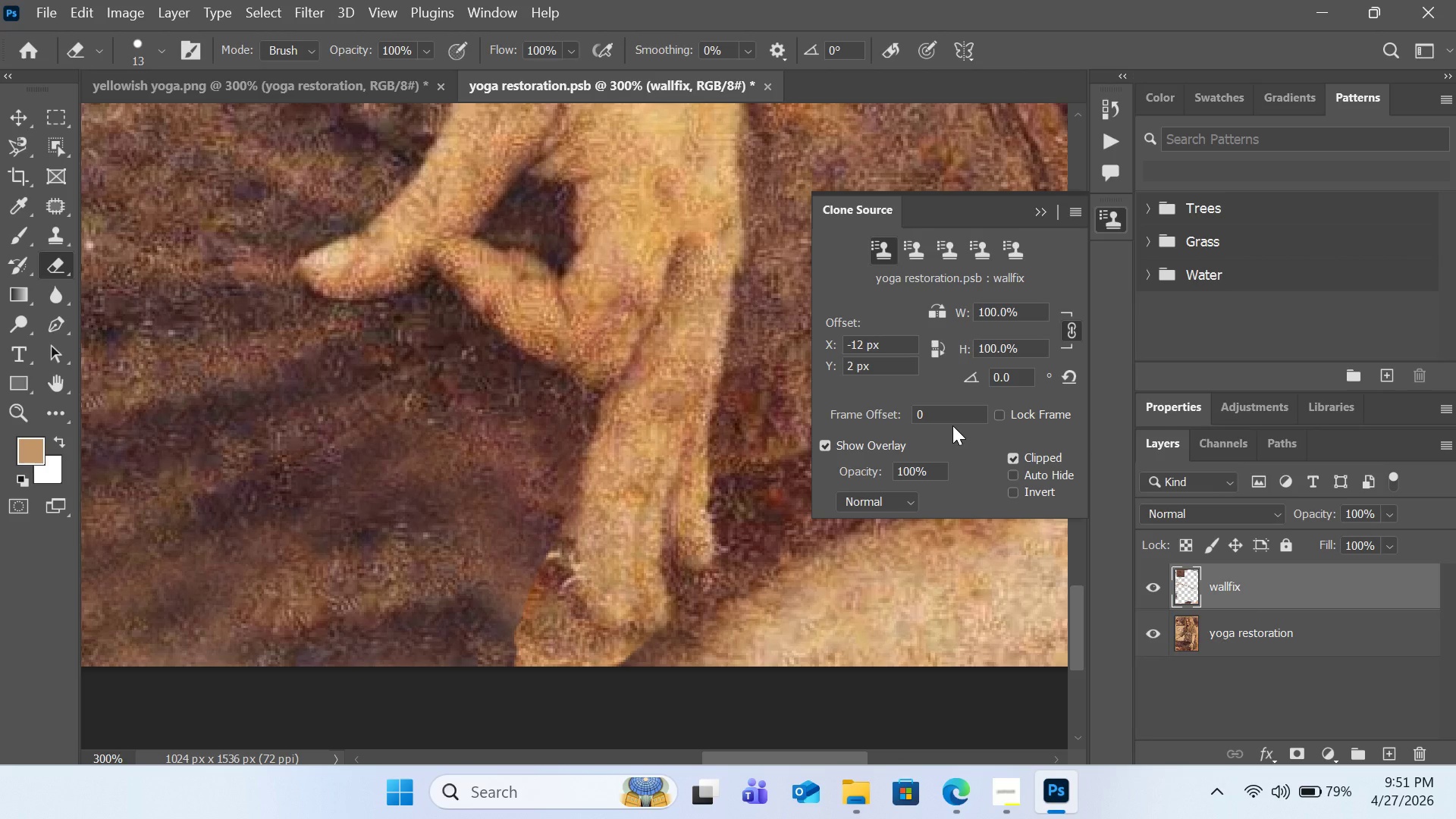 
key(Control+Z)
 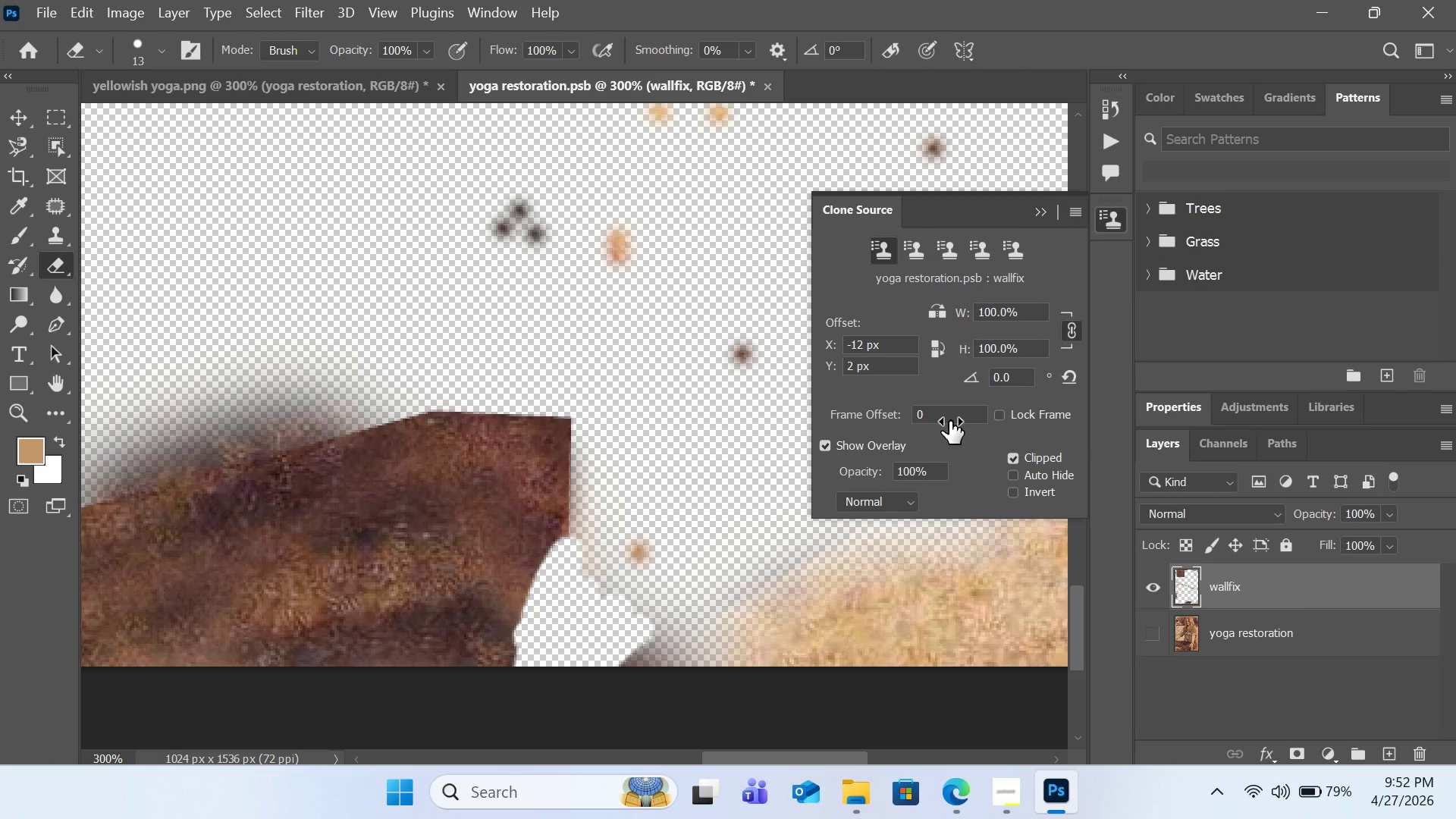 
key(Control+Z)
 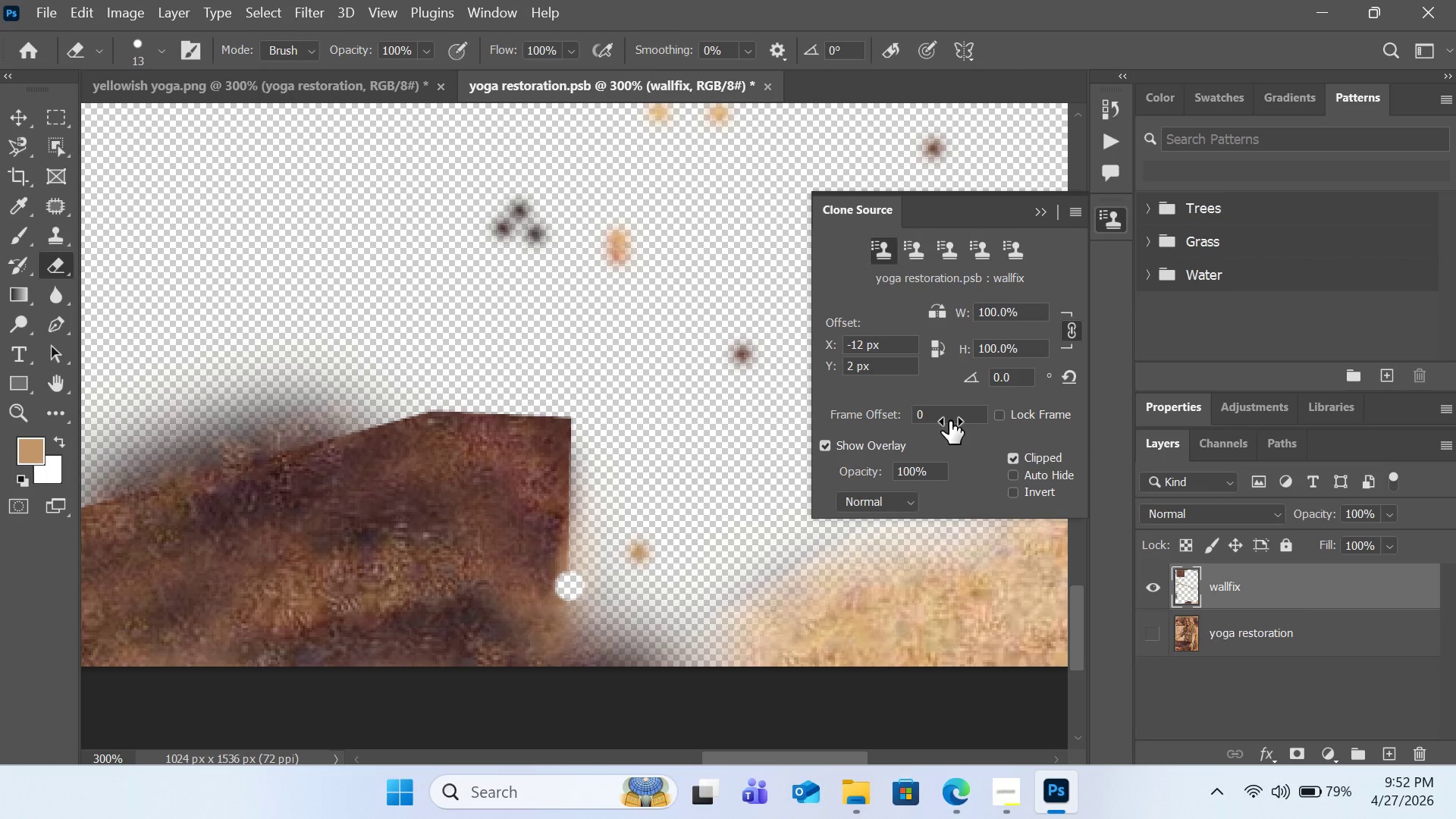 
key(Control+Z)
 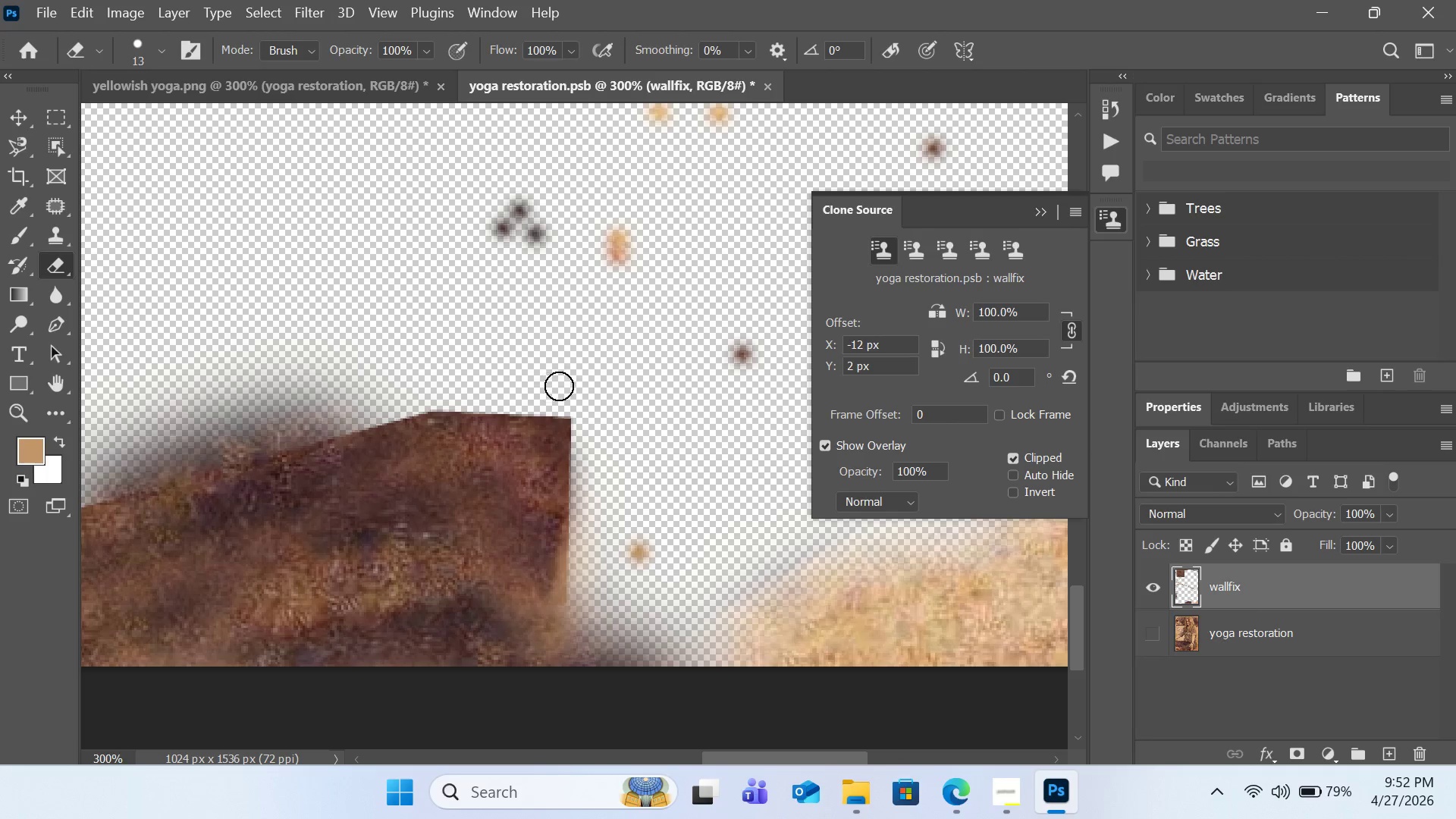 
mouse_move([39, 221])
 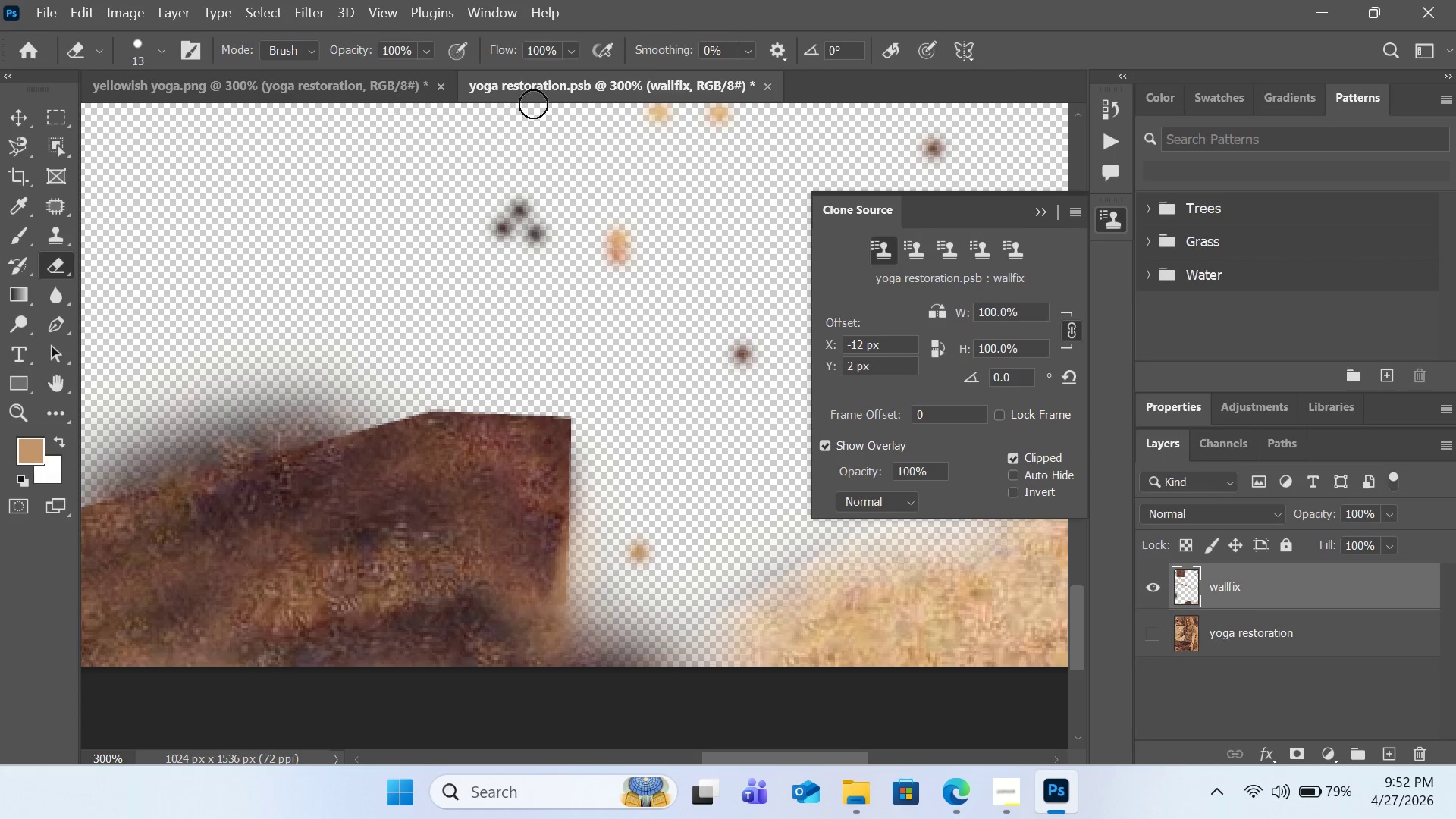 
mouse_move([544, 58])
 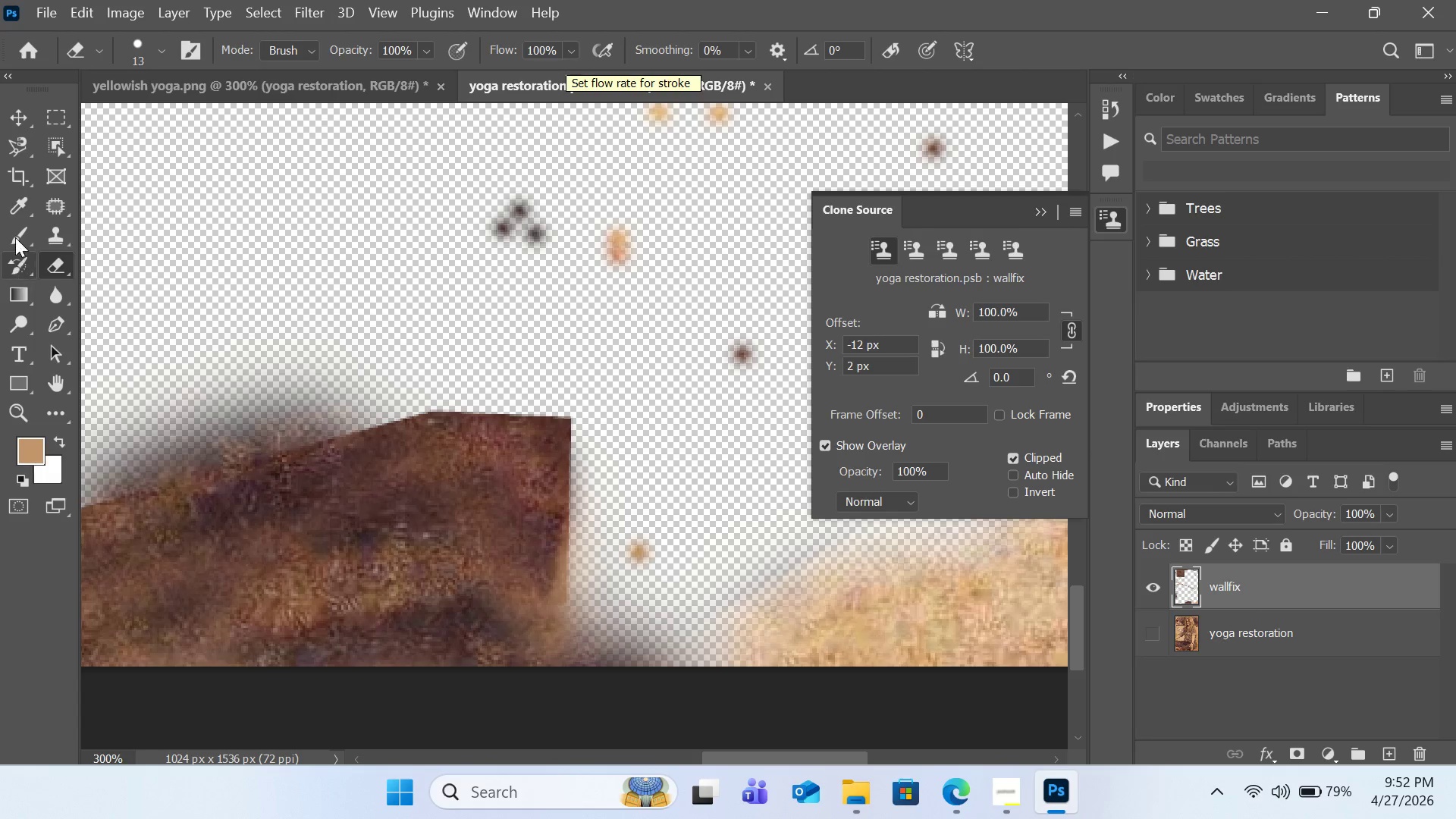 
left_click([15, 233])
 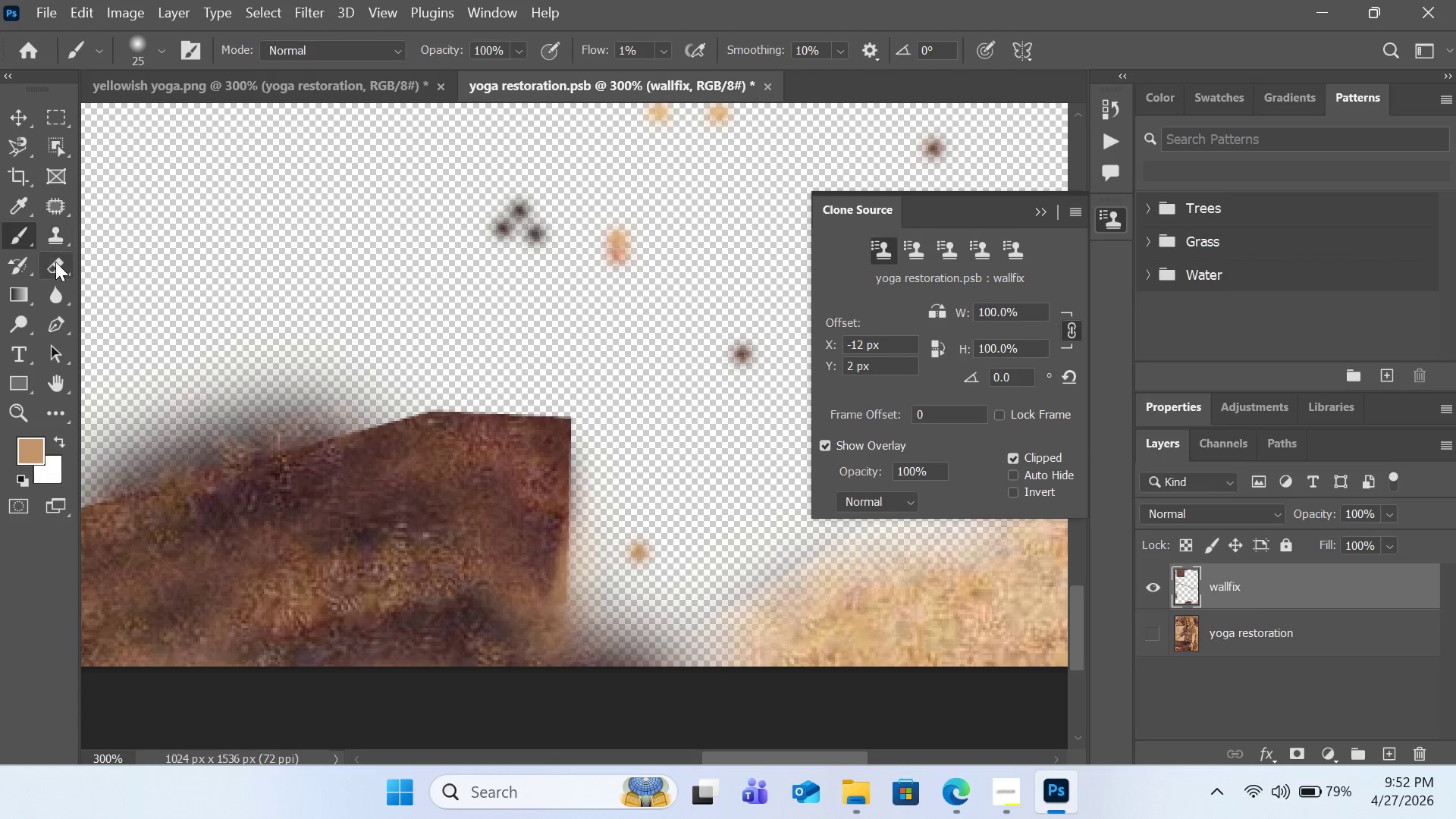 
left_click([55, 262])
 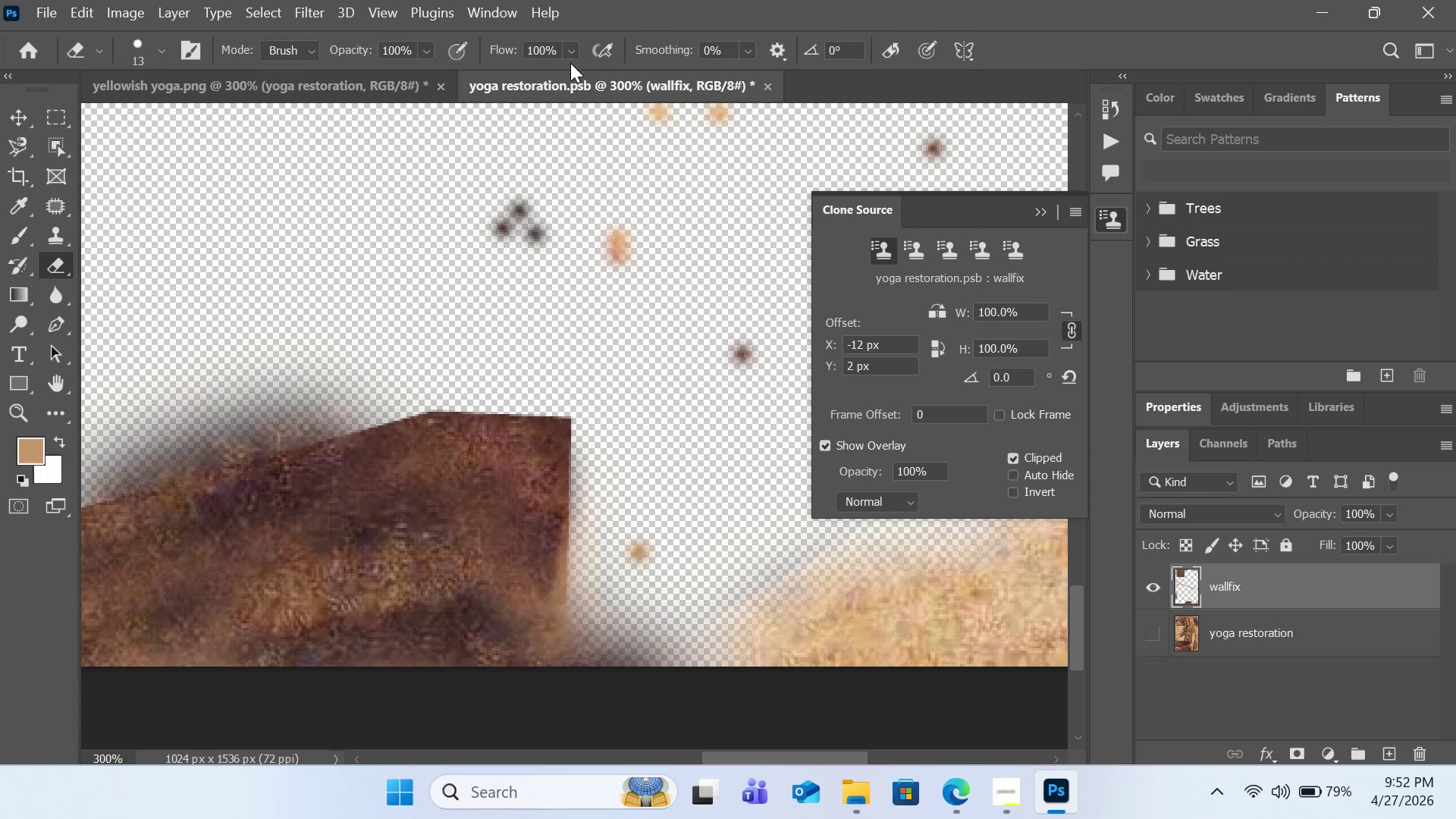 
double_click([573, 51])
 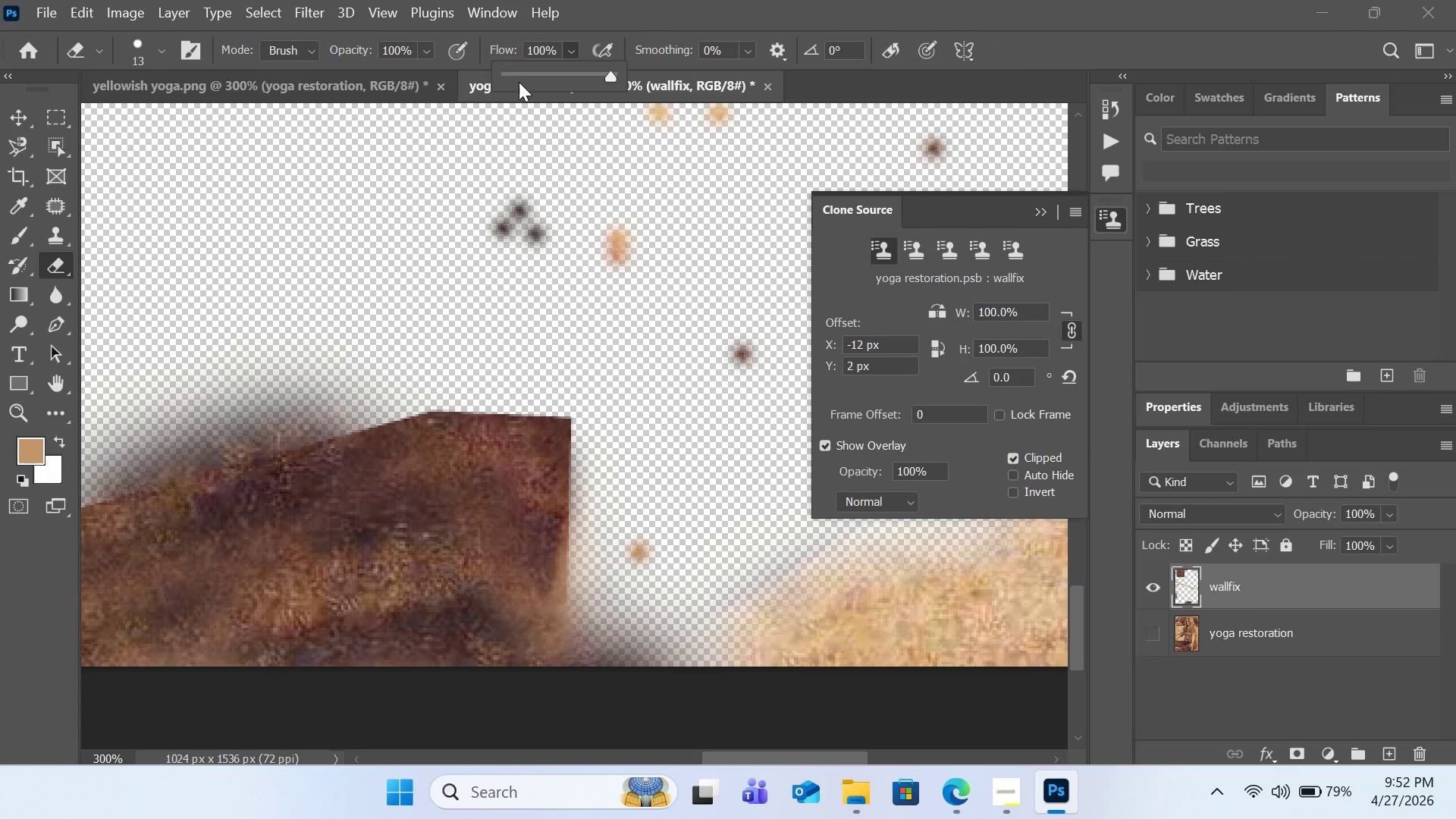 
left_click([513, 74])
 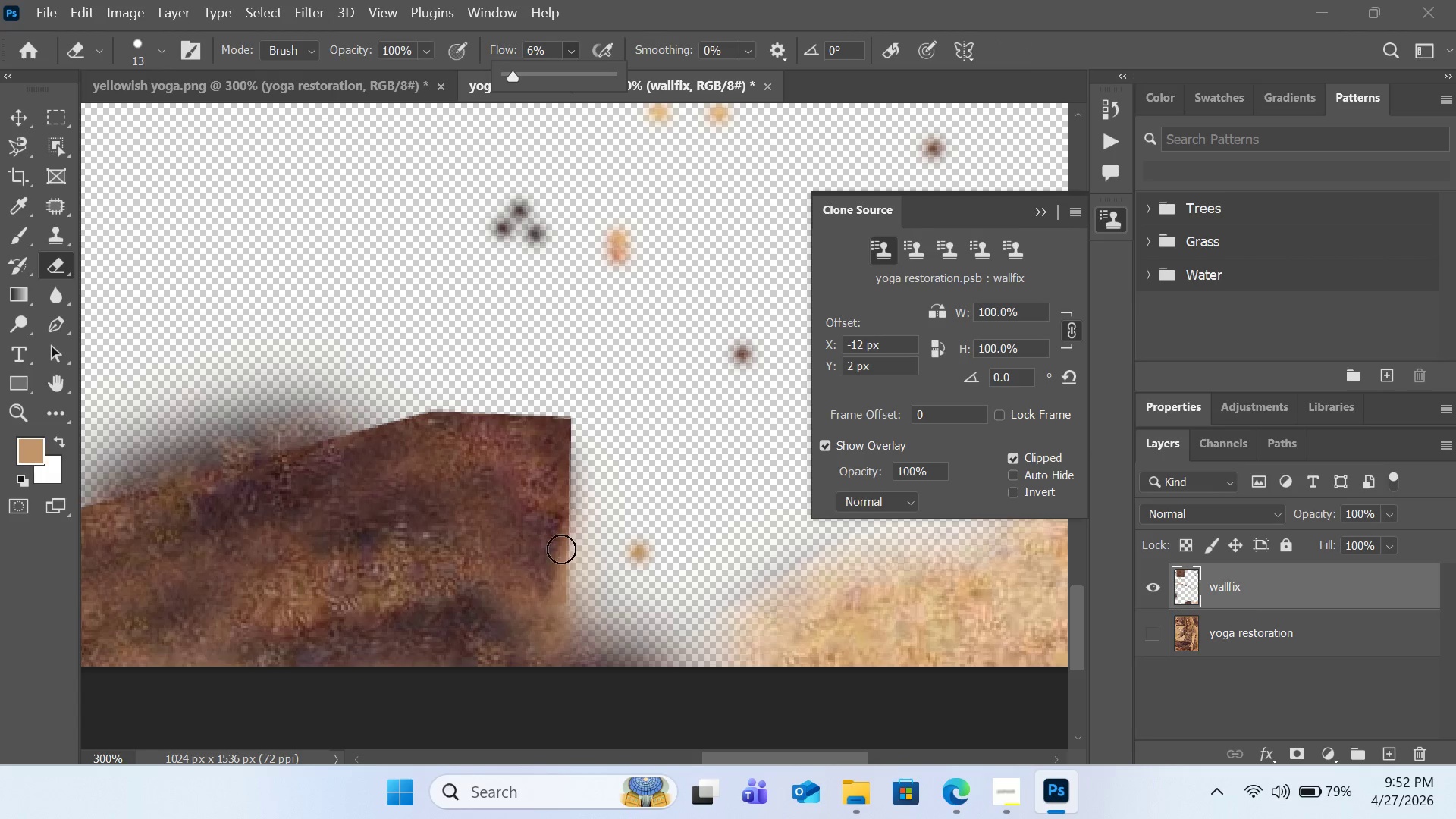 
left_click([561, 551])
 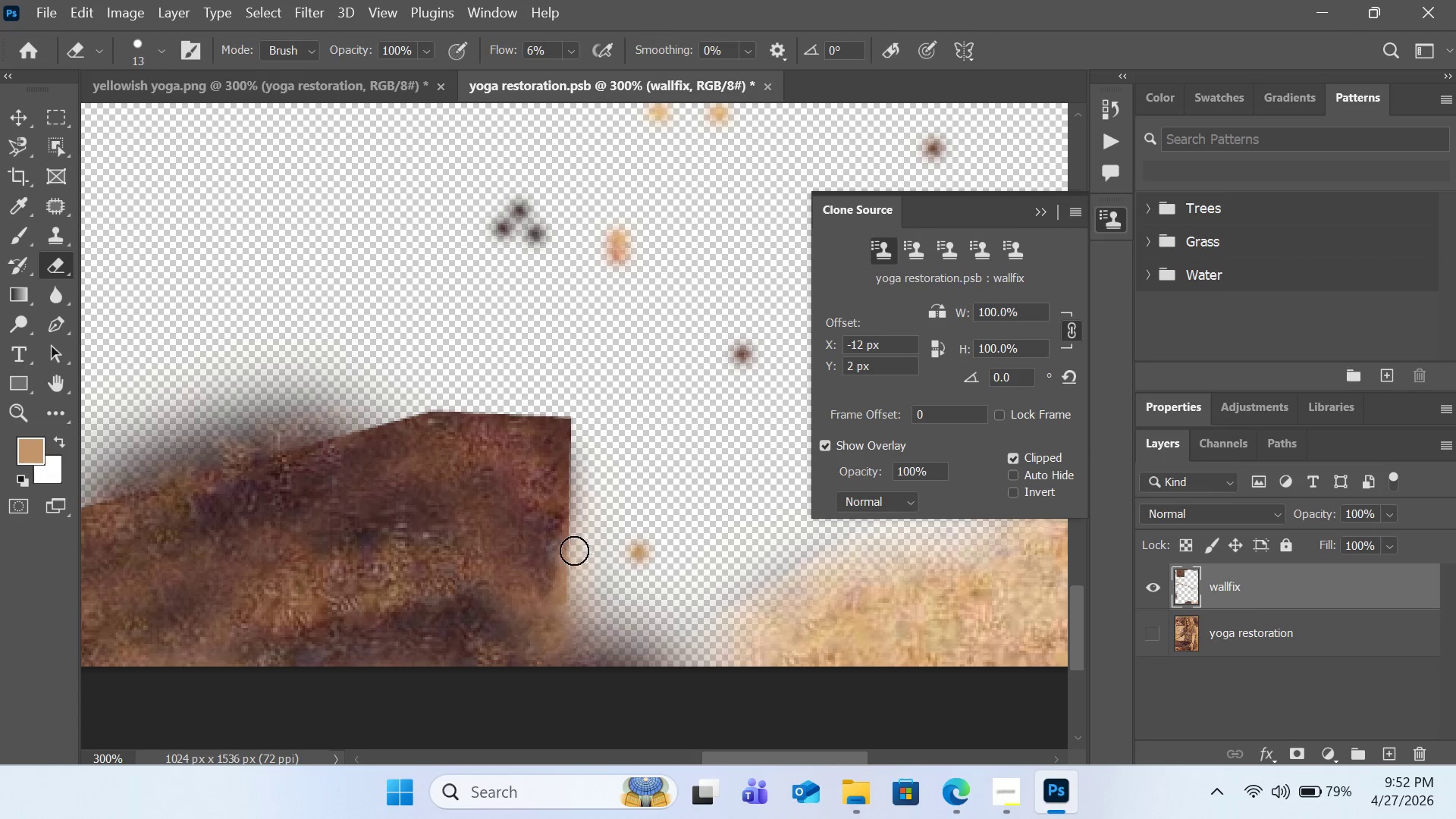 
left_click([563, 569])
 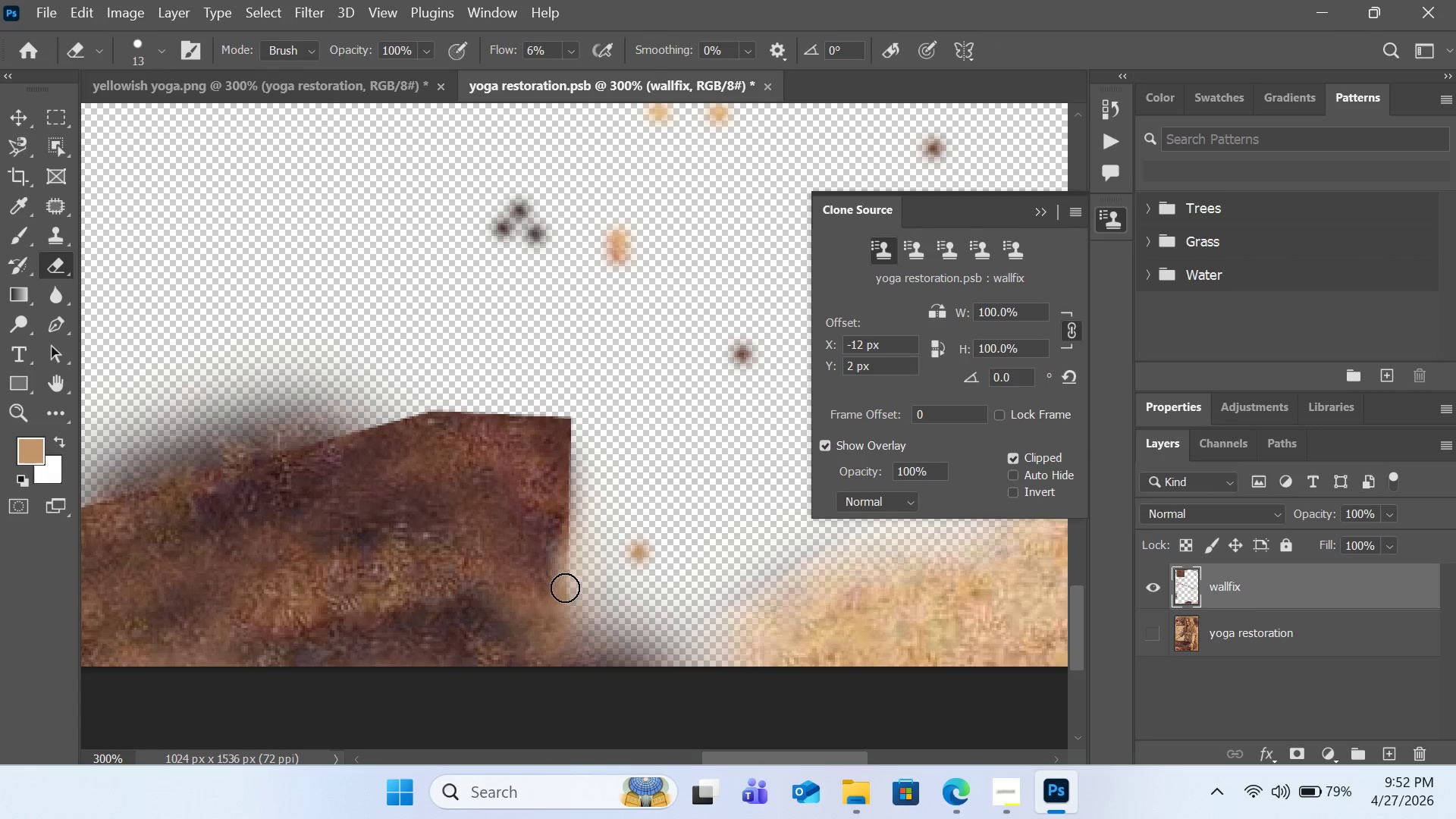 
left_click_drag(start_coordinate=[563, 580], to_coordinate=[565, 592])
 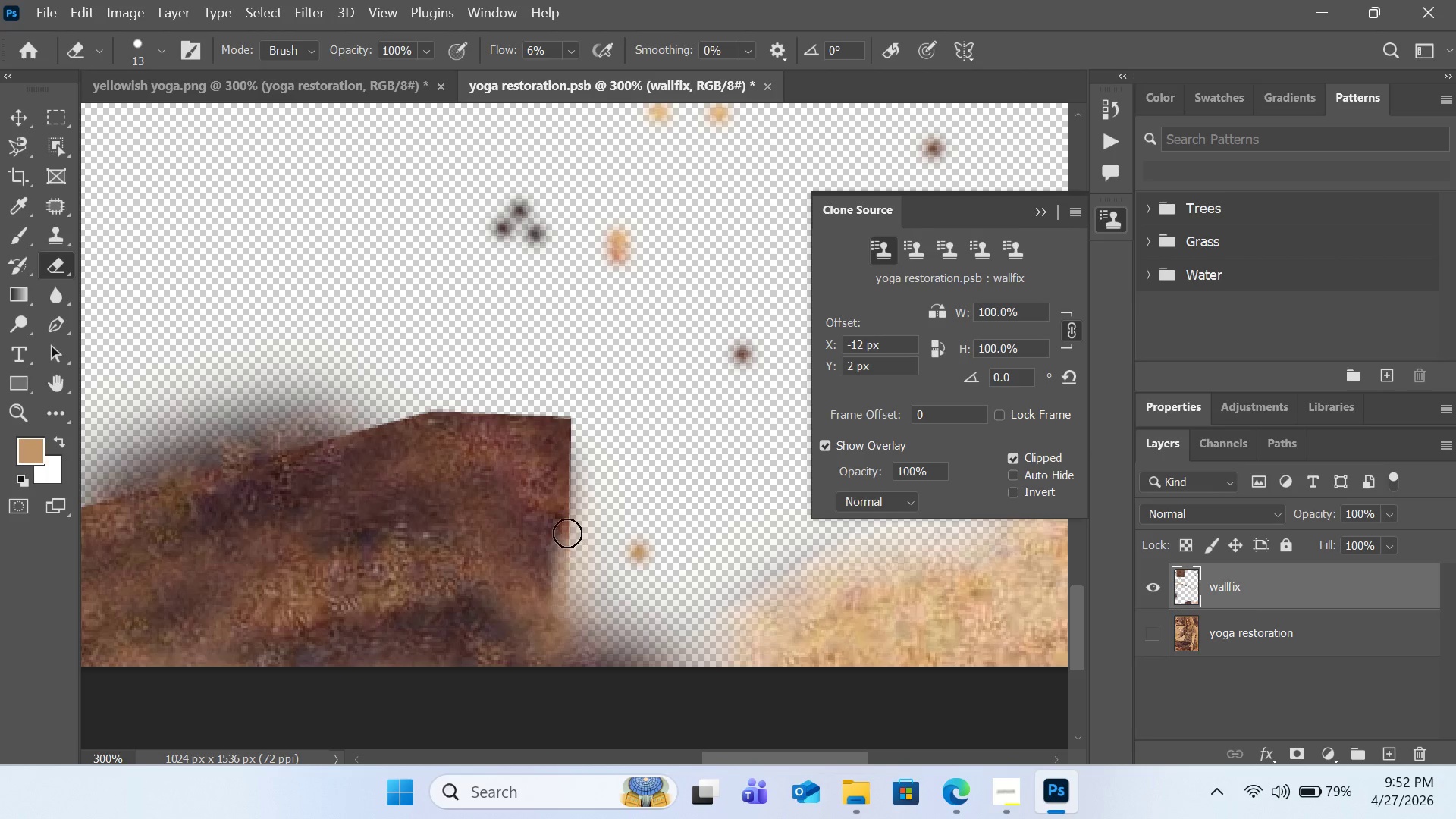 
left_click_drag(start_coordinate=[566, 507], to_coordinate=[566, 513])
 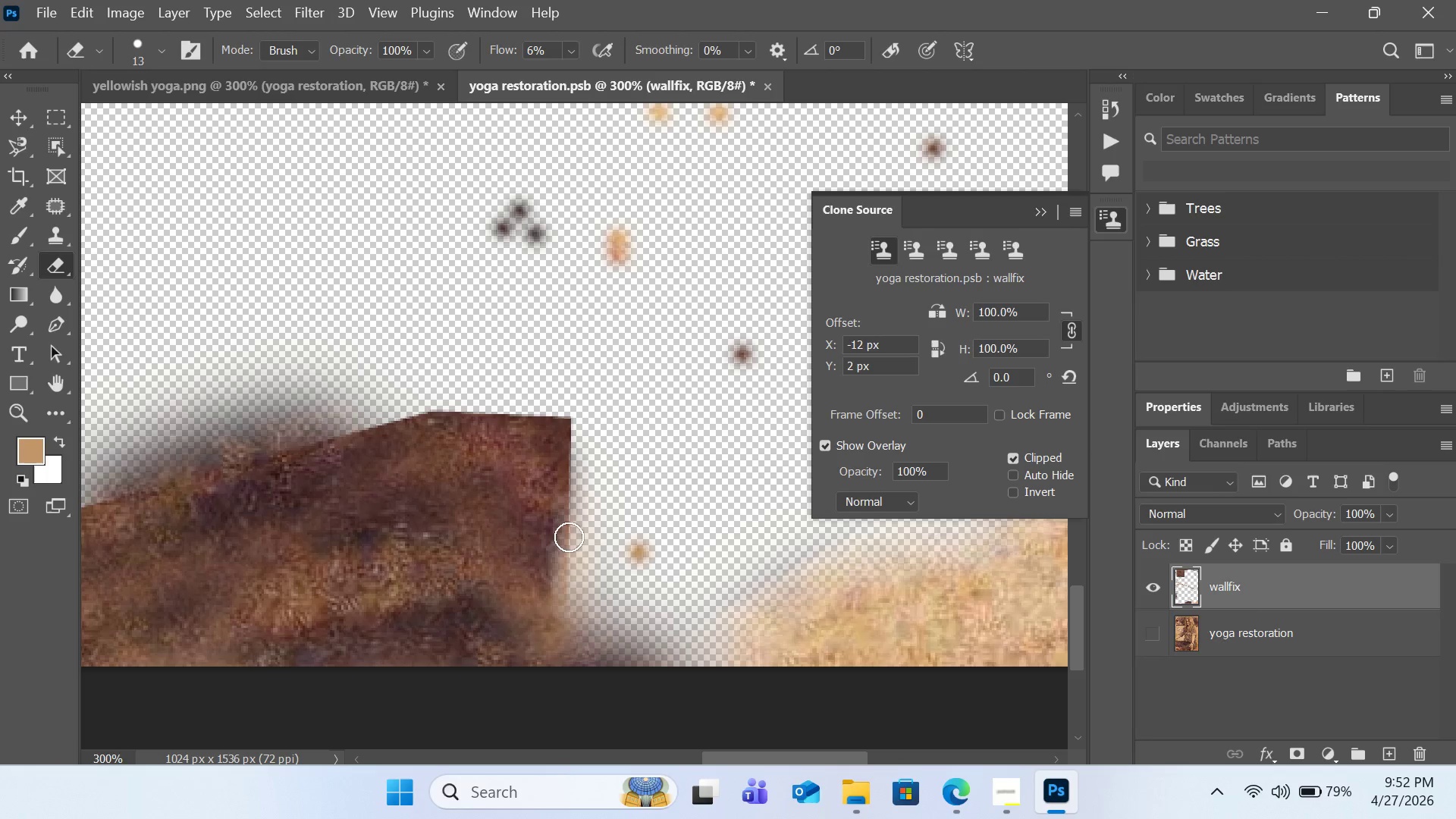 
left_click_drag(start_coordinate=[570, 545], to_coordinate=[570, 553])
 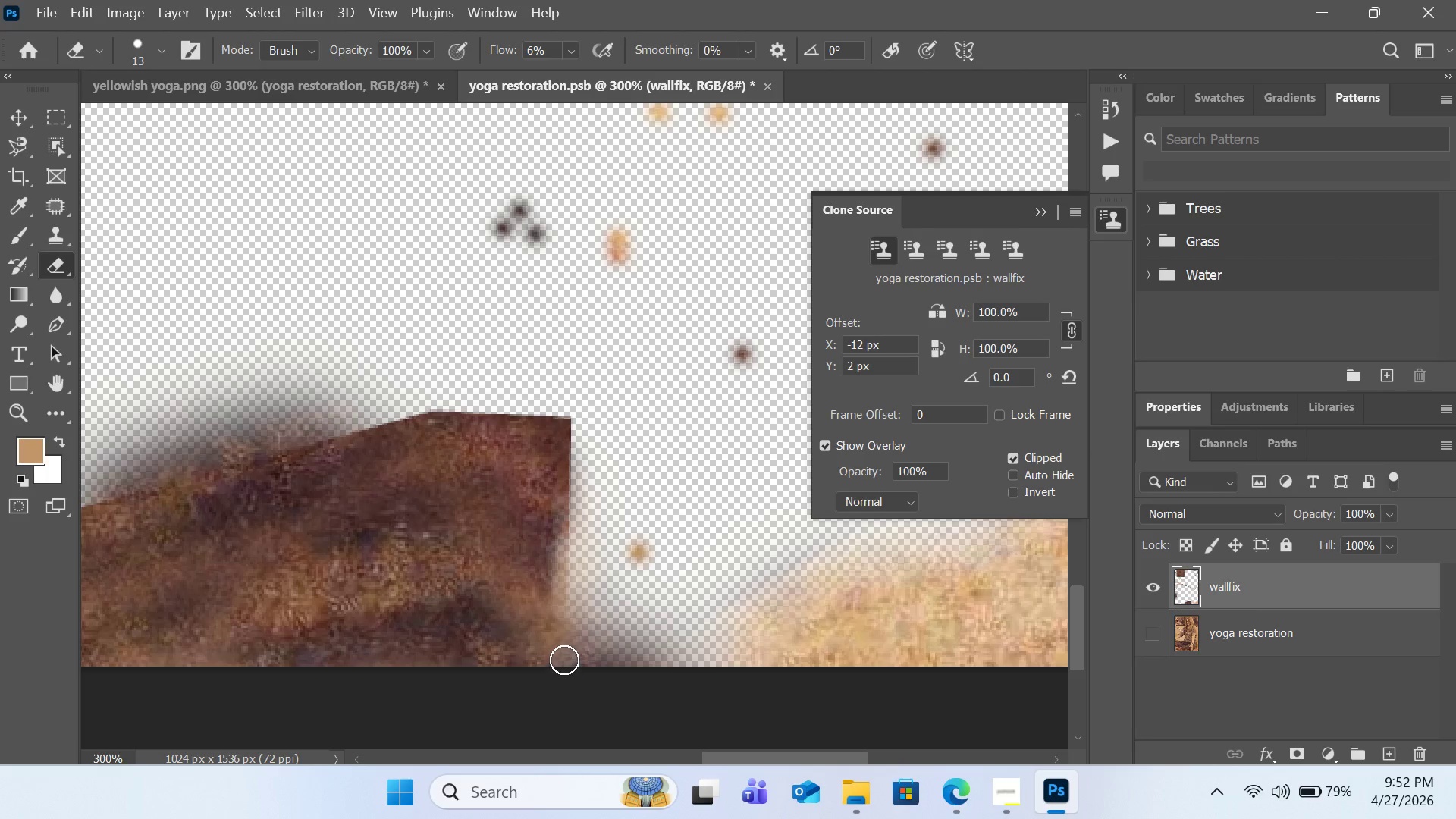 
left_click_drag(start_coordinate=[563, 614], to_coordinate=[557, 650])
 